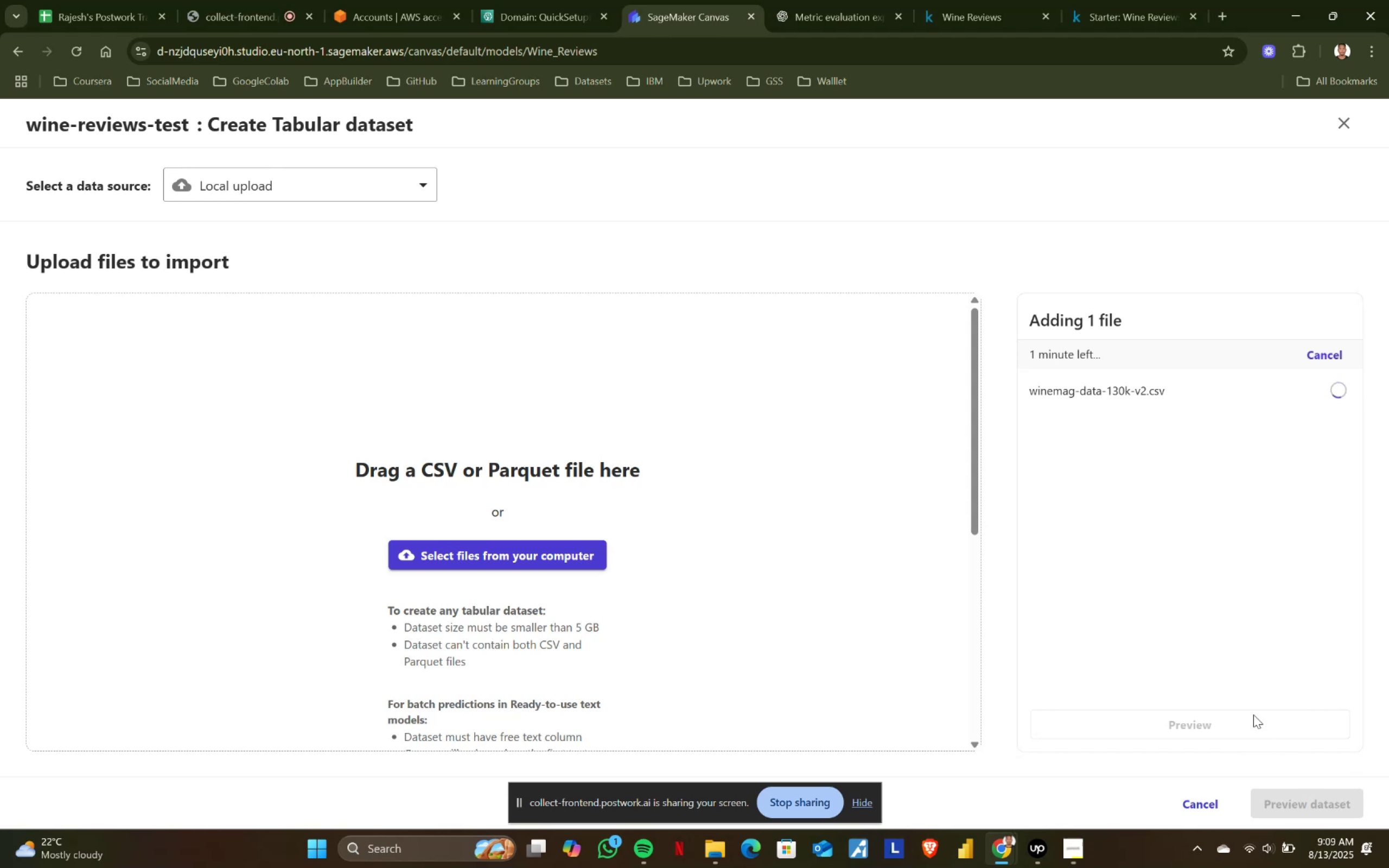 
left_click([1286, 801])
 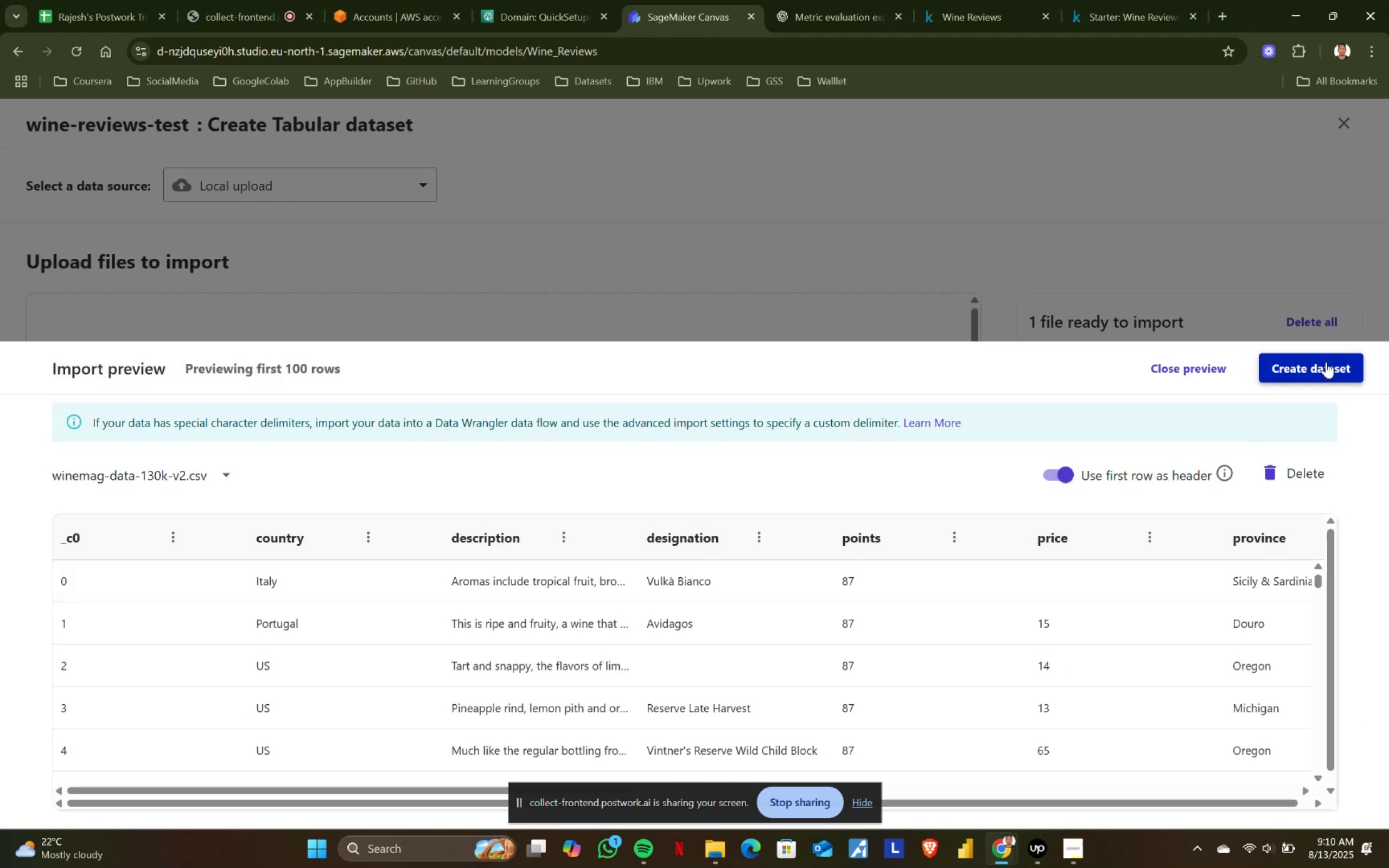 
wait(6.19)
 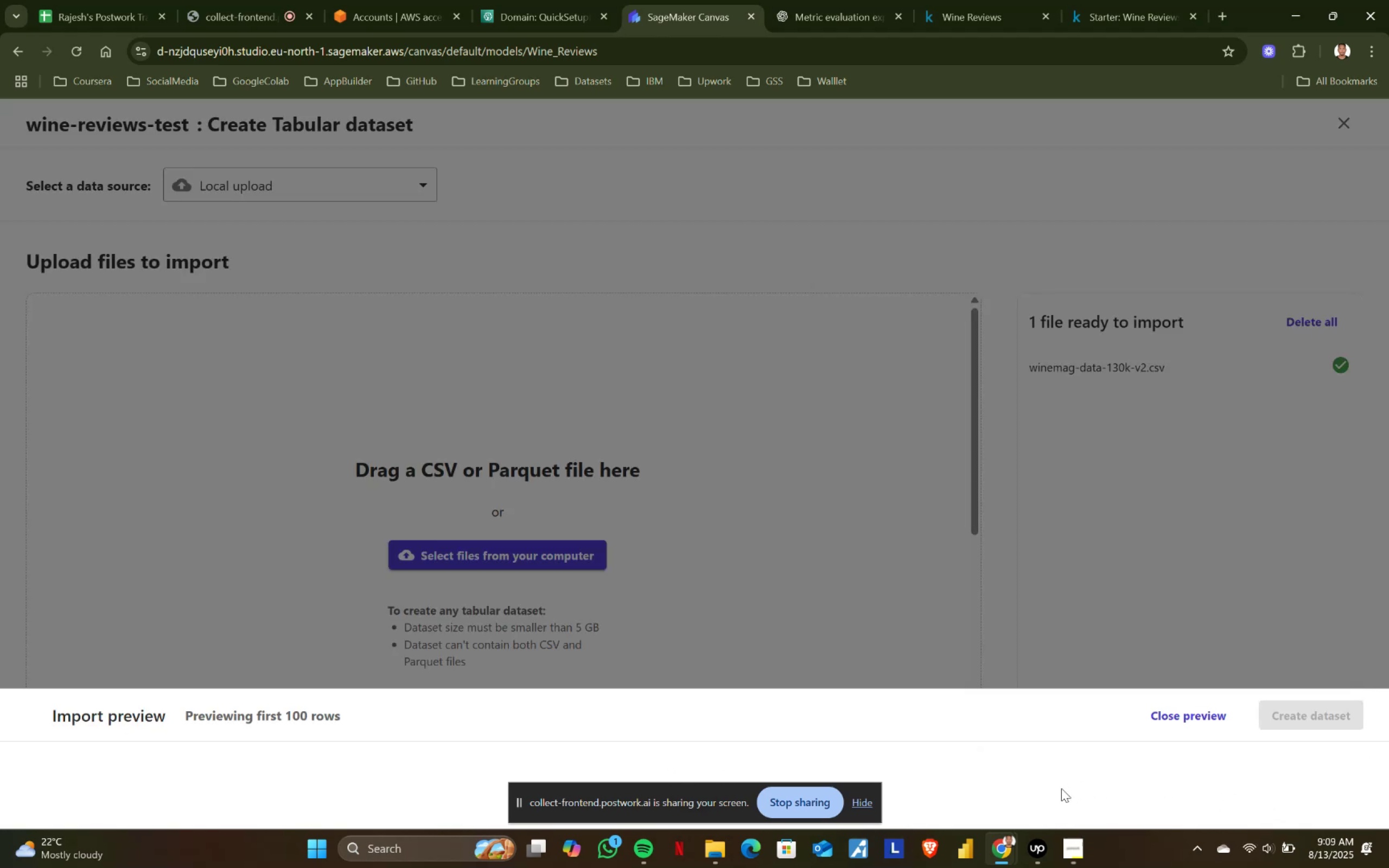 
left_click([1326, 362])
 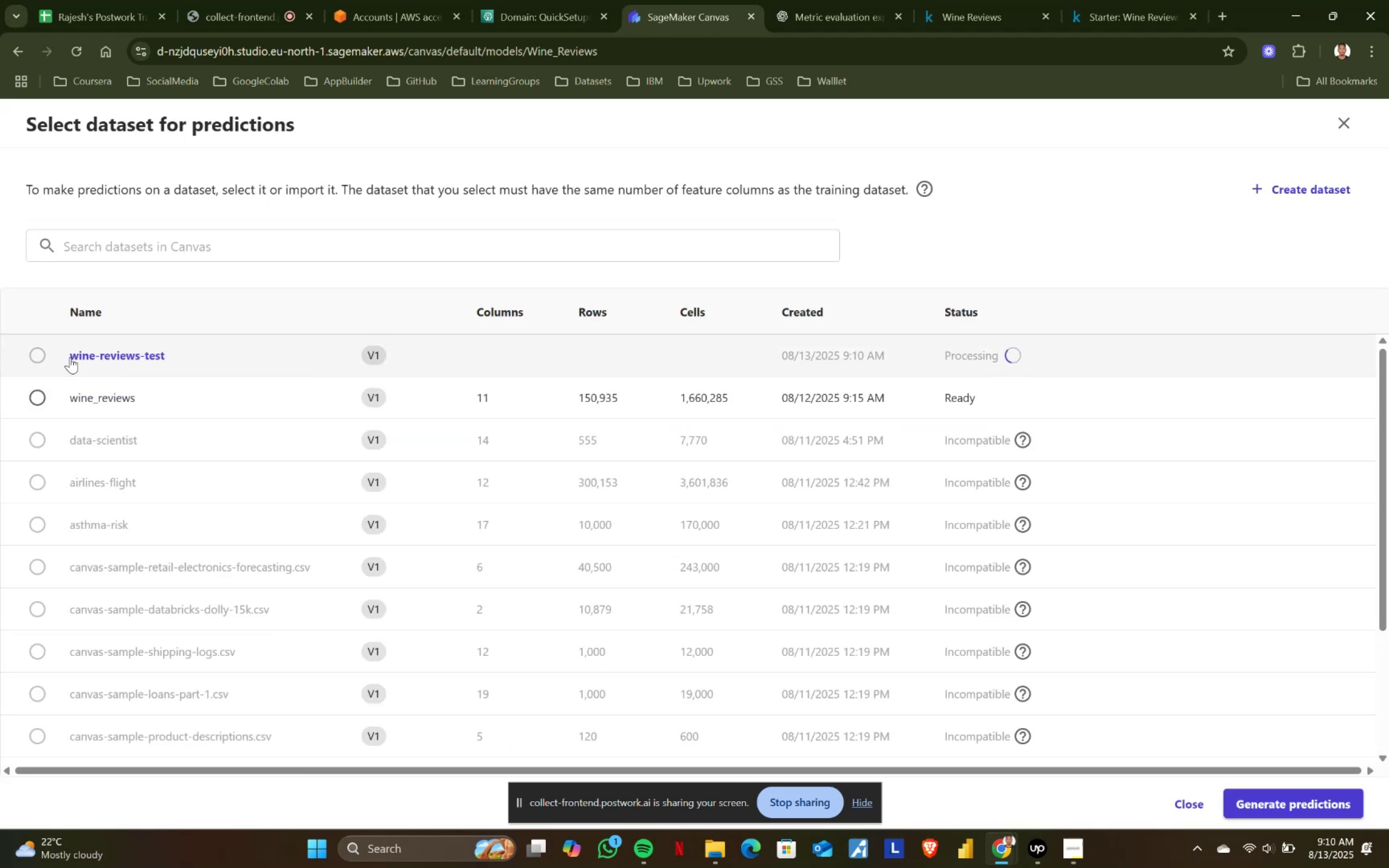 
wait(5.38)
 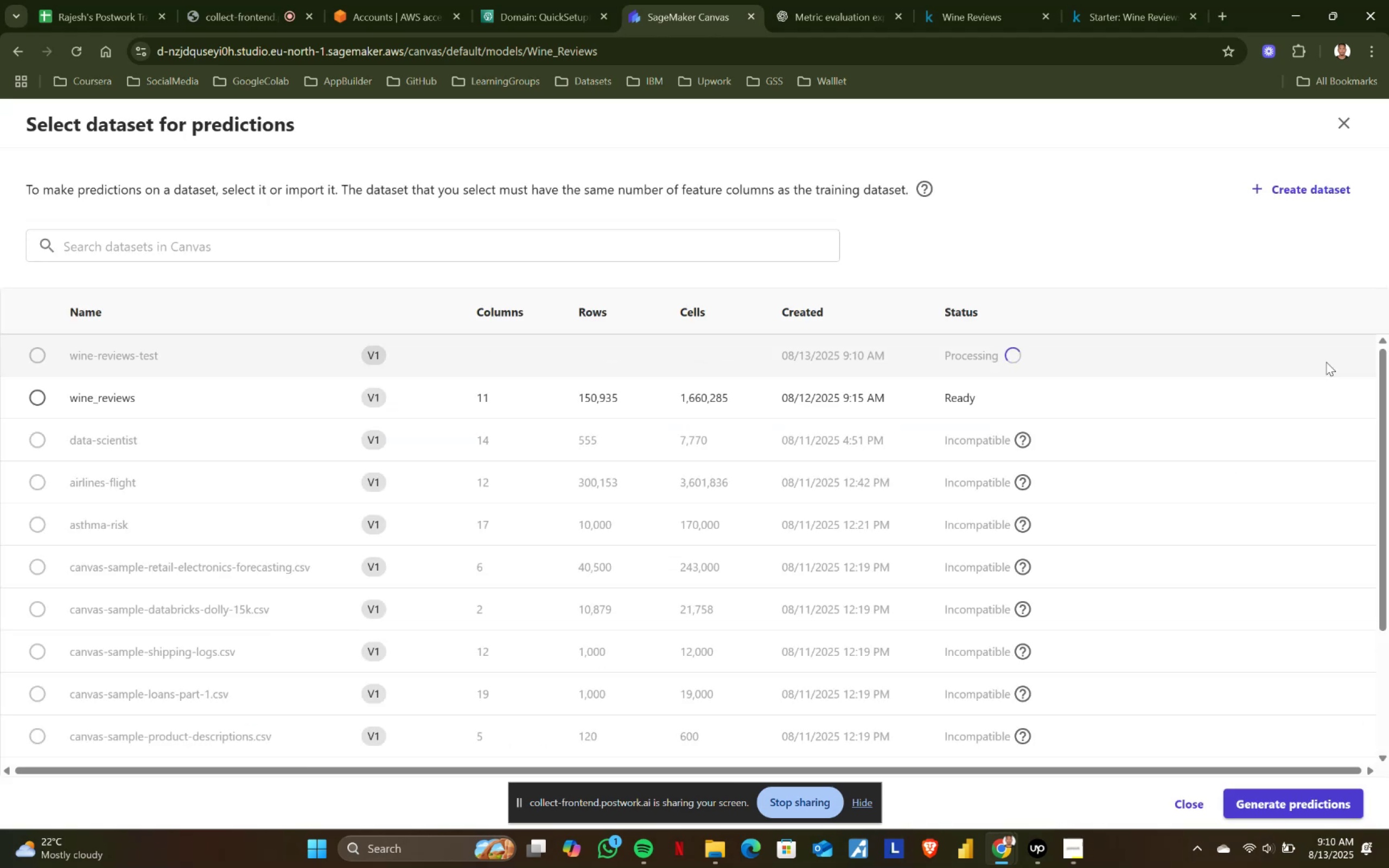 
left_click([44, 355])
 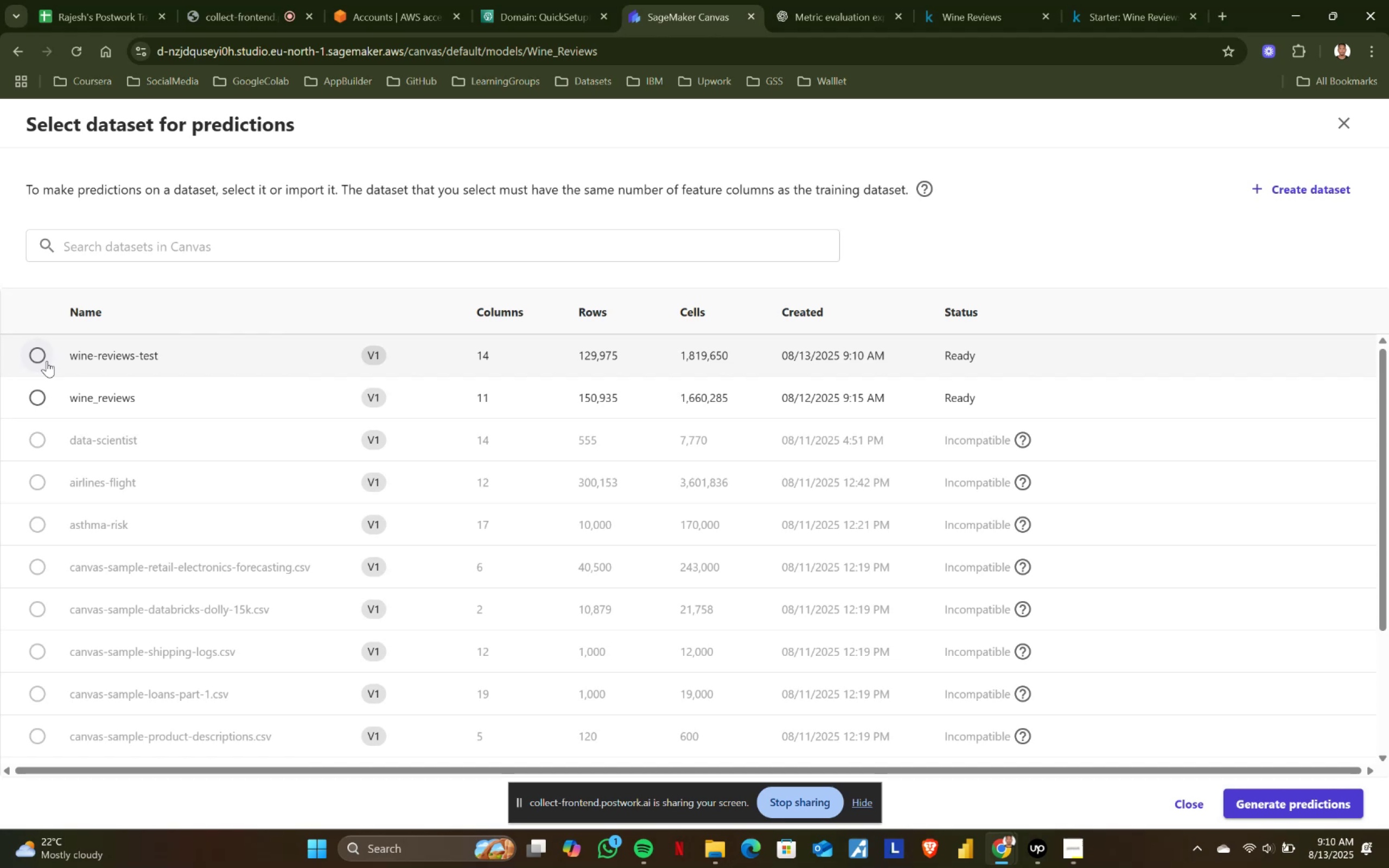 
wait(15.1)
 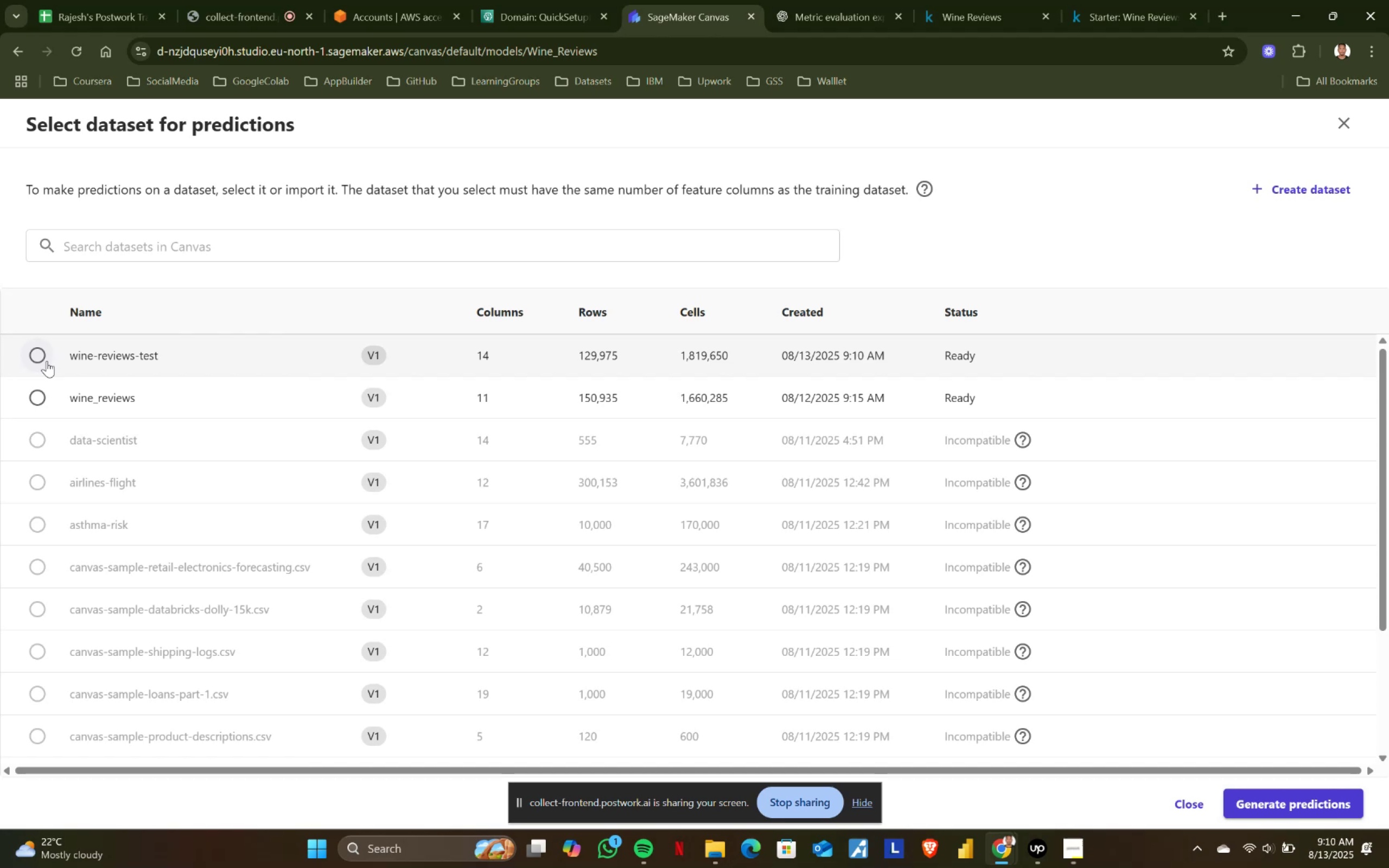 
left_click([43, 361])
 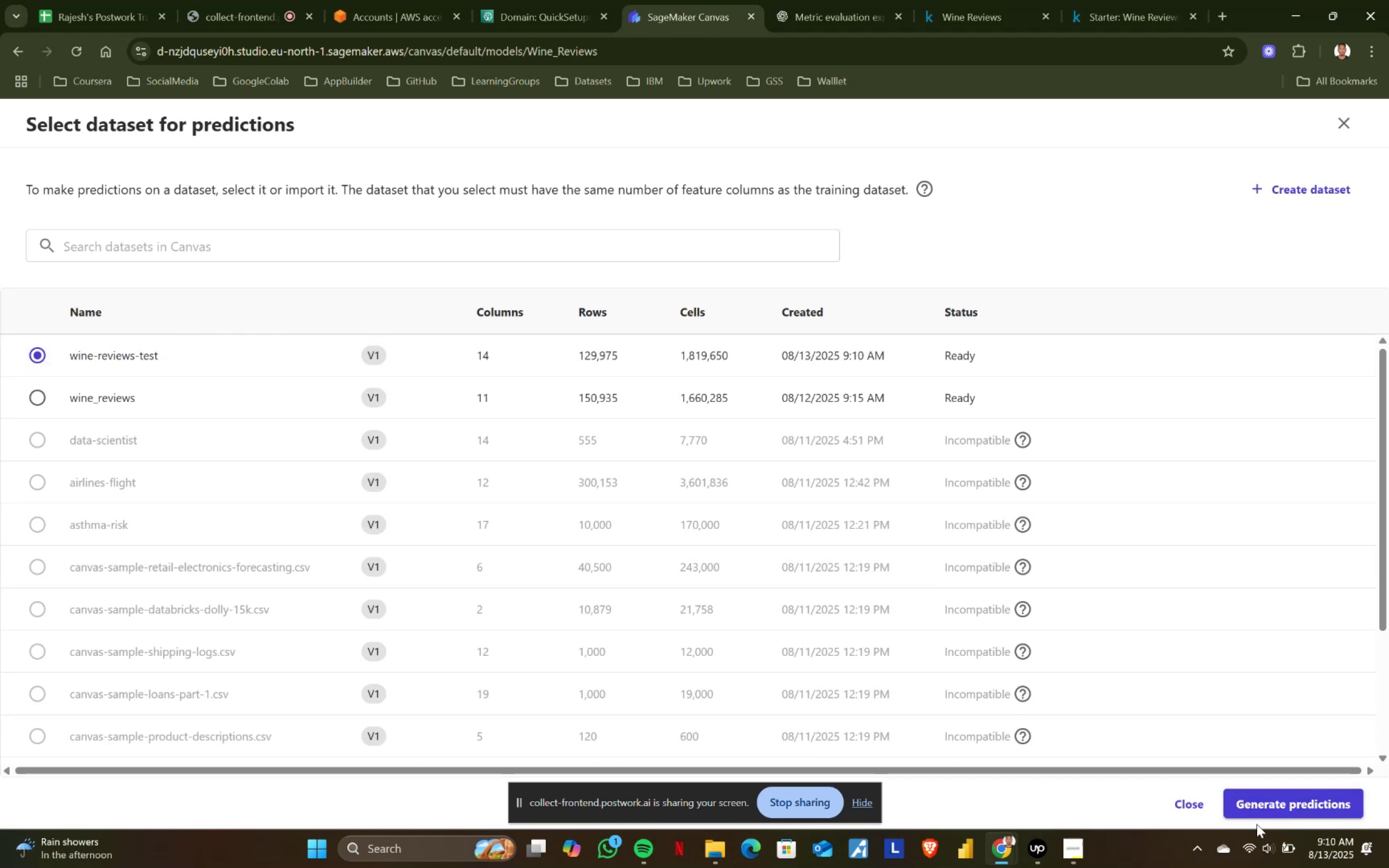 
left_click([1259, 809])
 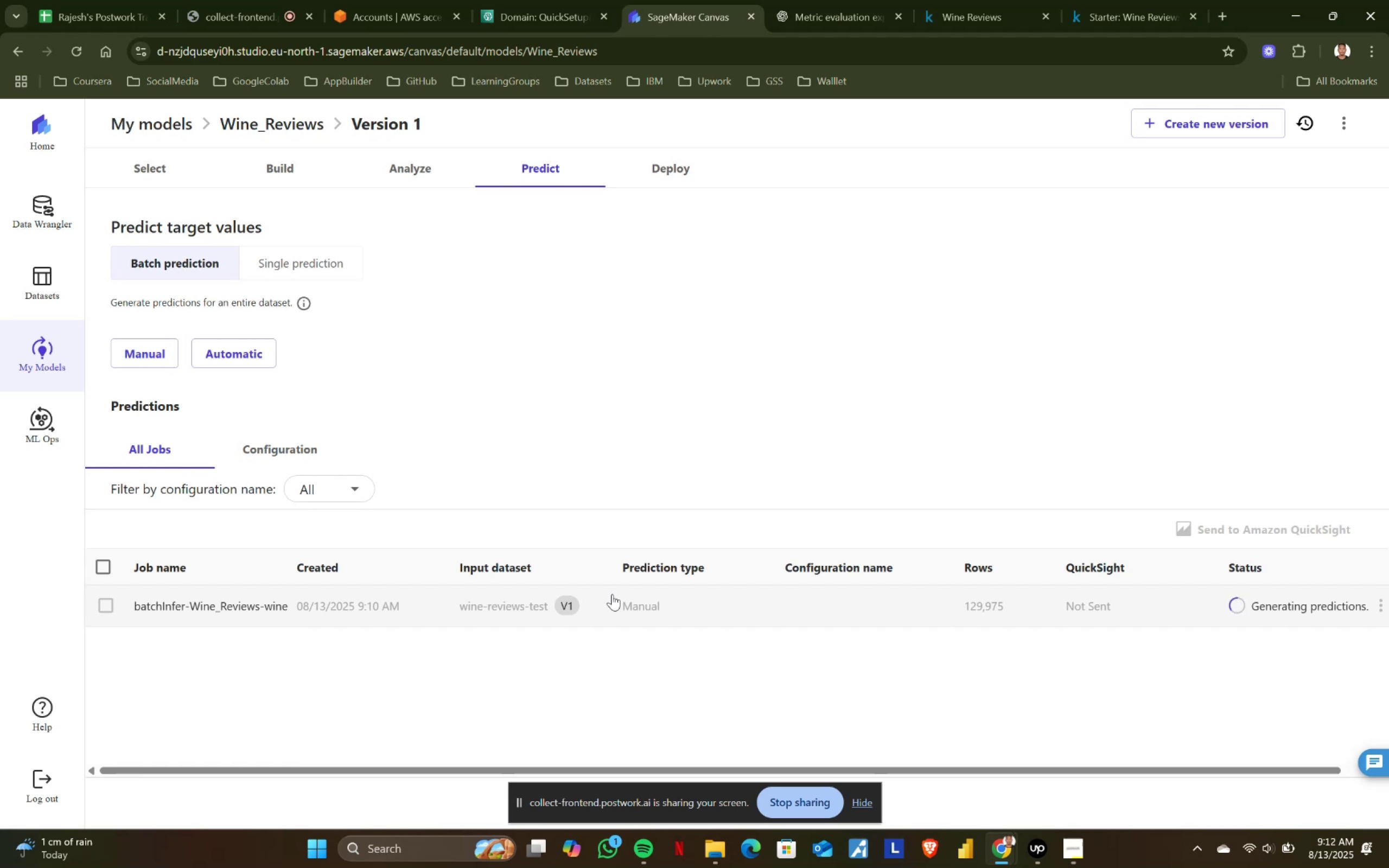 
wait(133.83)
 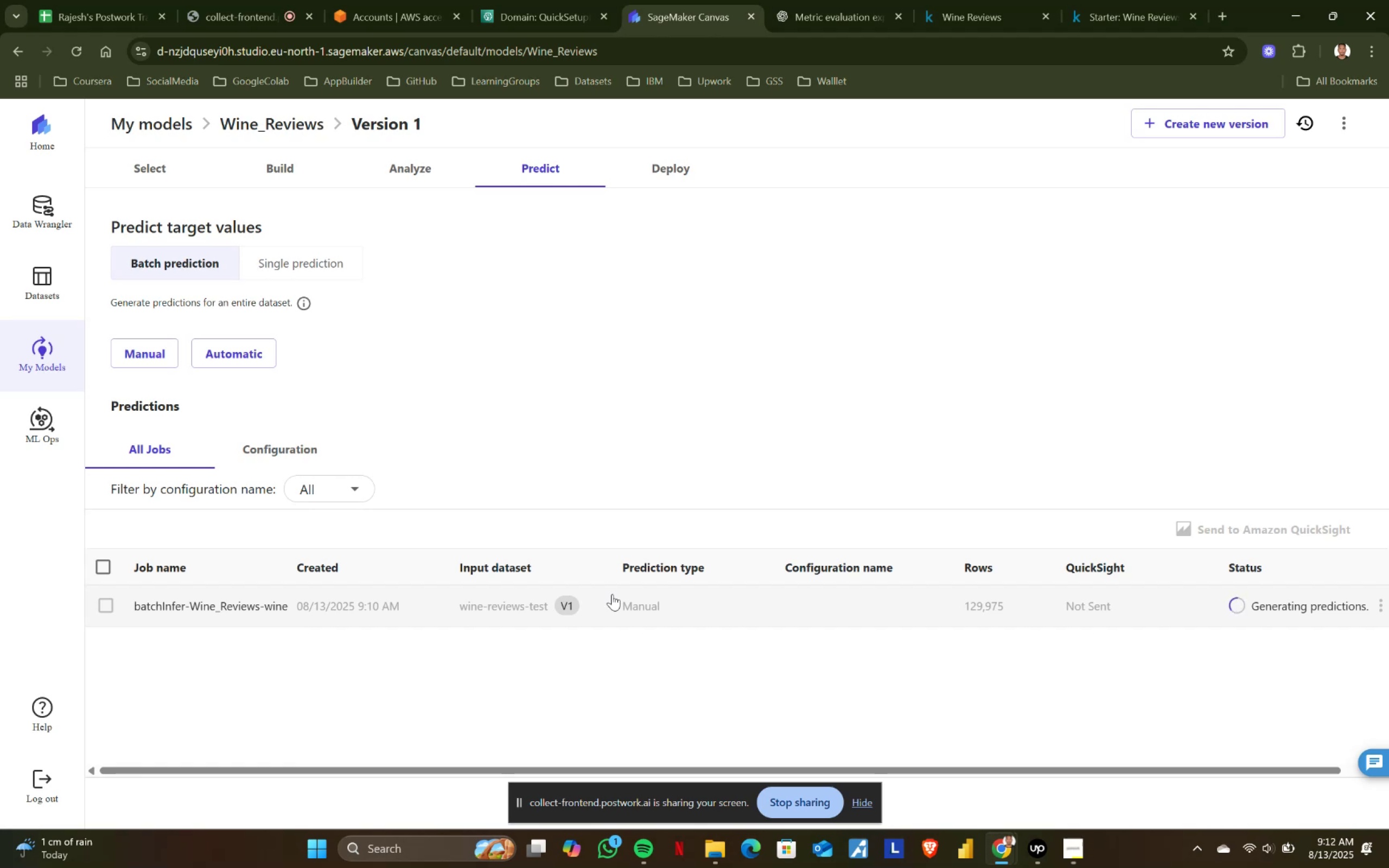 
scroll: coordinate [827, 612], scroll_direction: down, amount: 3.0
 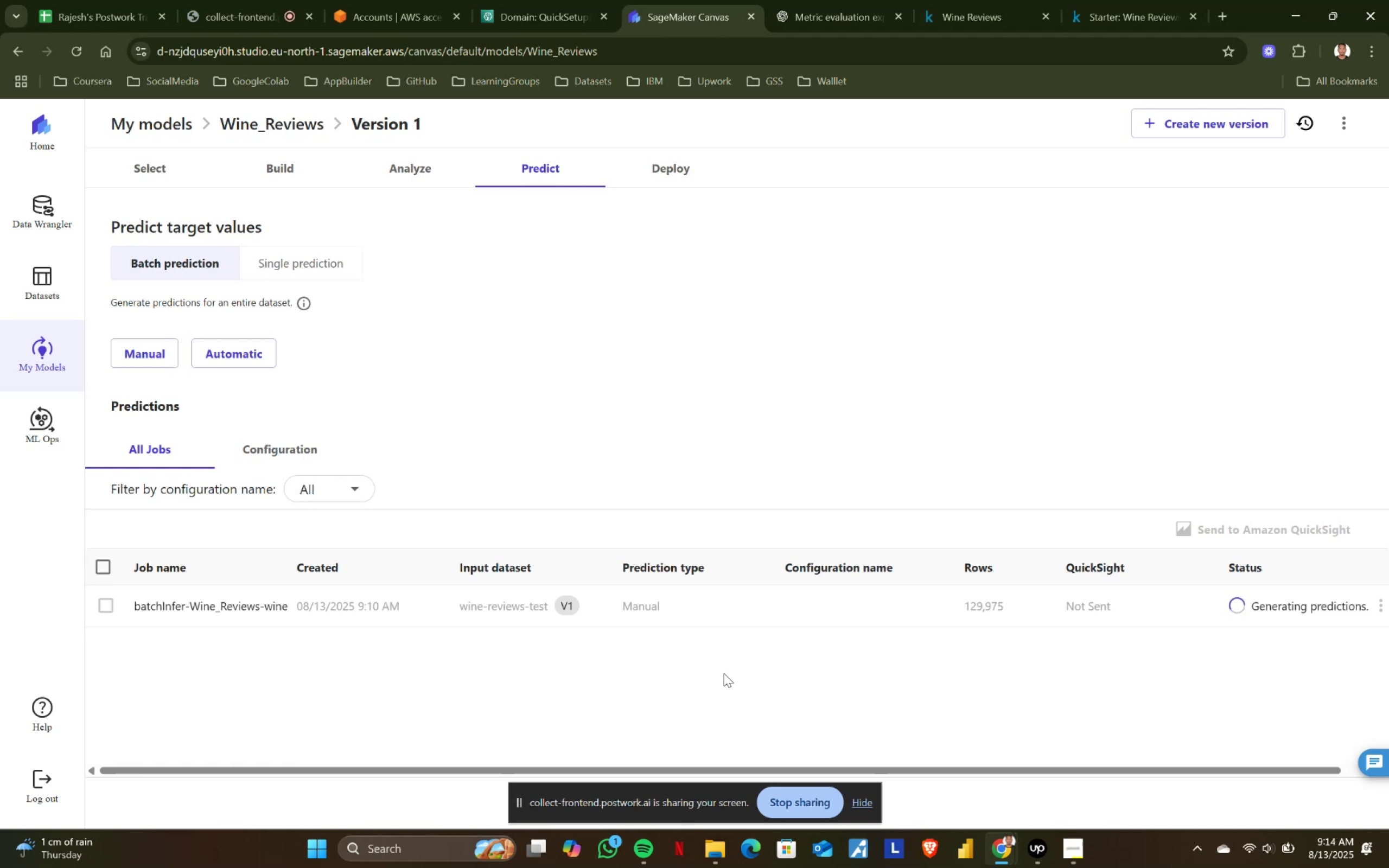 
wait(97.2)
 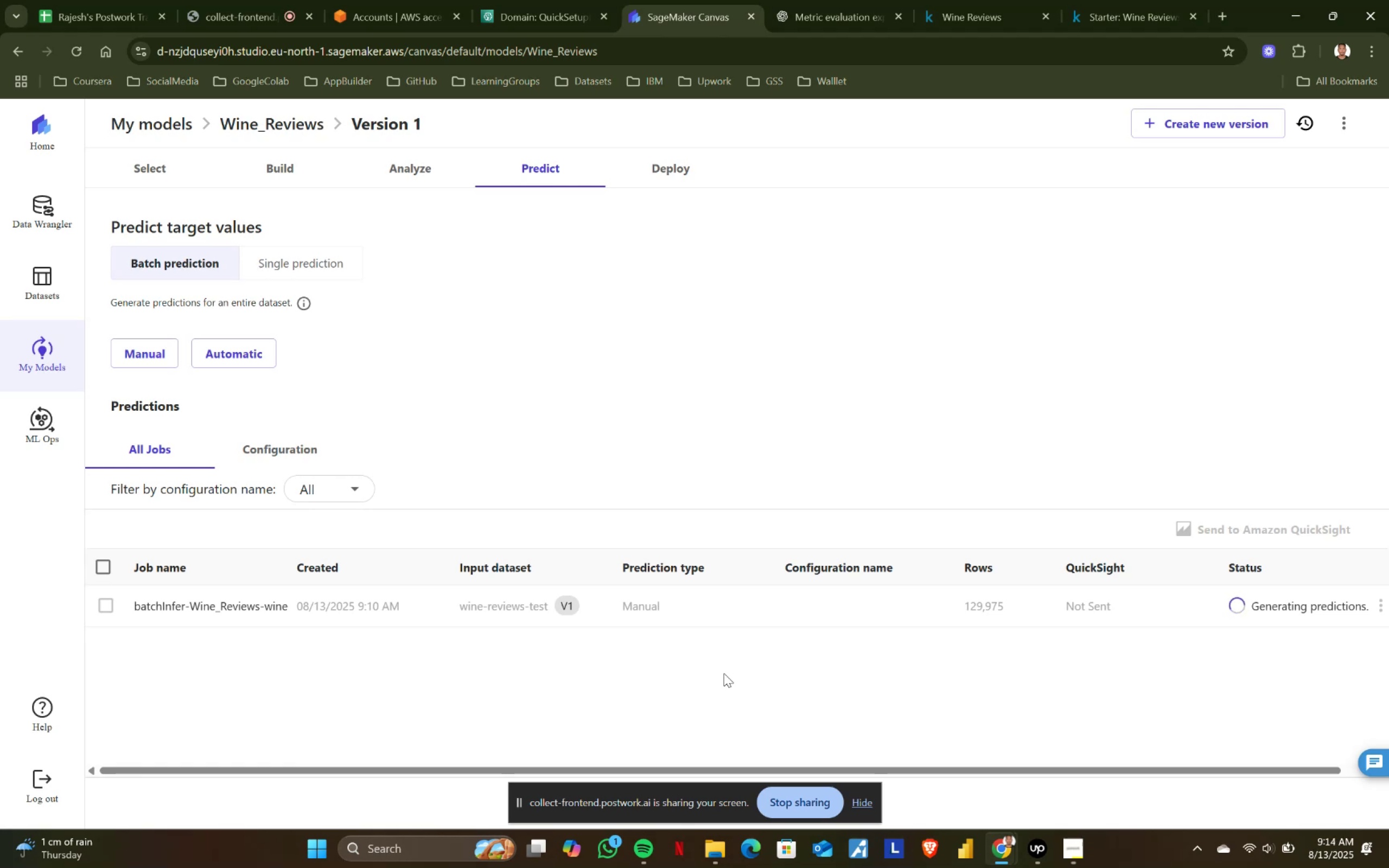 
left_click([296, 275])
 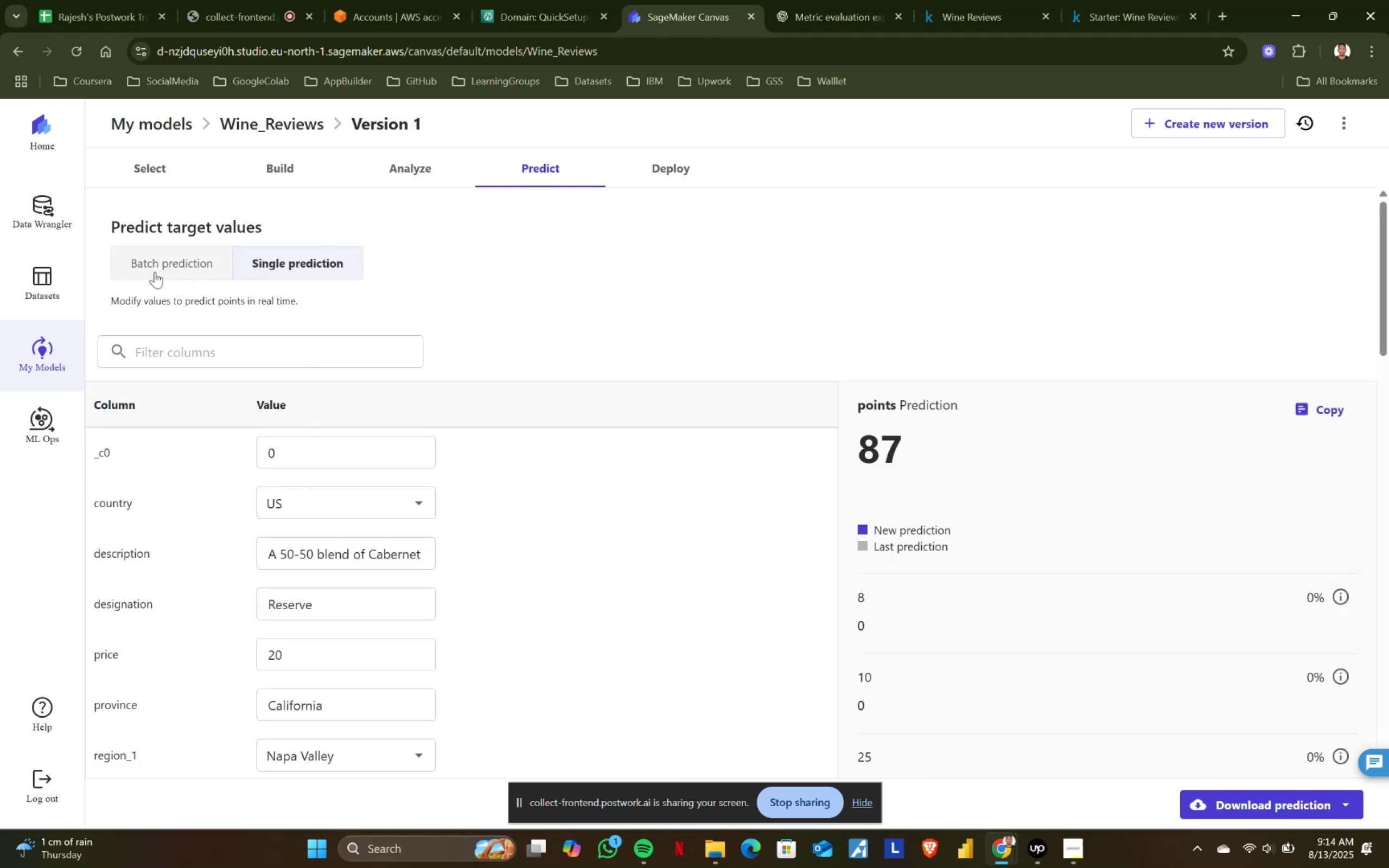 
left_click([157, 270])
 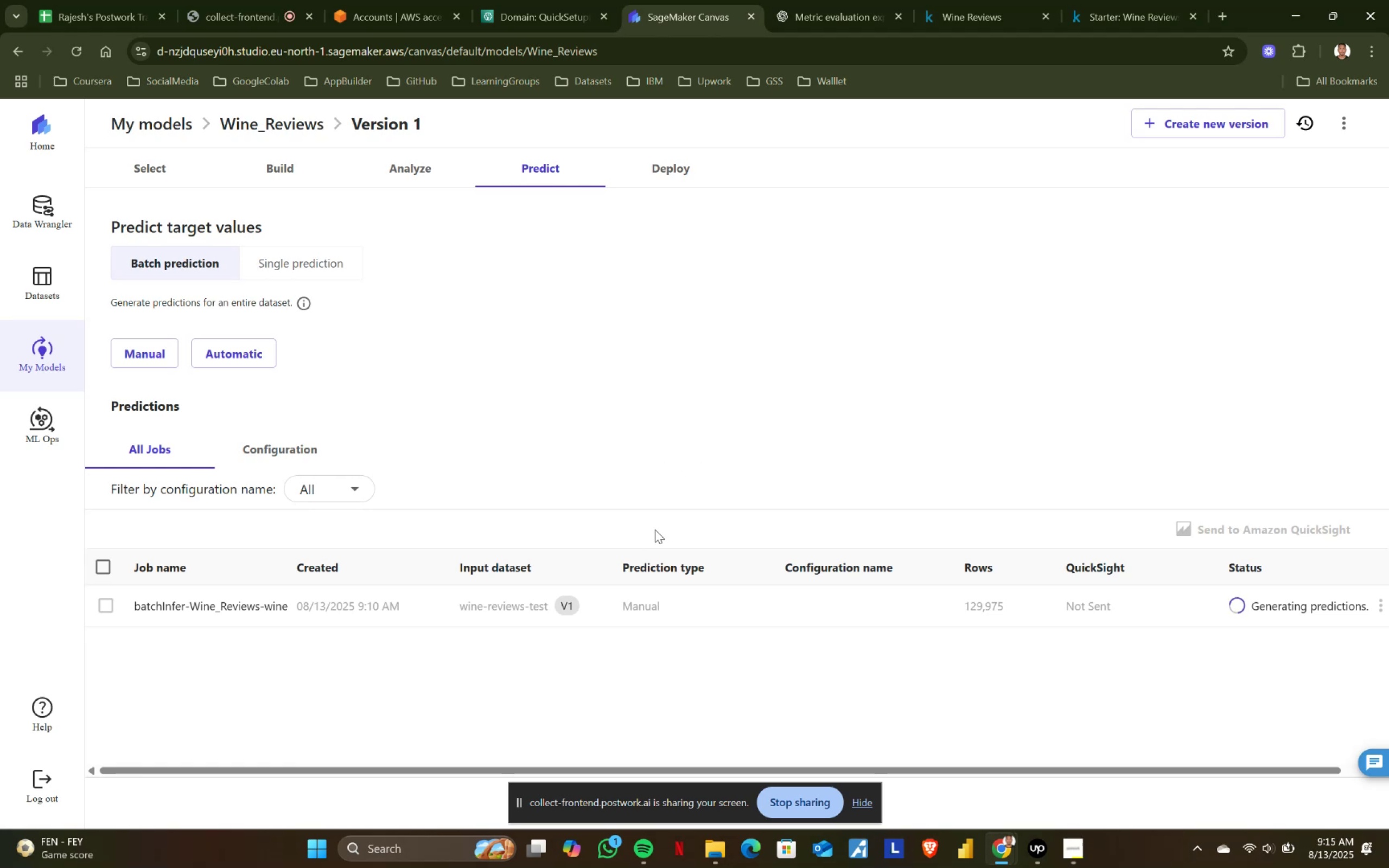 
wait(56.15)
 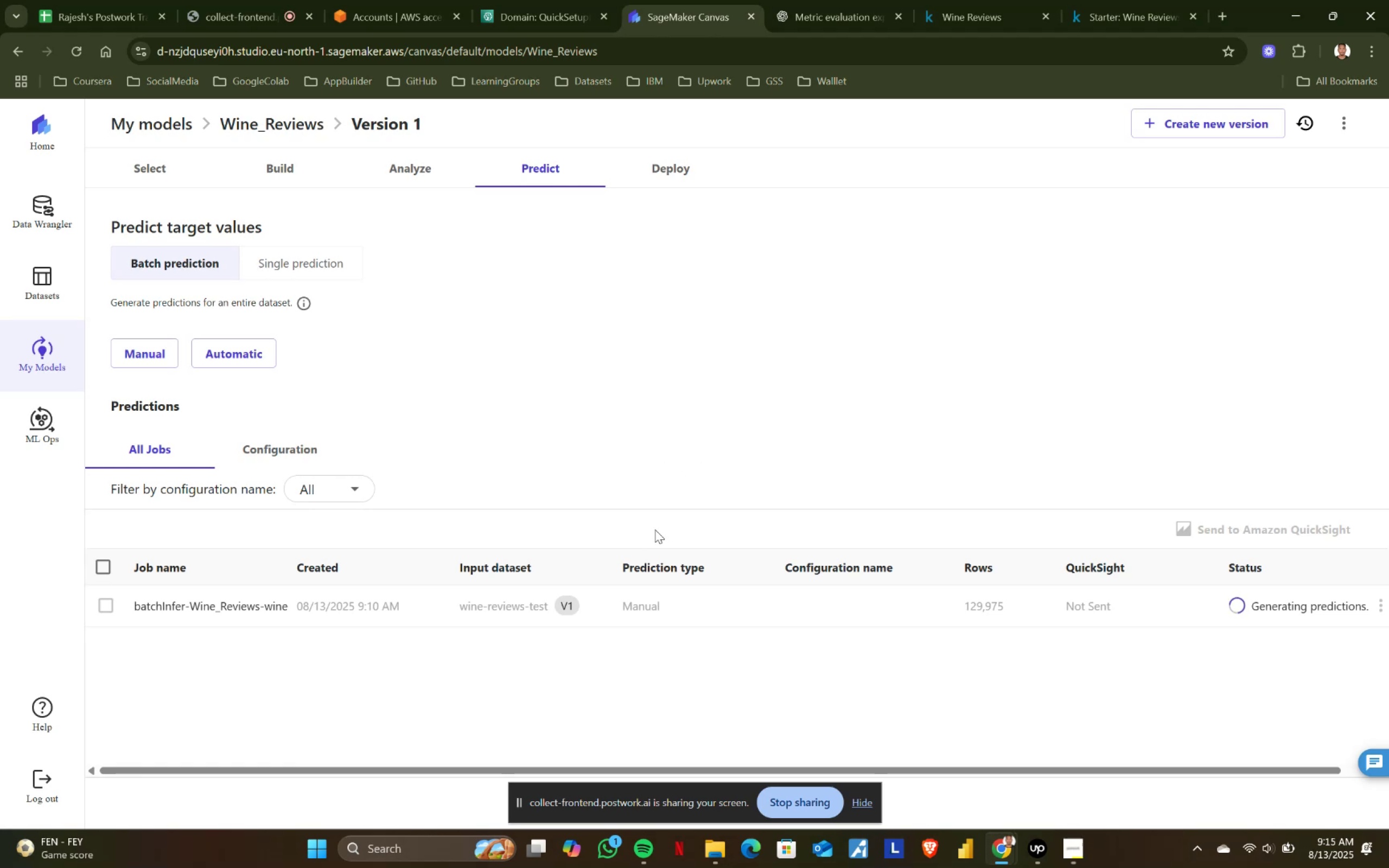 
left_click([285, 270])
 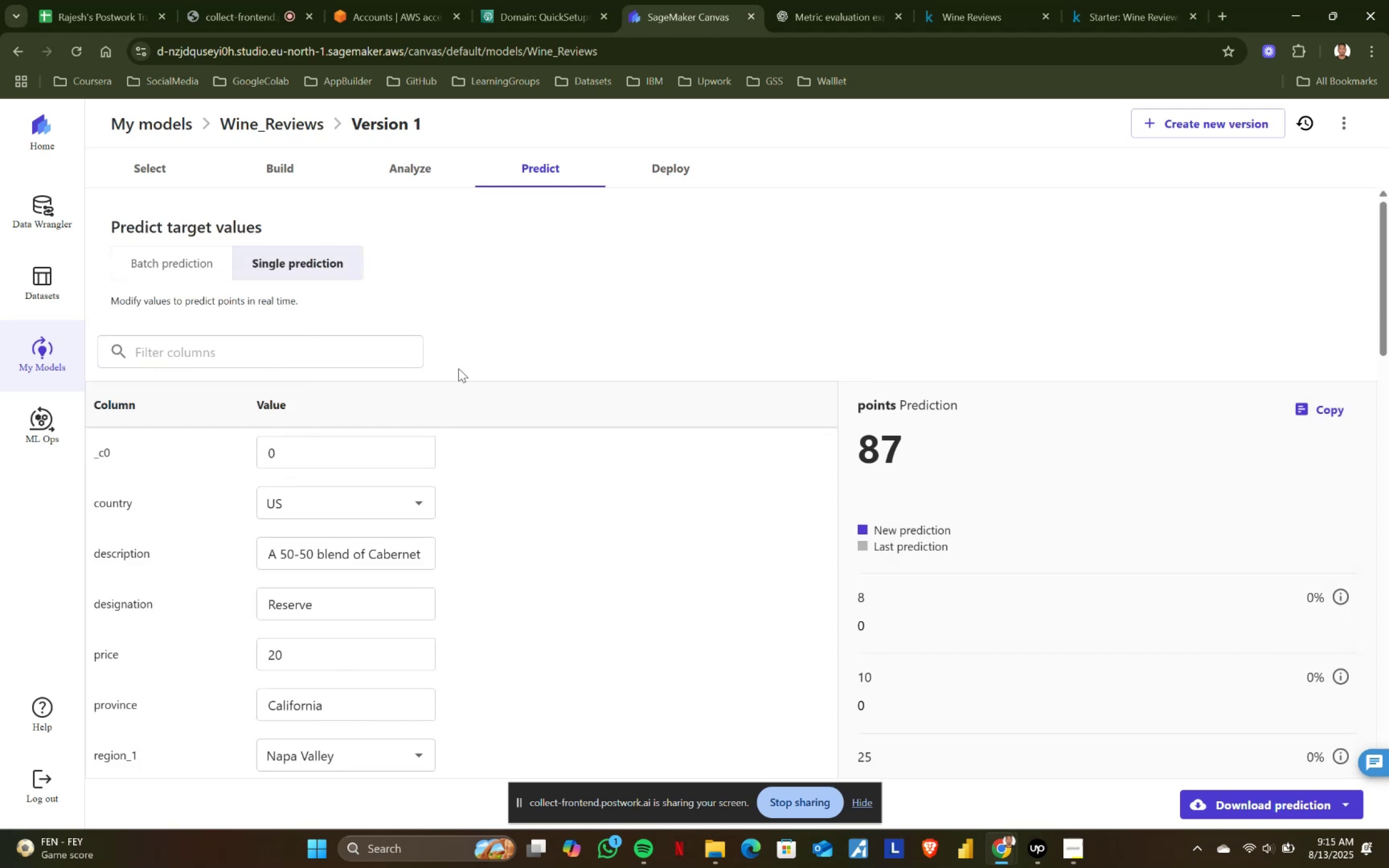 
scroll: coordinate [606, 505], scroll_direction: down, amount: 1.0
 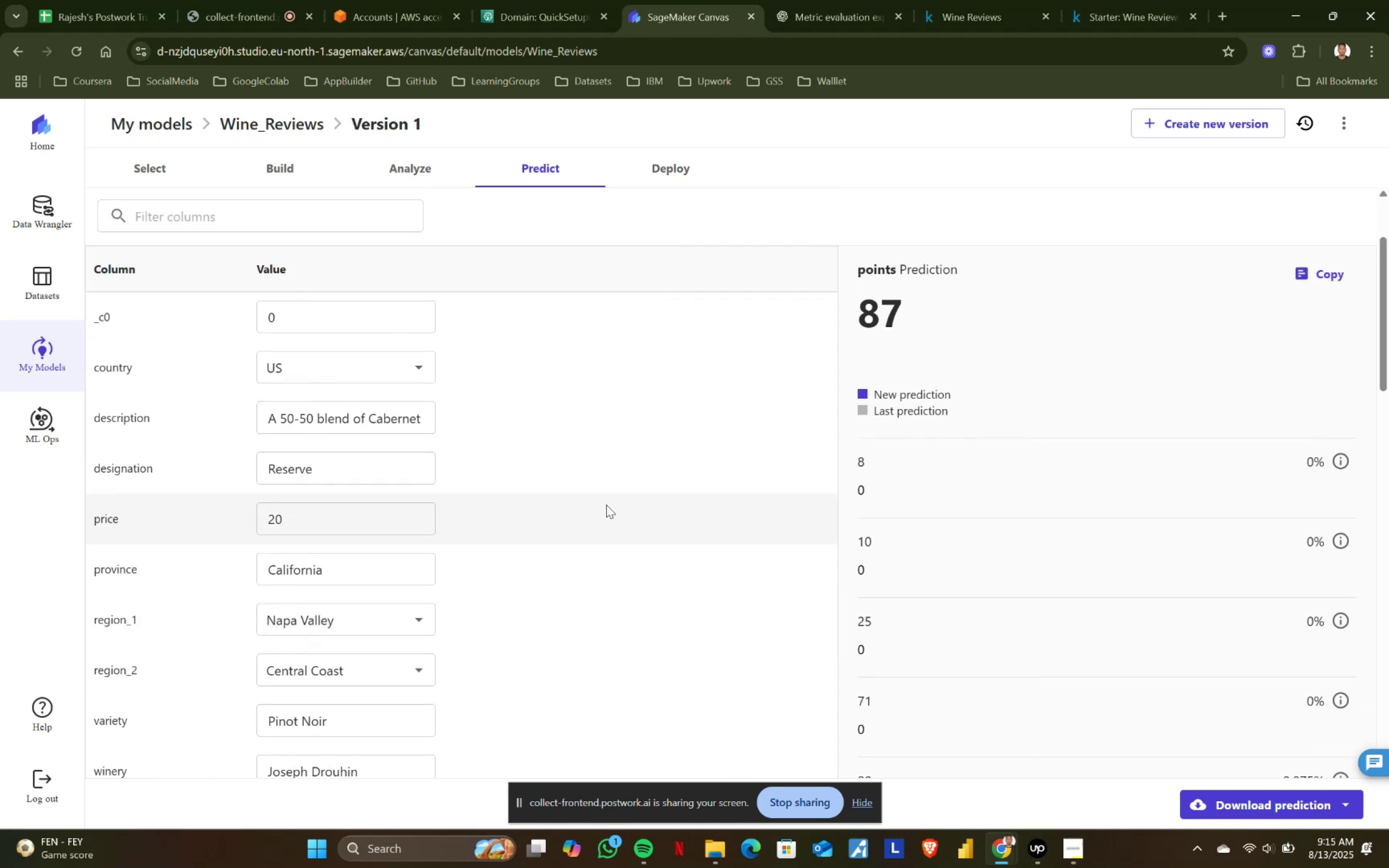 
scroll: coordinate [606, 505], scroll_direction: up, amount: 2.0
 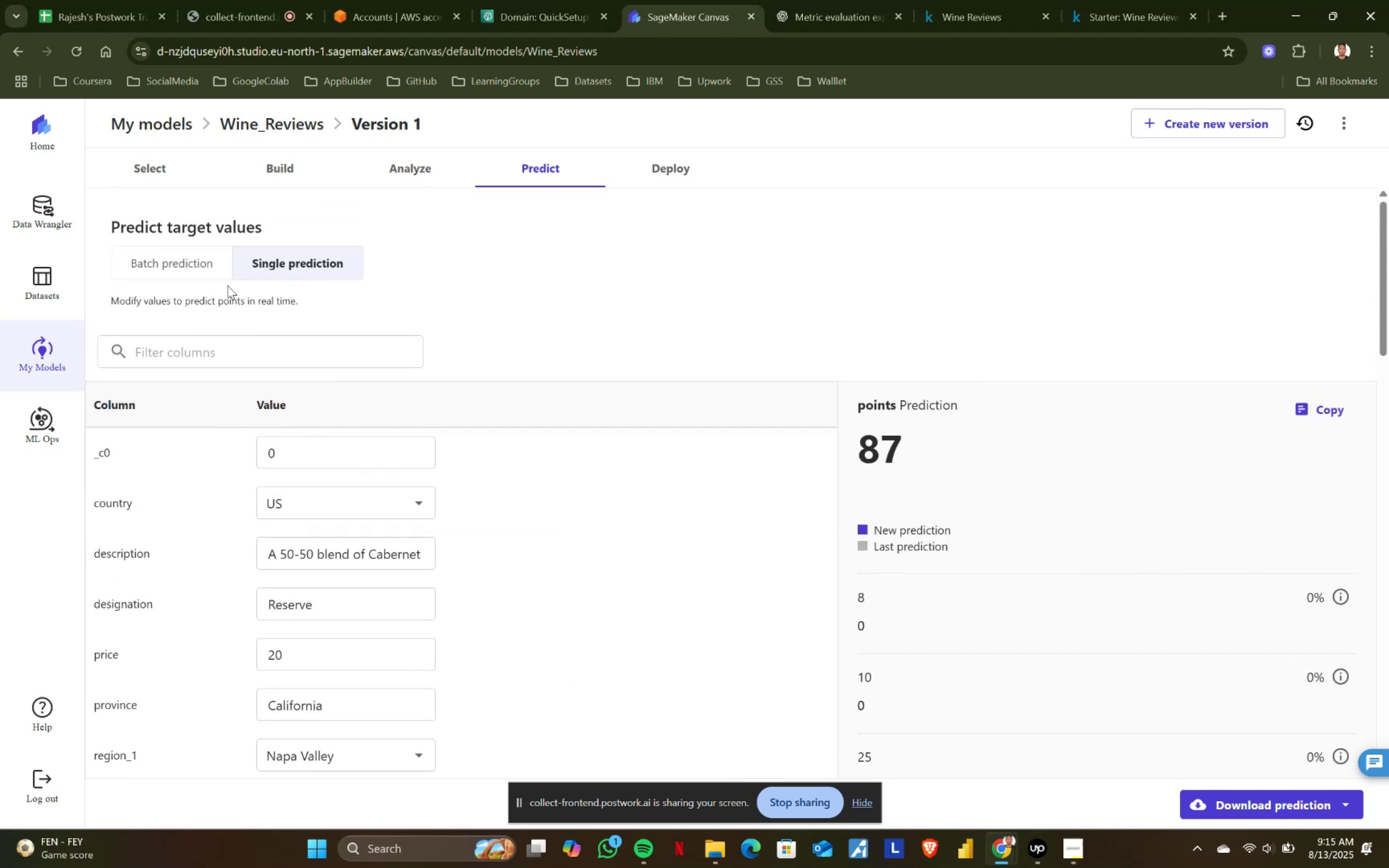 
left_click([183, 260])
 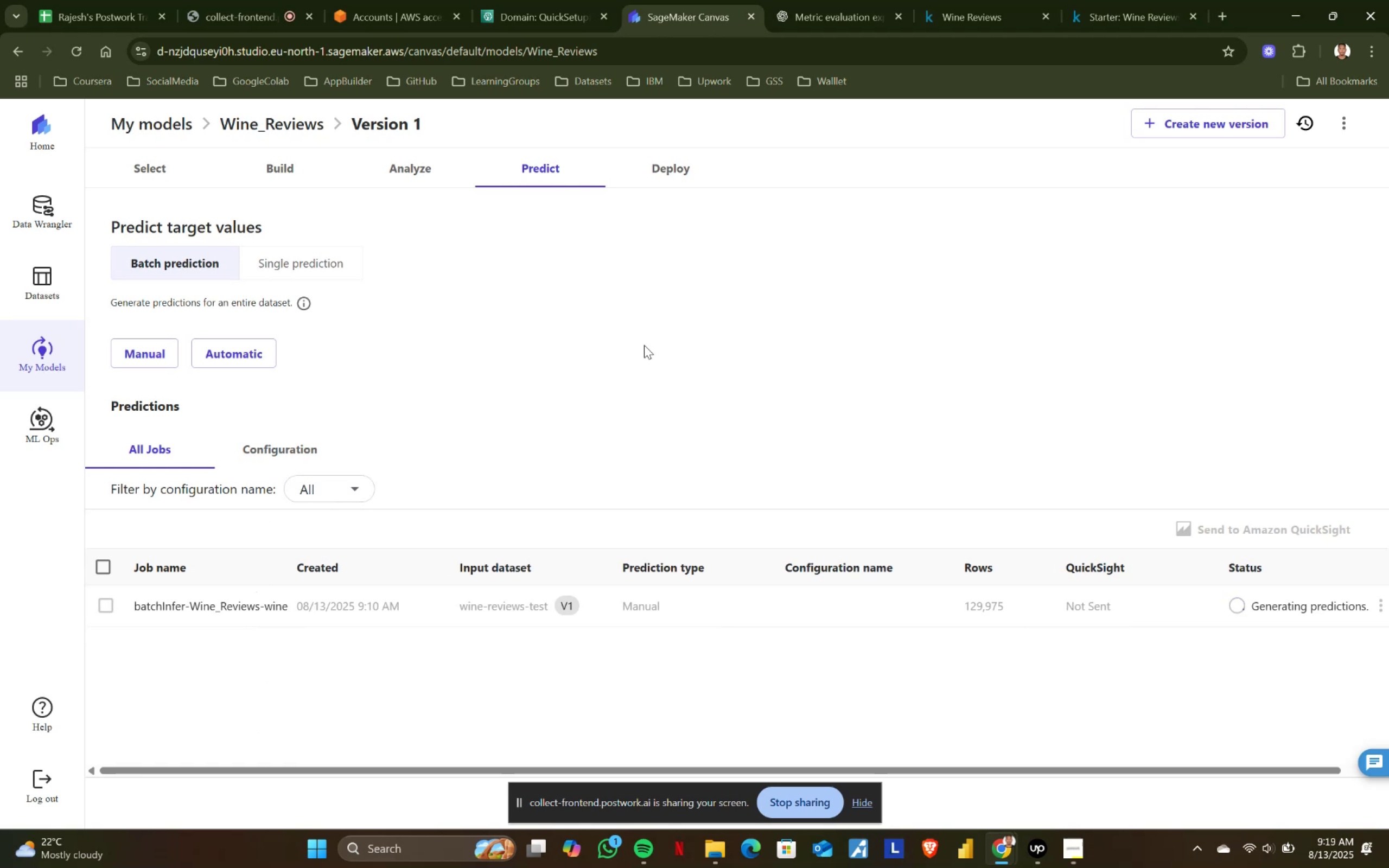 
wait(271.26)
 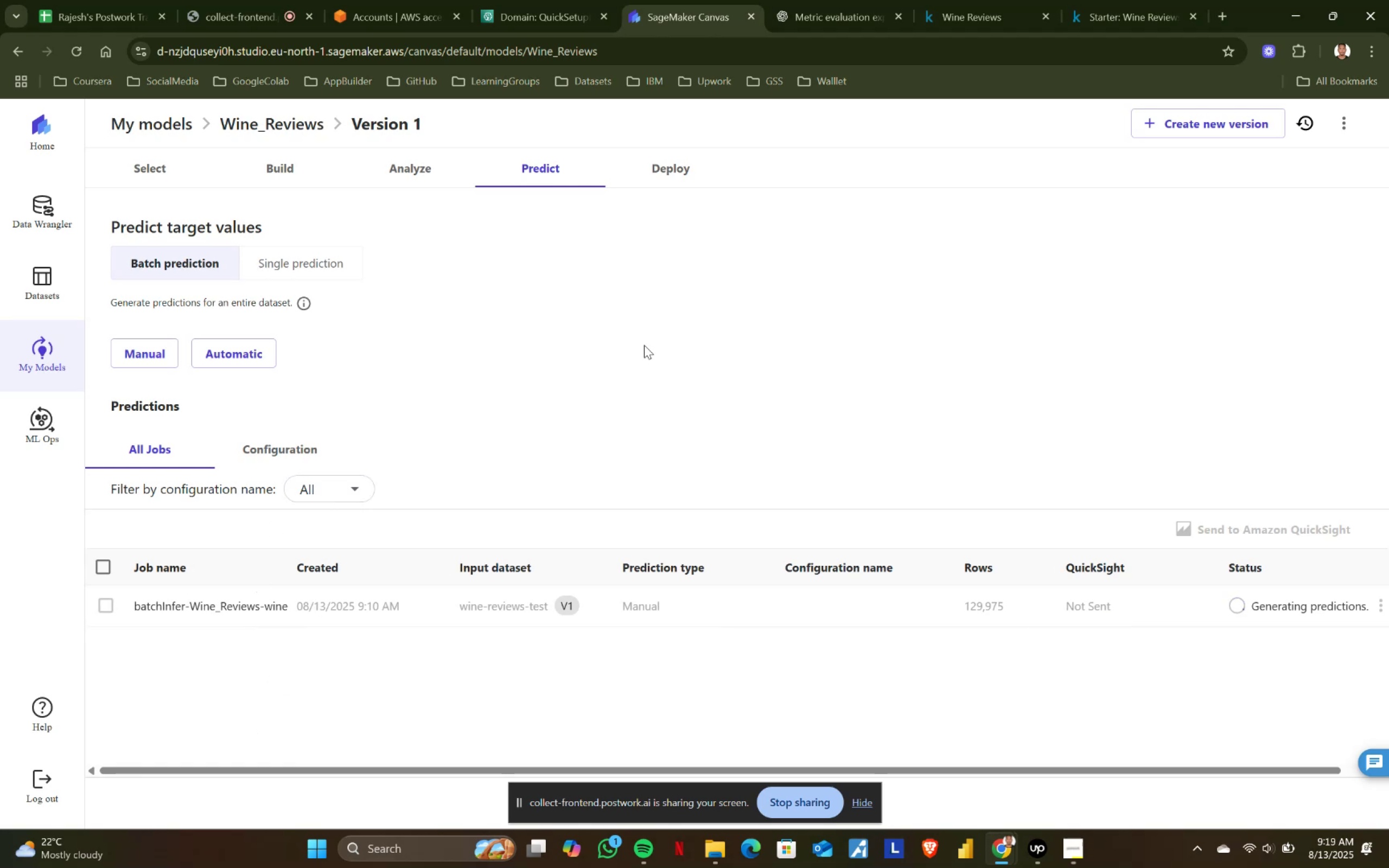 
left_click([260, 168])
 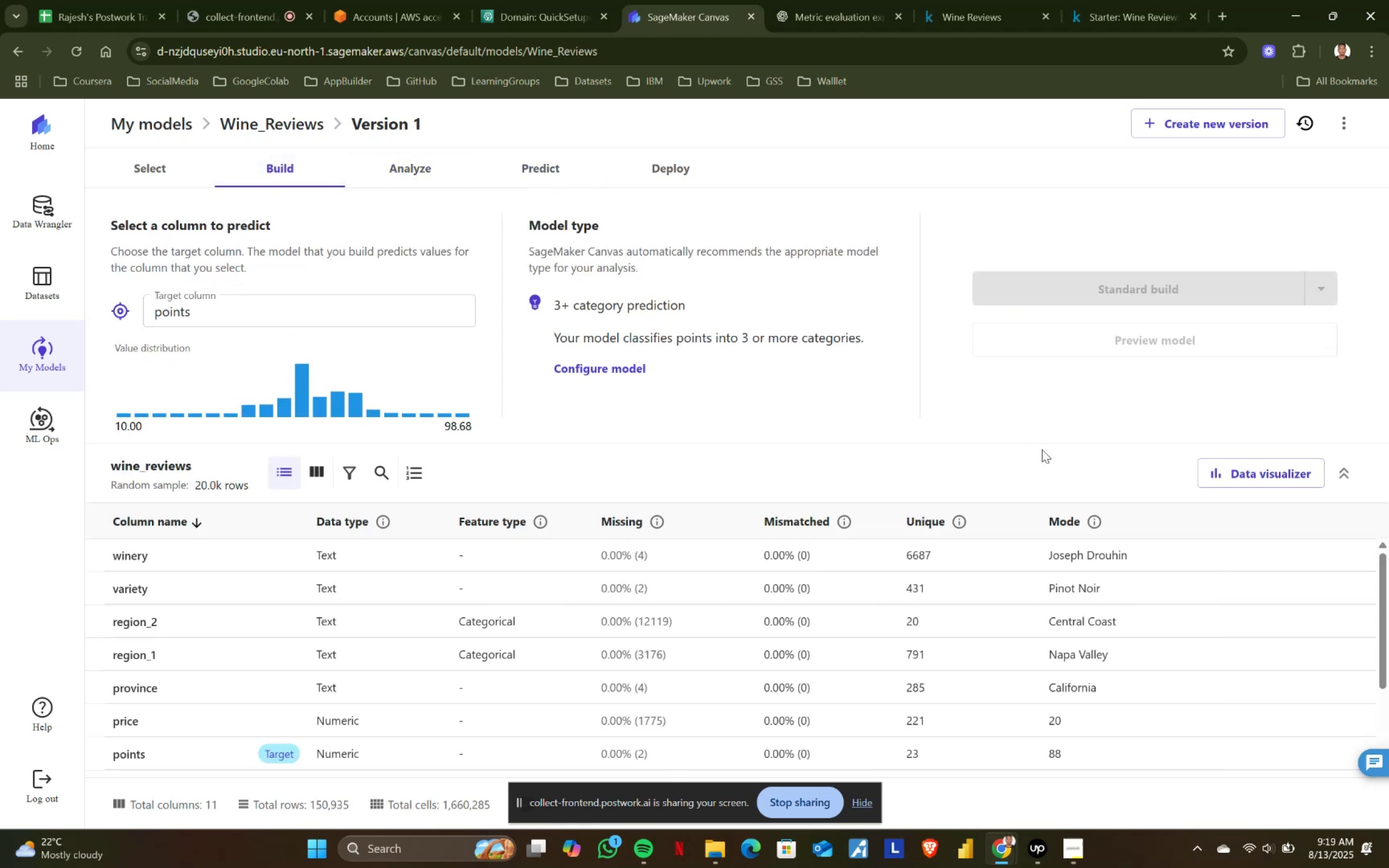 
left_click([1286, 477])
 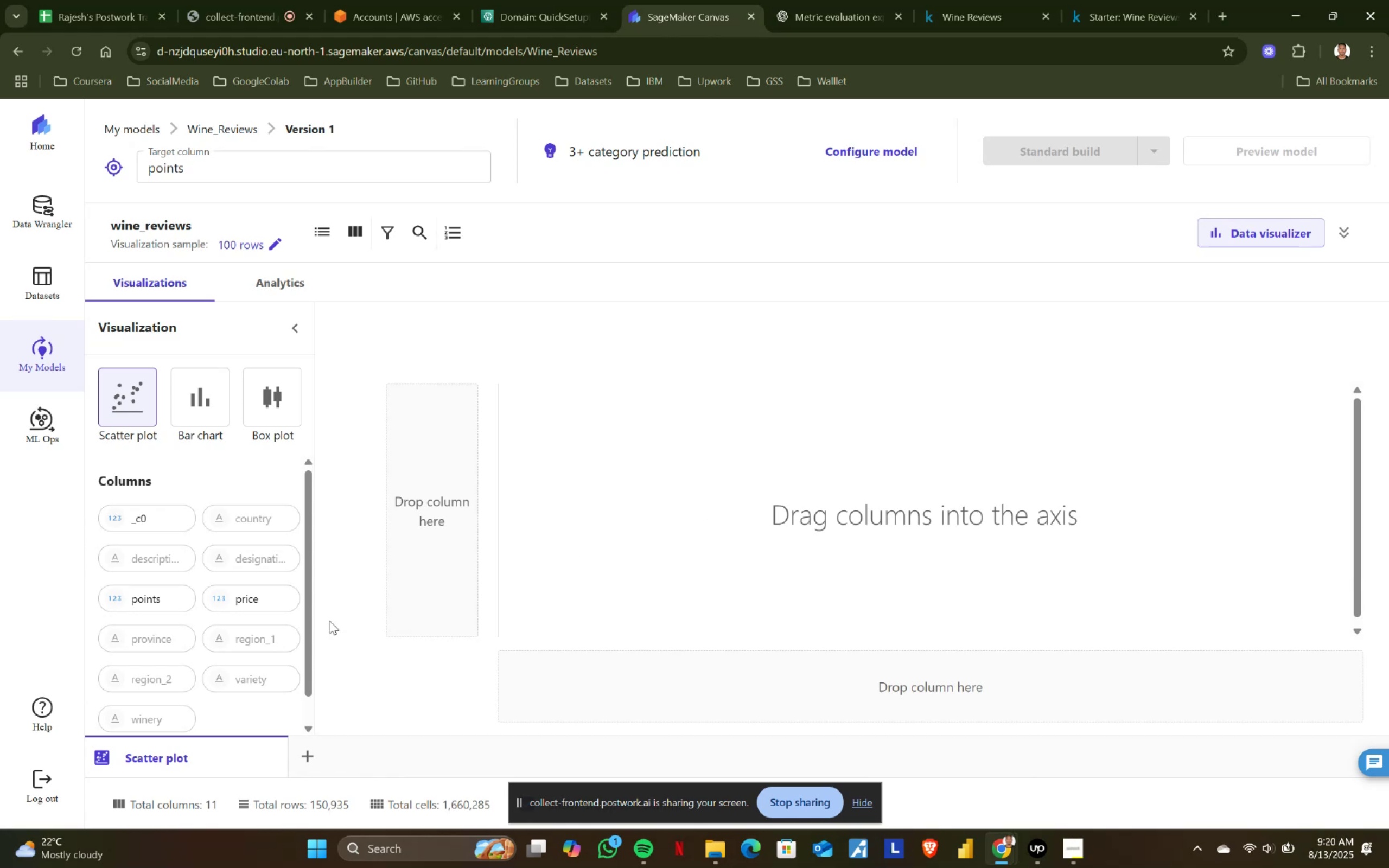 
scroll: coordinate [334, 618], scroll_direction: down, amount: 1.0
 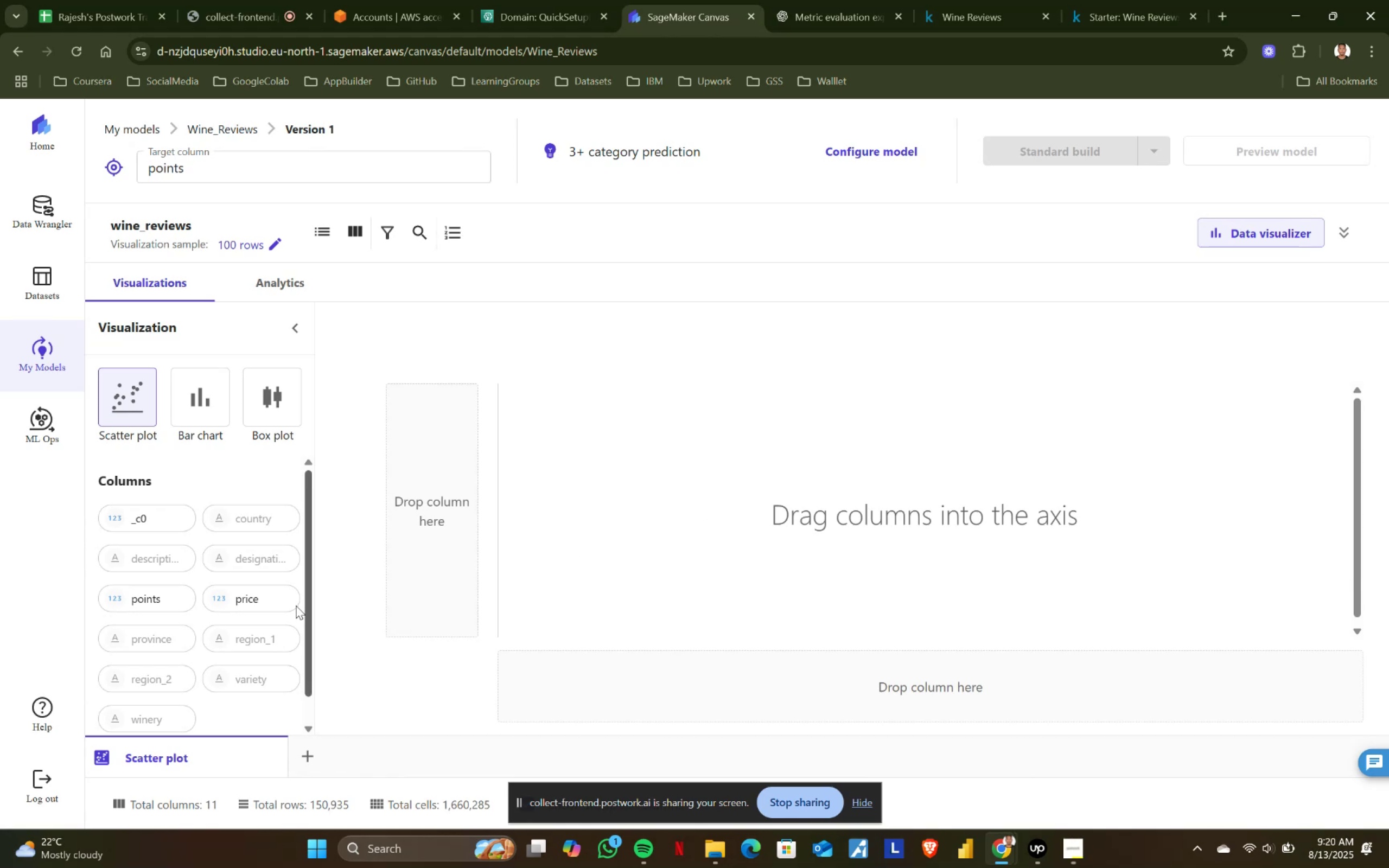 
scroll: coordinate [213, 585], scroll_direction: none, amount: 0.0
 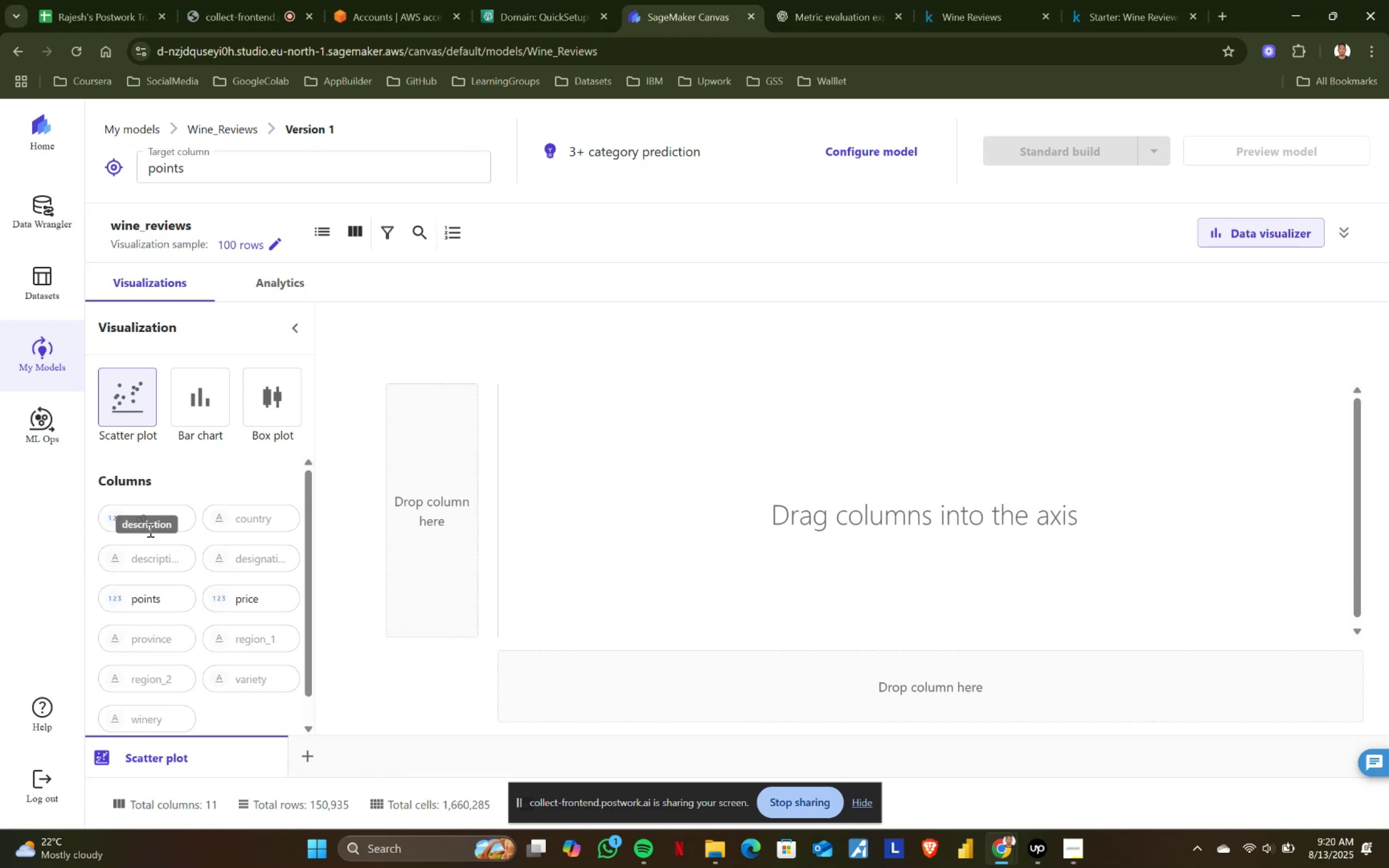 
left_click_drag(start_coordinate=[146, 516], to_coordinate=[184, 523])
 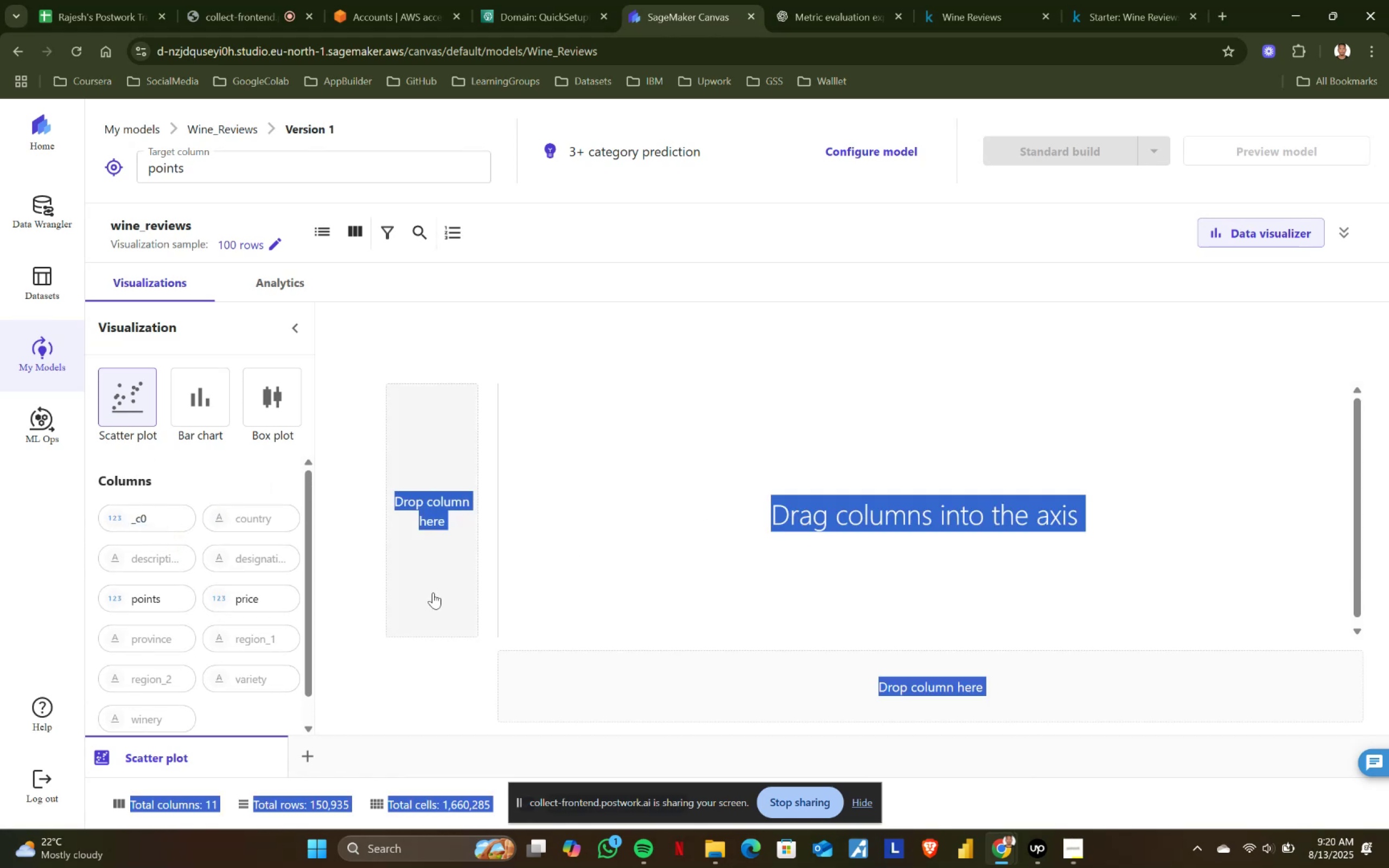 
left_click([360, 585])
 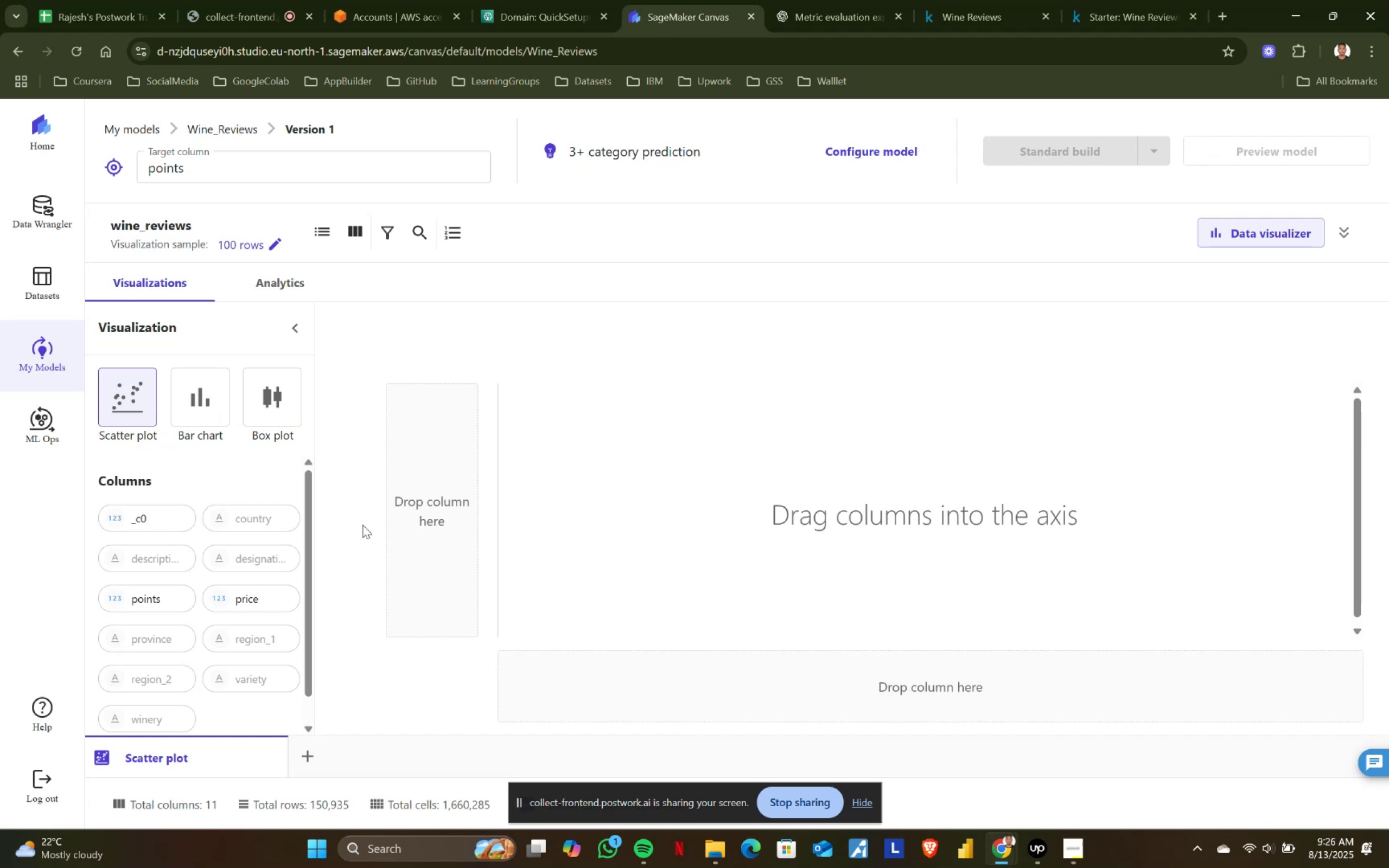 
wait(410.01)
 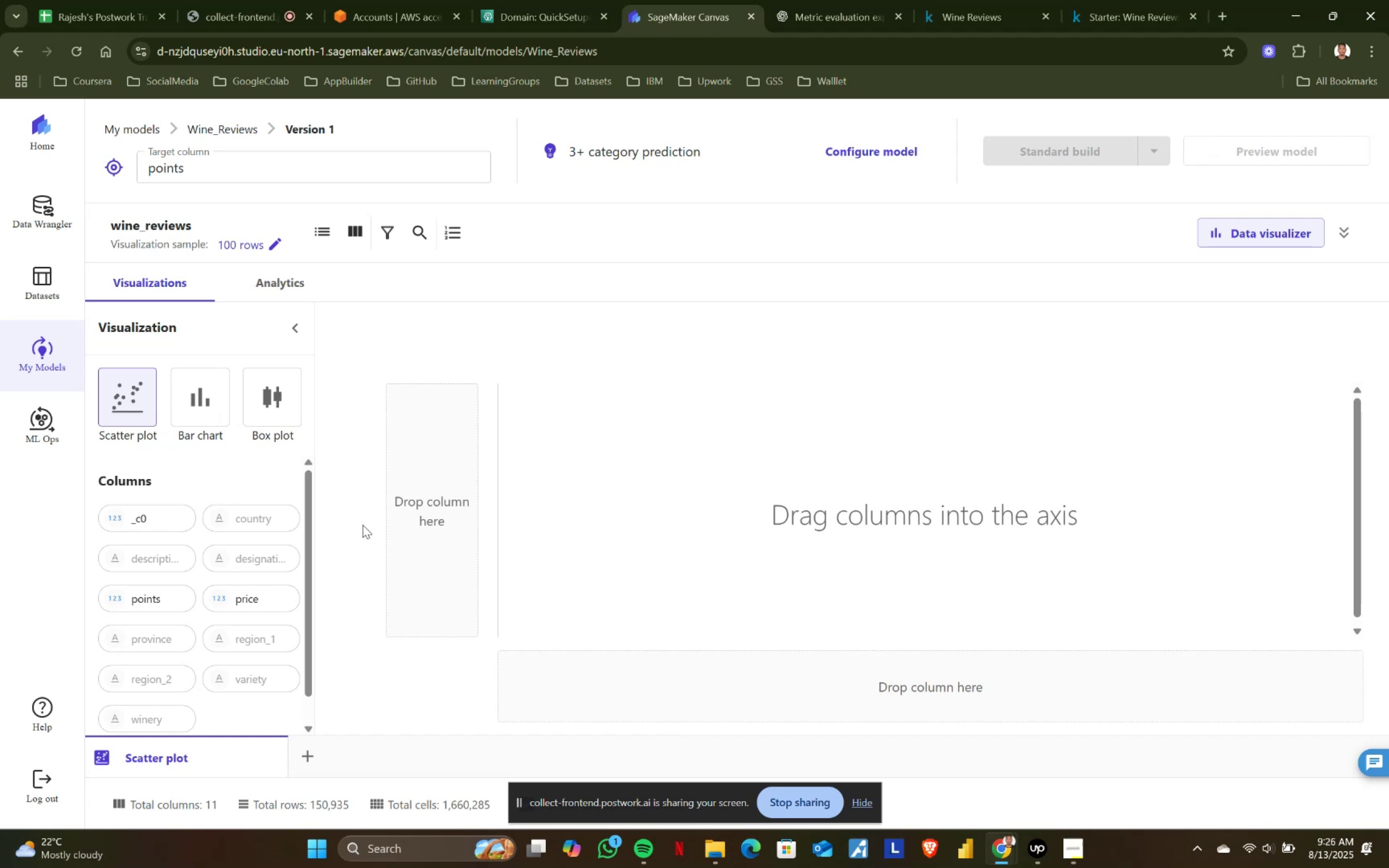 
left_click_drag(start_coordinate=[133, 515], to_coordinate=[461, 515])
 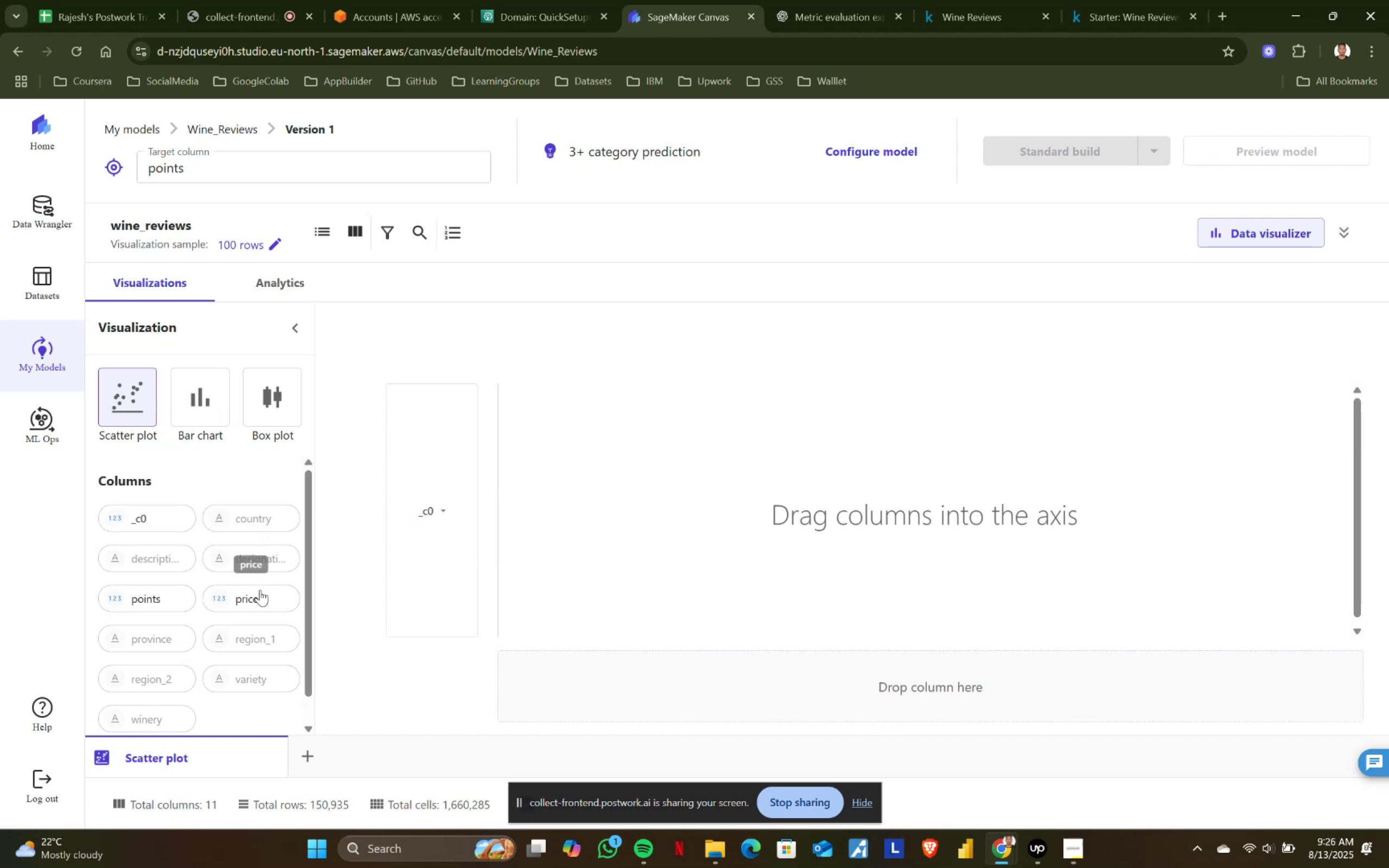 
left_click_drag(start_coordinate=[246, 596], to_coordinate=[878, 679])
 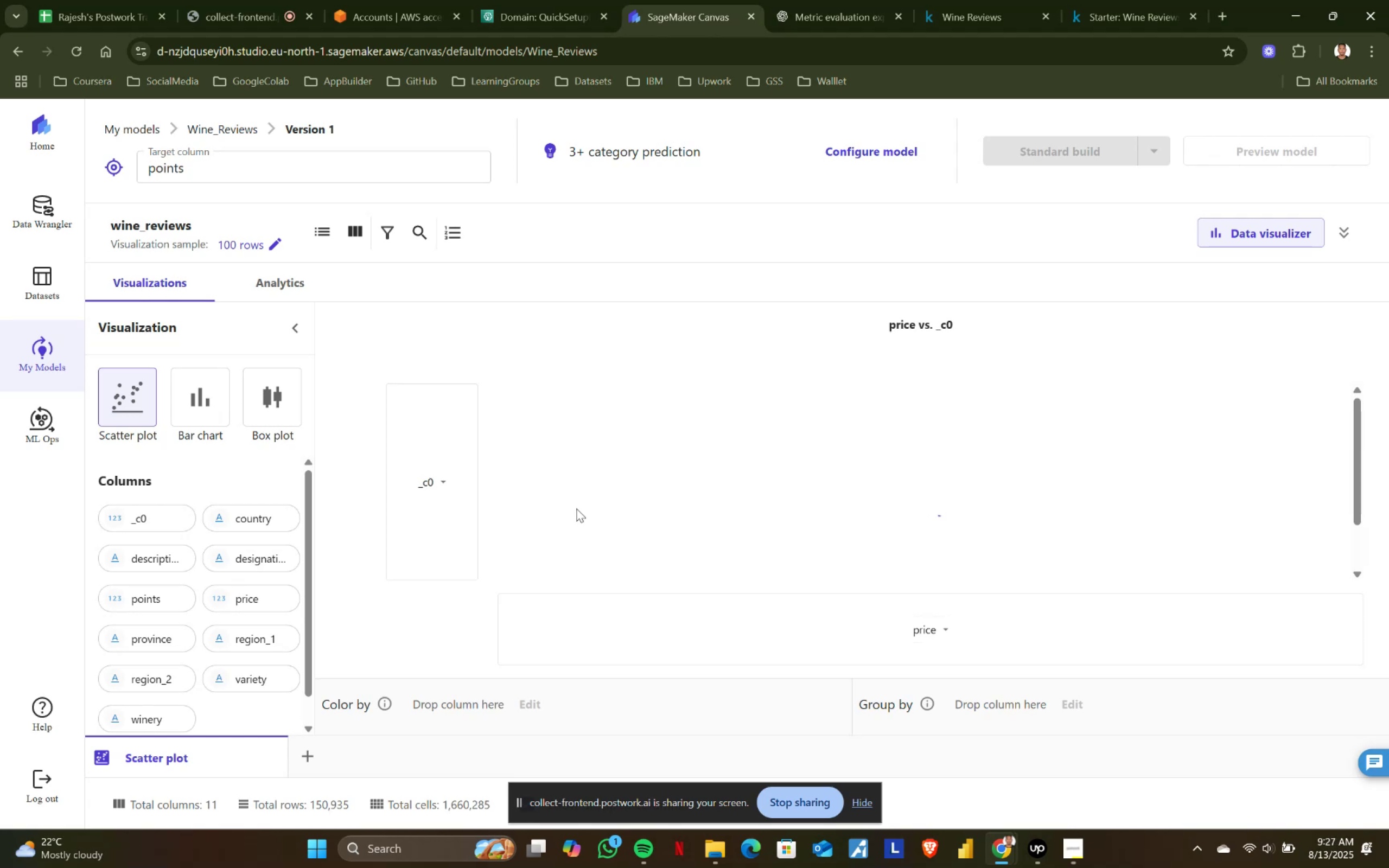 
scroll: coordinate [740, 532], scroll_direction: up, amount: 2.0
 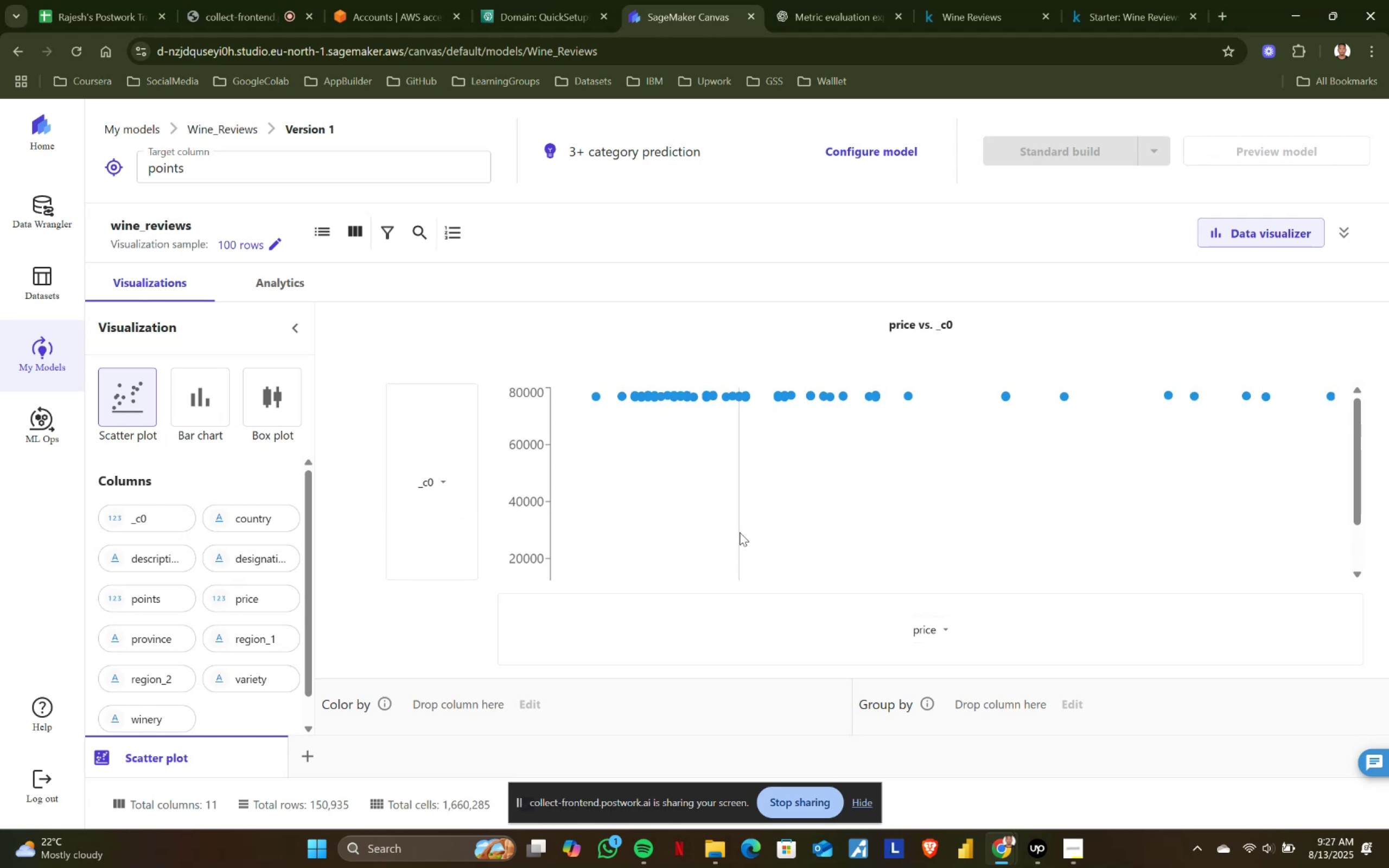 
scroll: coordinate [567, 512], scroll_direction: down, amount: 1.0
 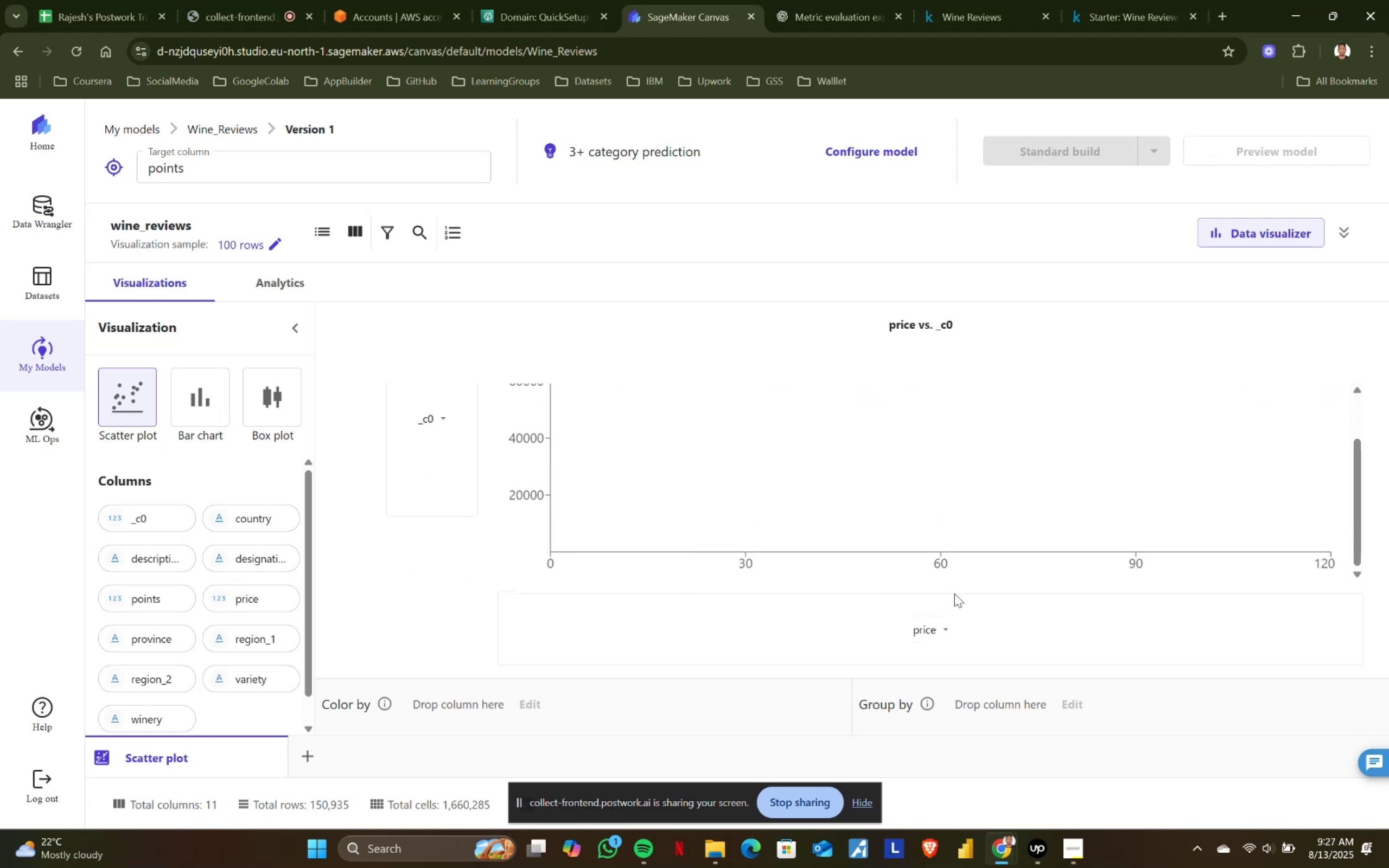 
left_click_drag(start_coordinate=[936, 629], to_coordinate=[436, 423])
 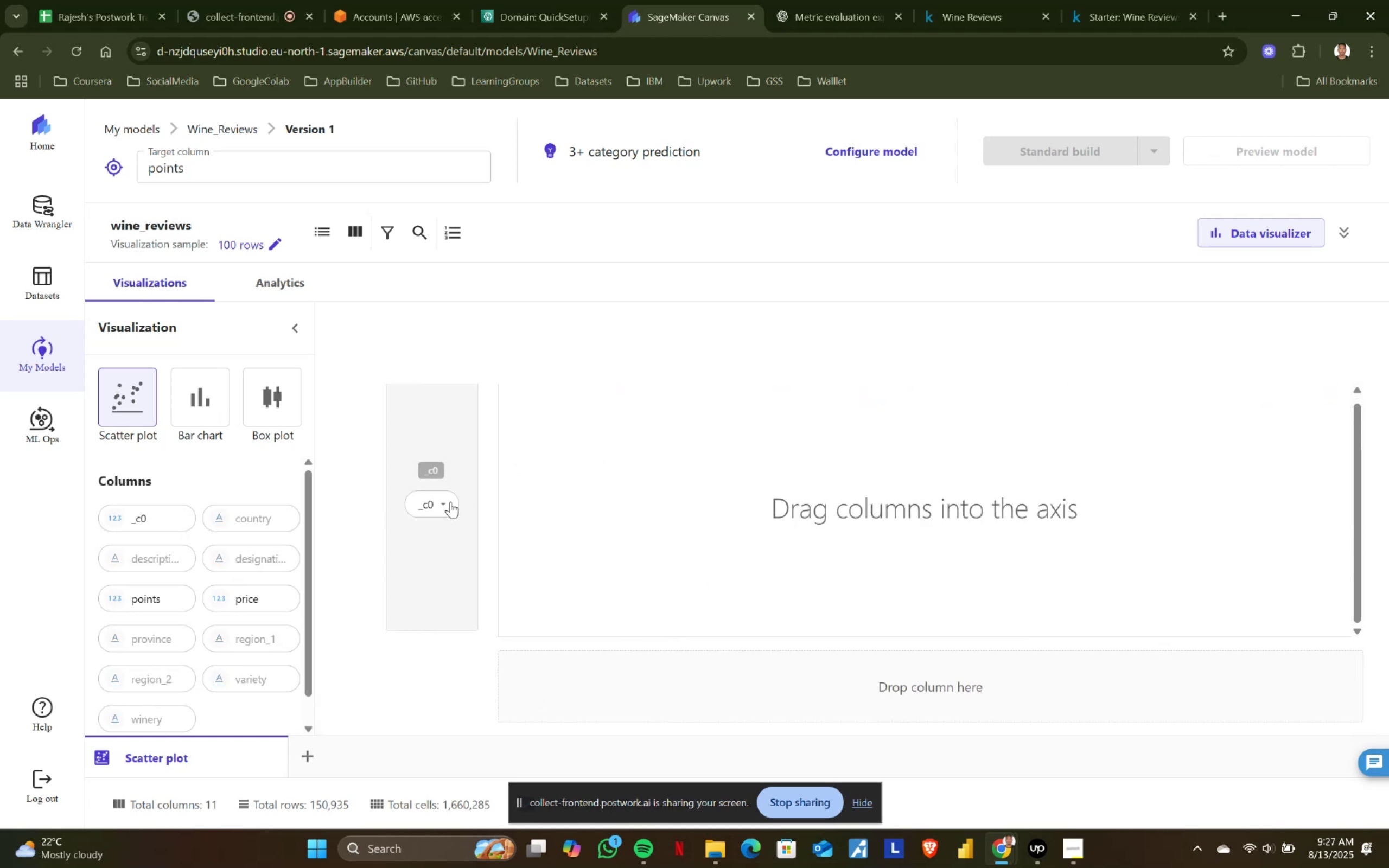 
left_click([442, 506])
 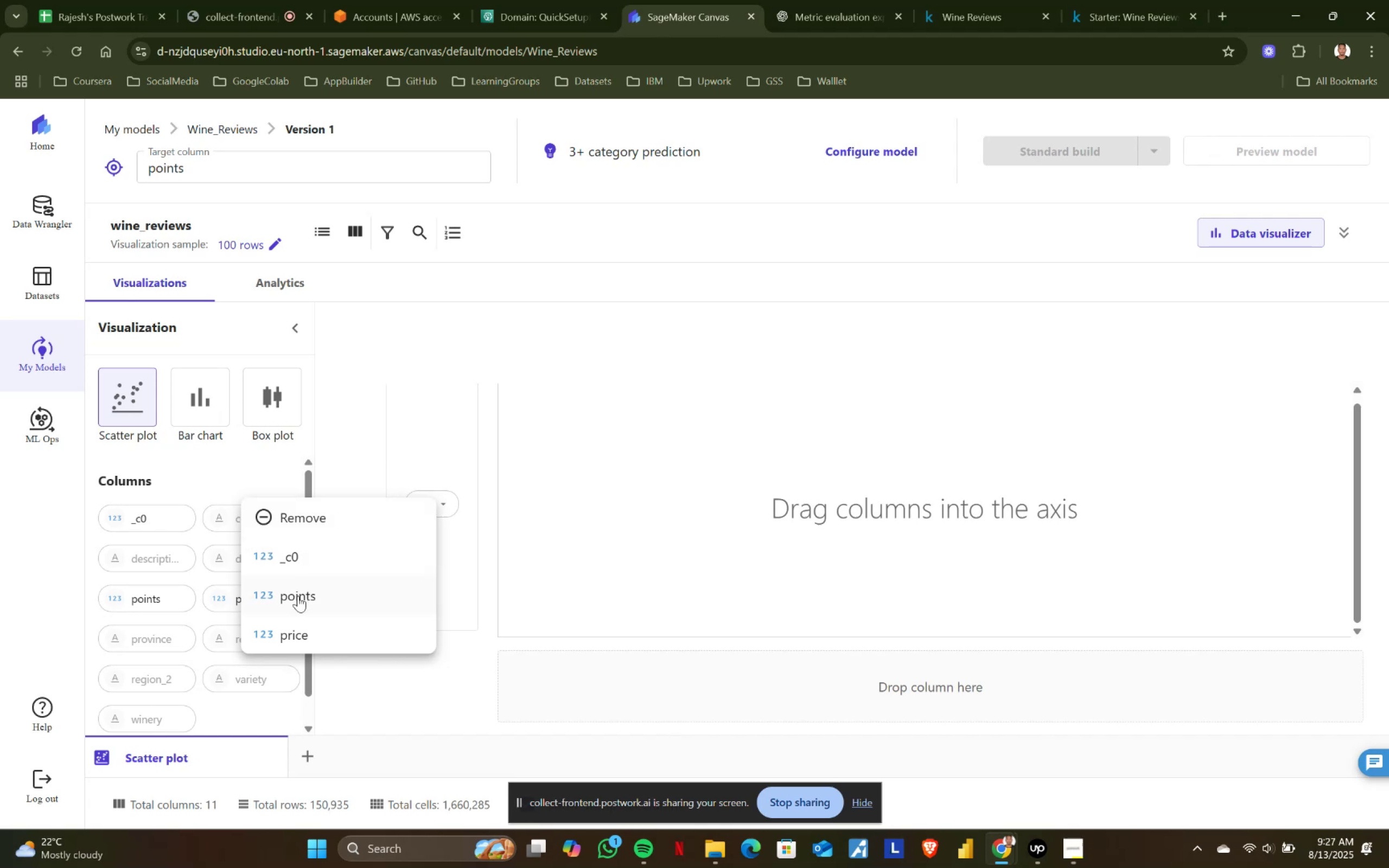 
left_click([297, 627])
 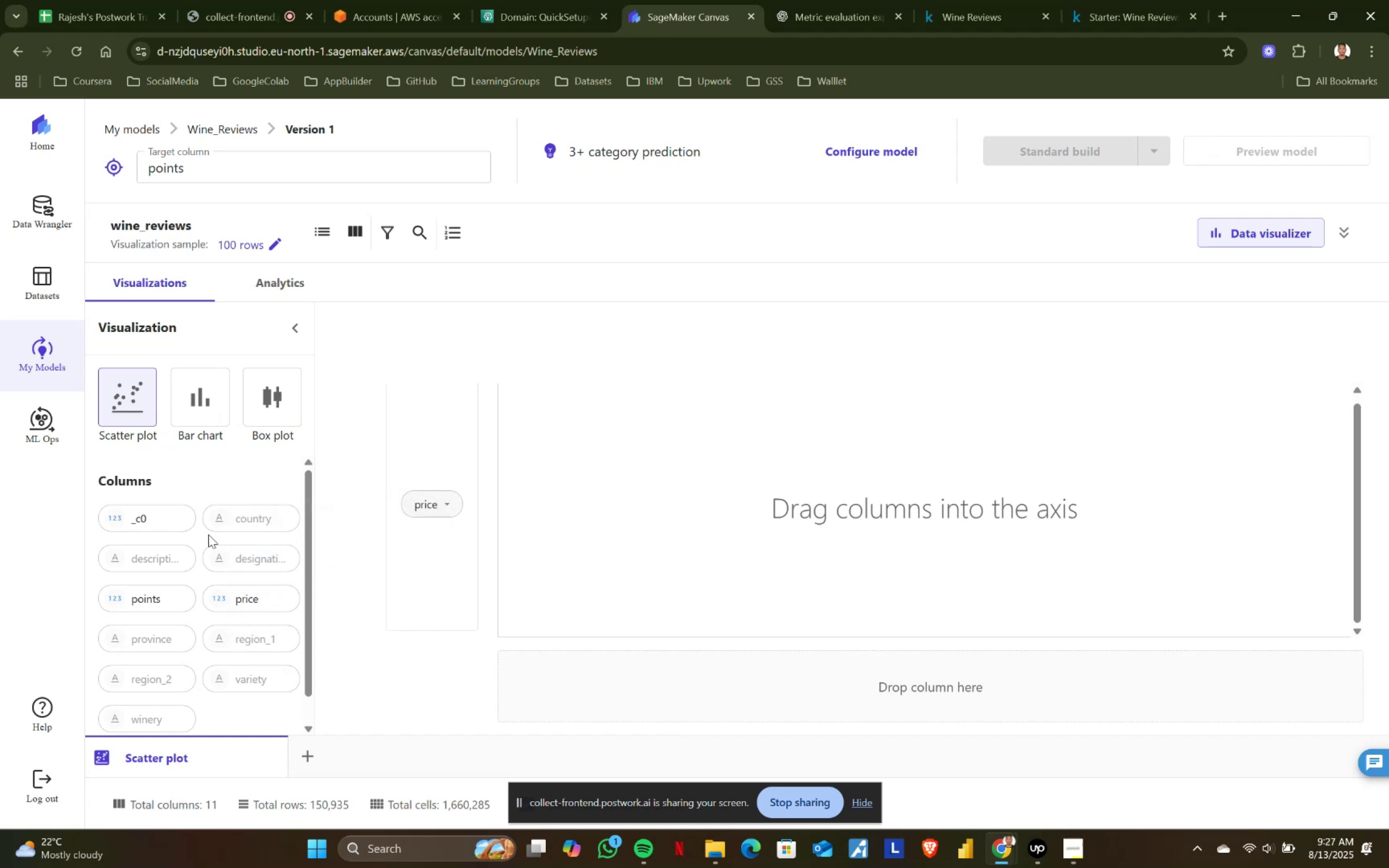 
left_click_drag(start_coordinate=[163, 521], to_coordinate=[968, 686])
 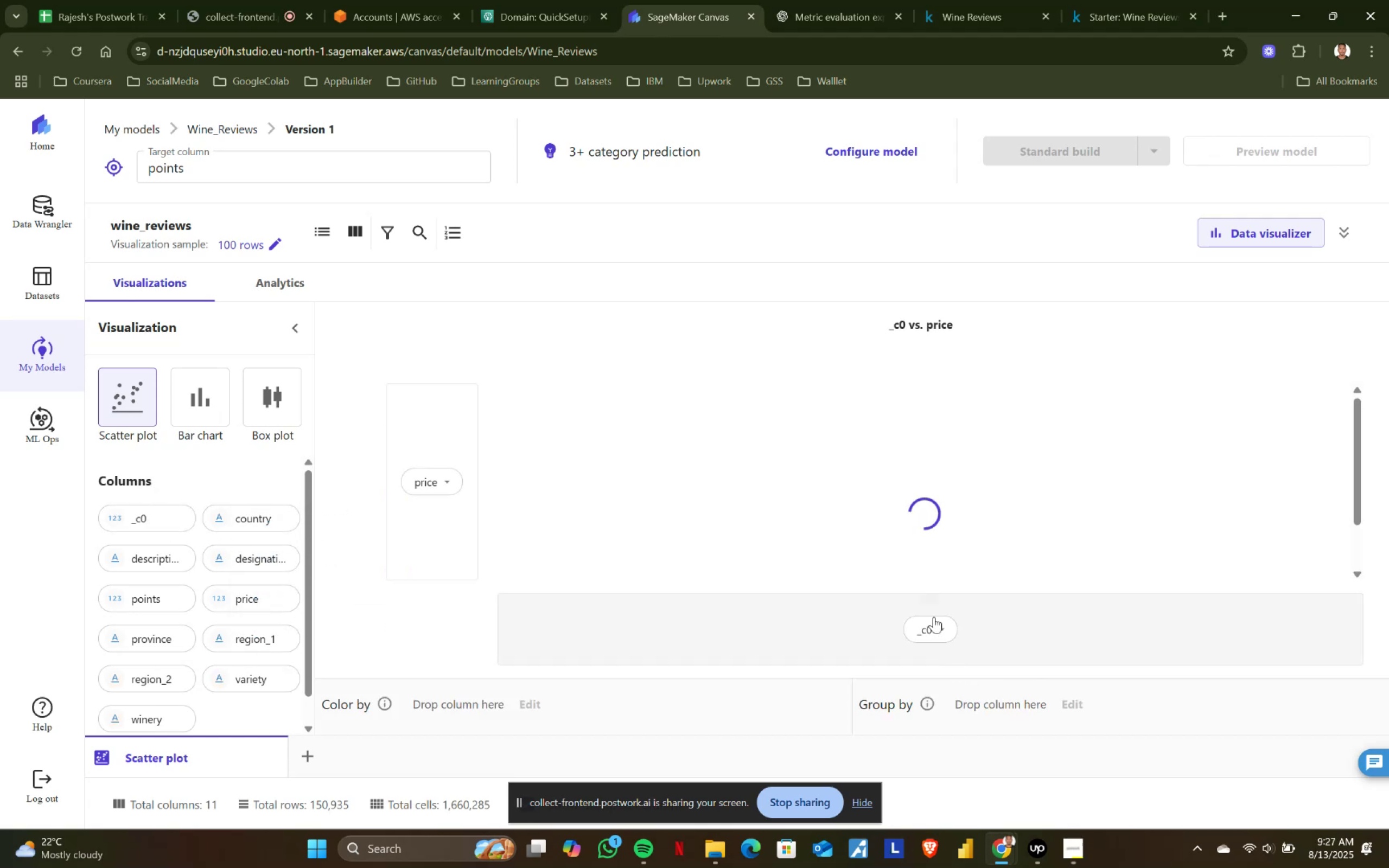 
scroll: coordinate [756, 516], scroll_direction: up, amount: 5.0
 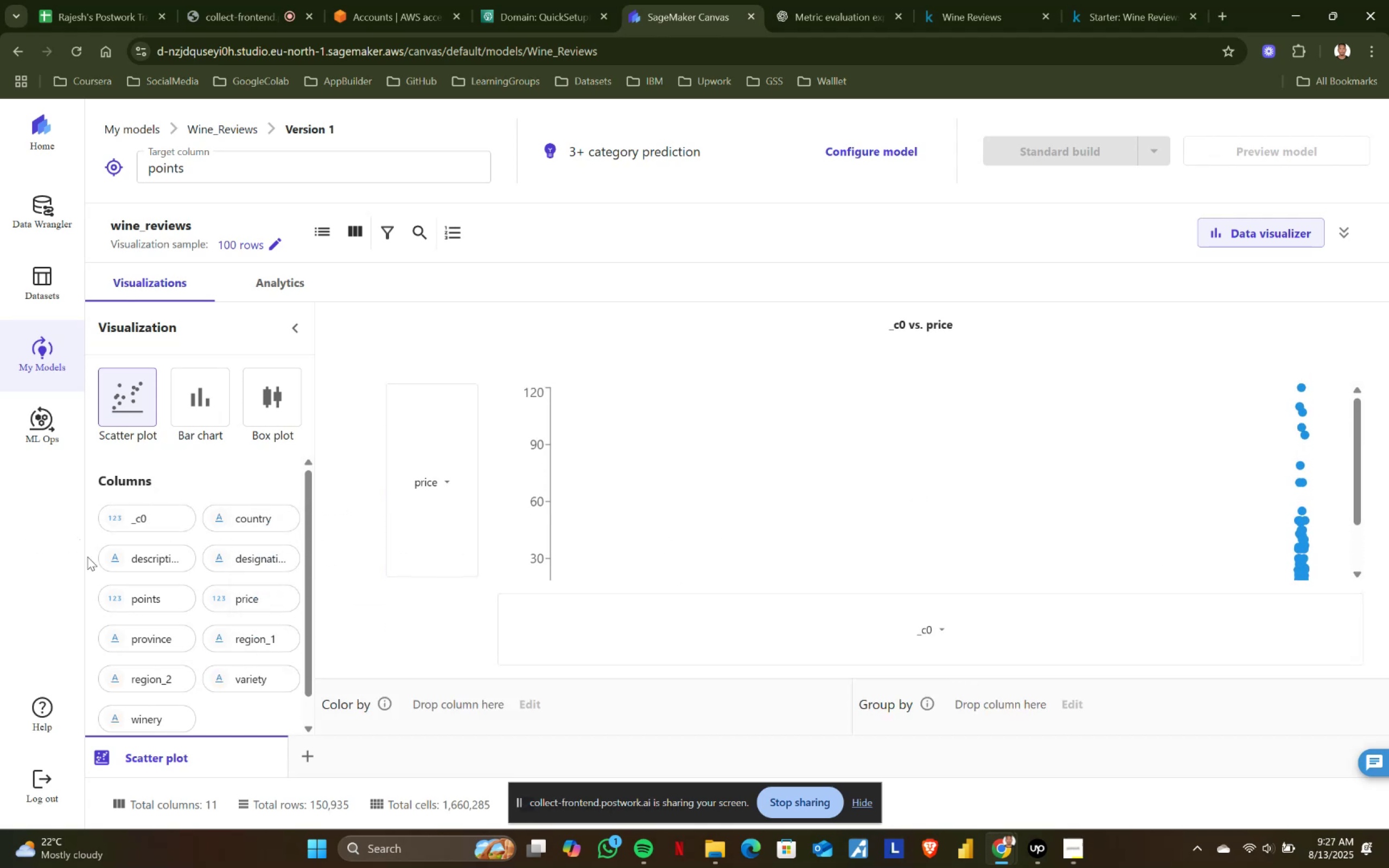 
scroll: coordinate [168, 553], scroll_direction: down, amount: 3.0
 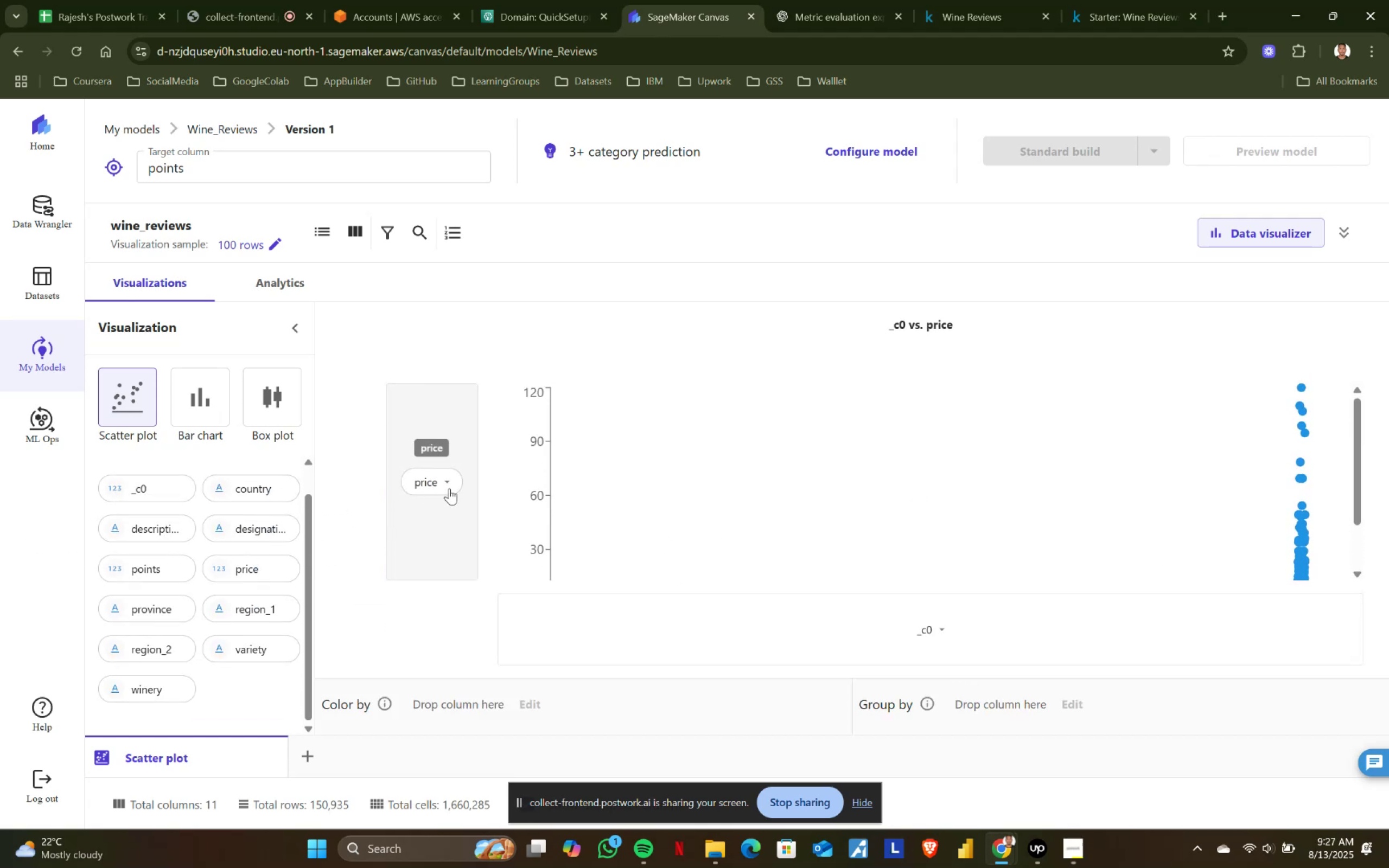 
left_click([449, 487])
 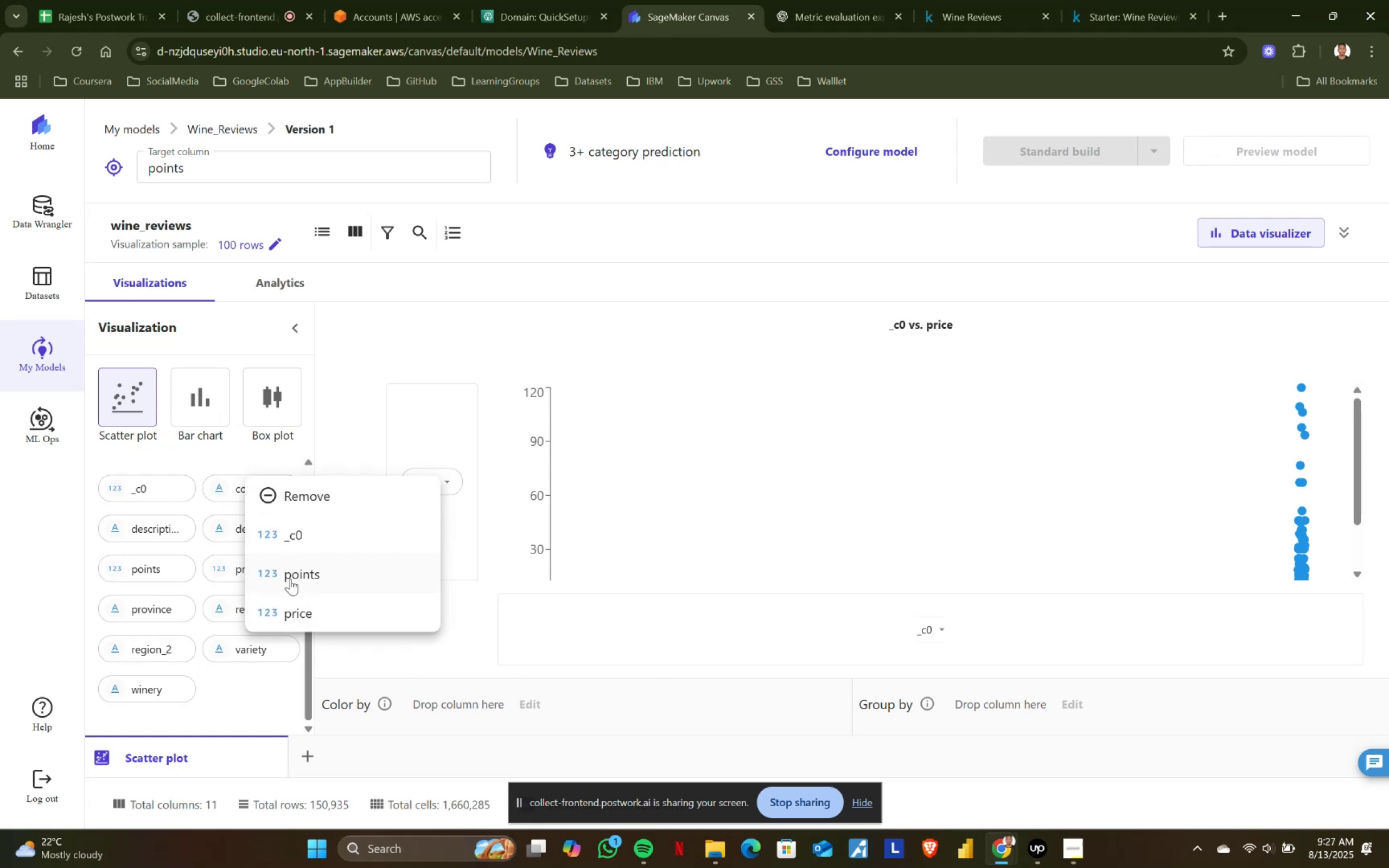 
left_click([292, 577])
 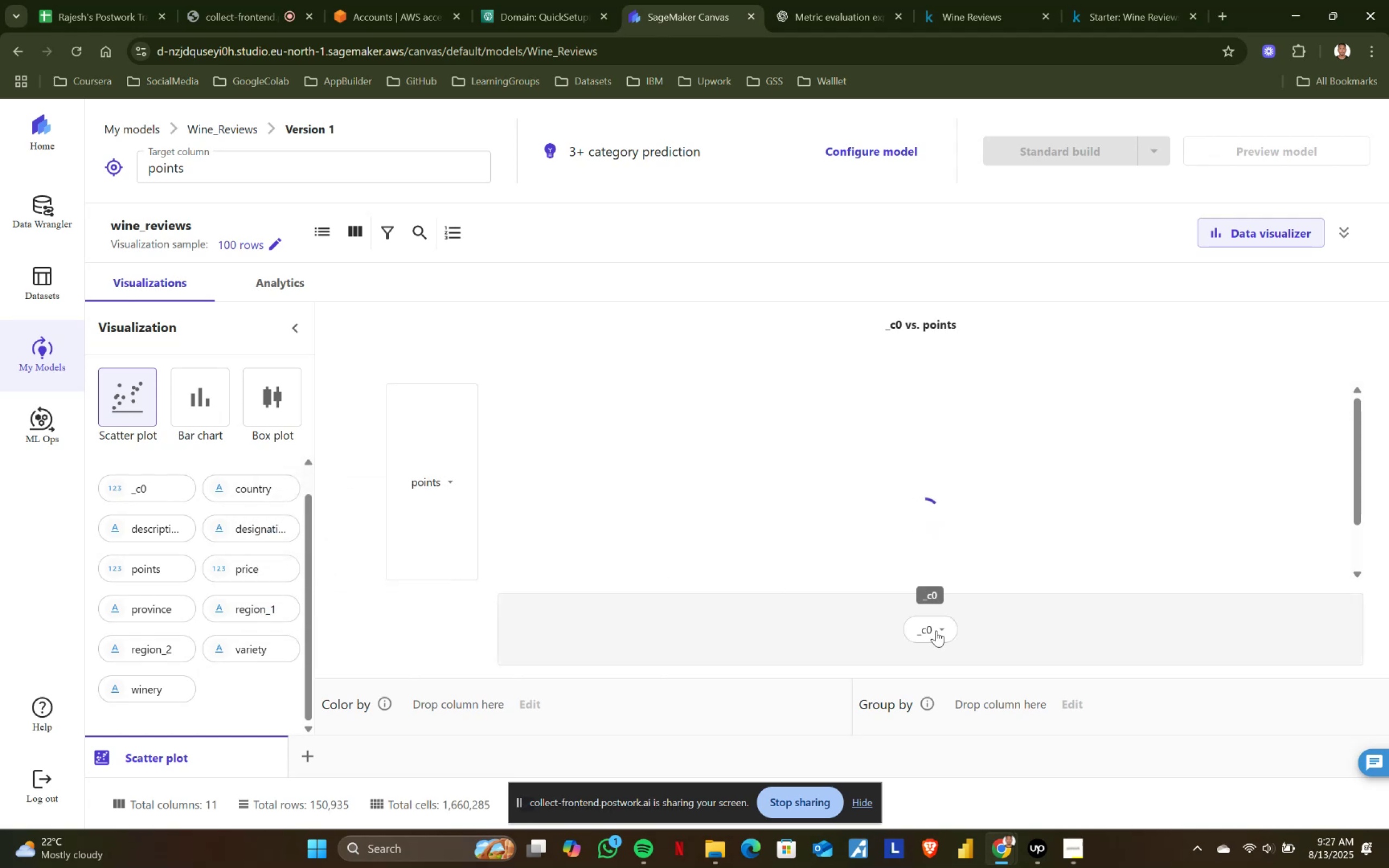 
scroll: coordinate [915, 573], scroll_direction: up, amount: 3.0
 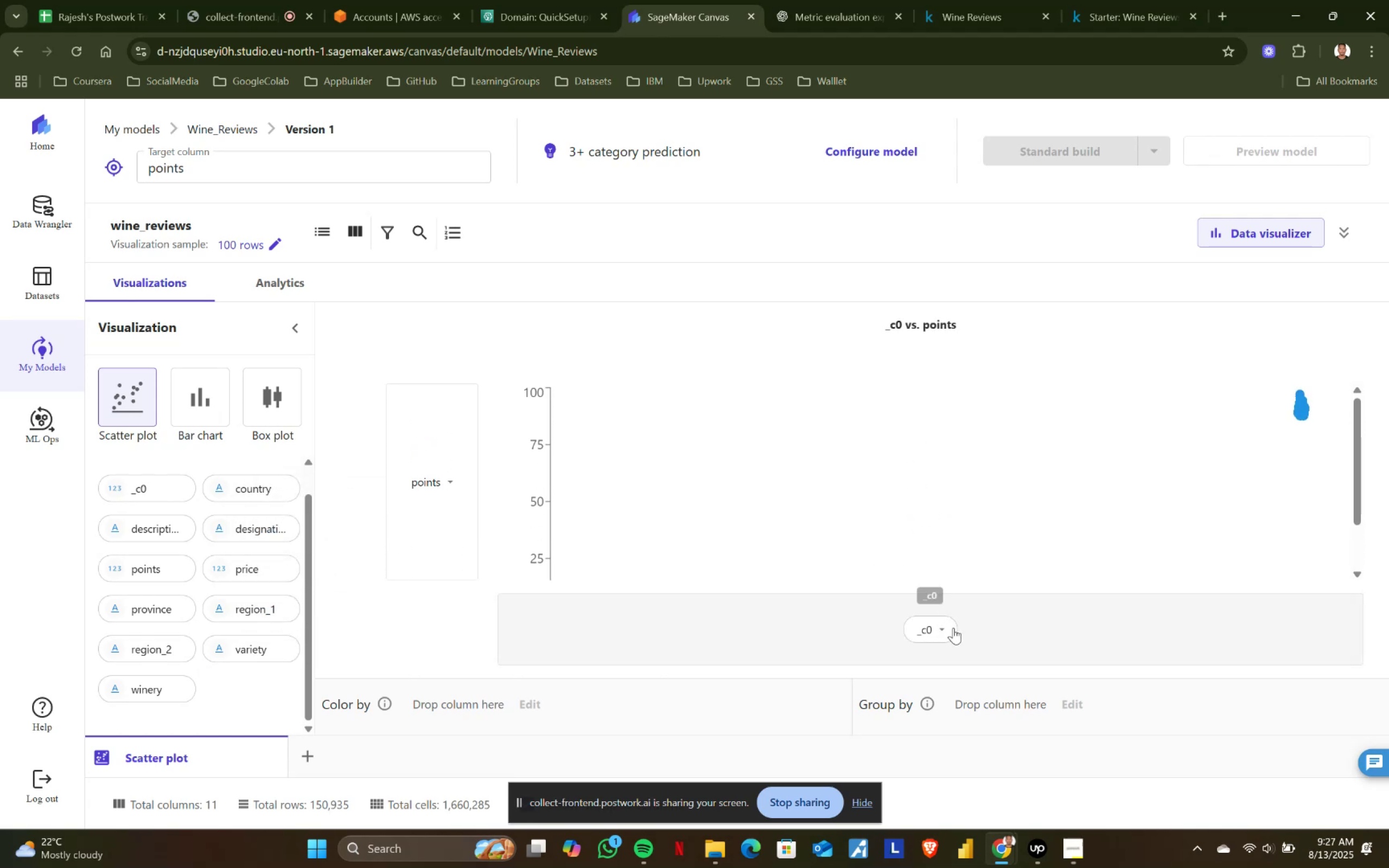 
left_click([944, 630])
 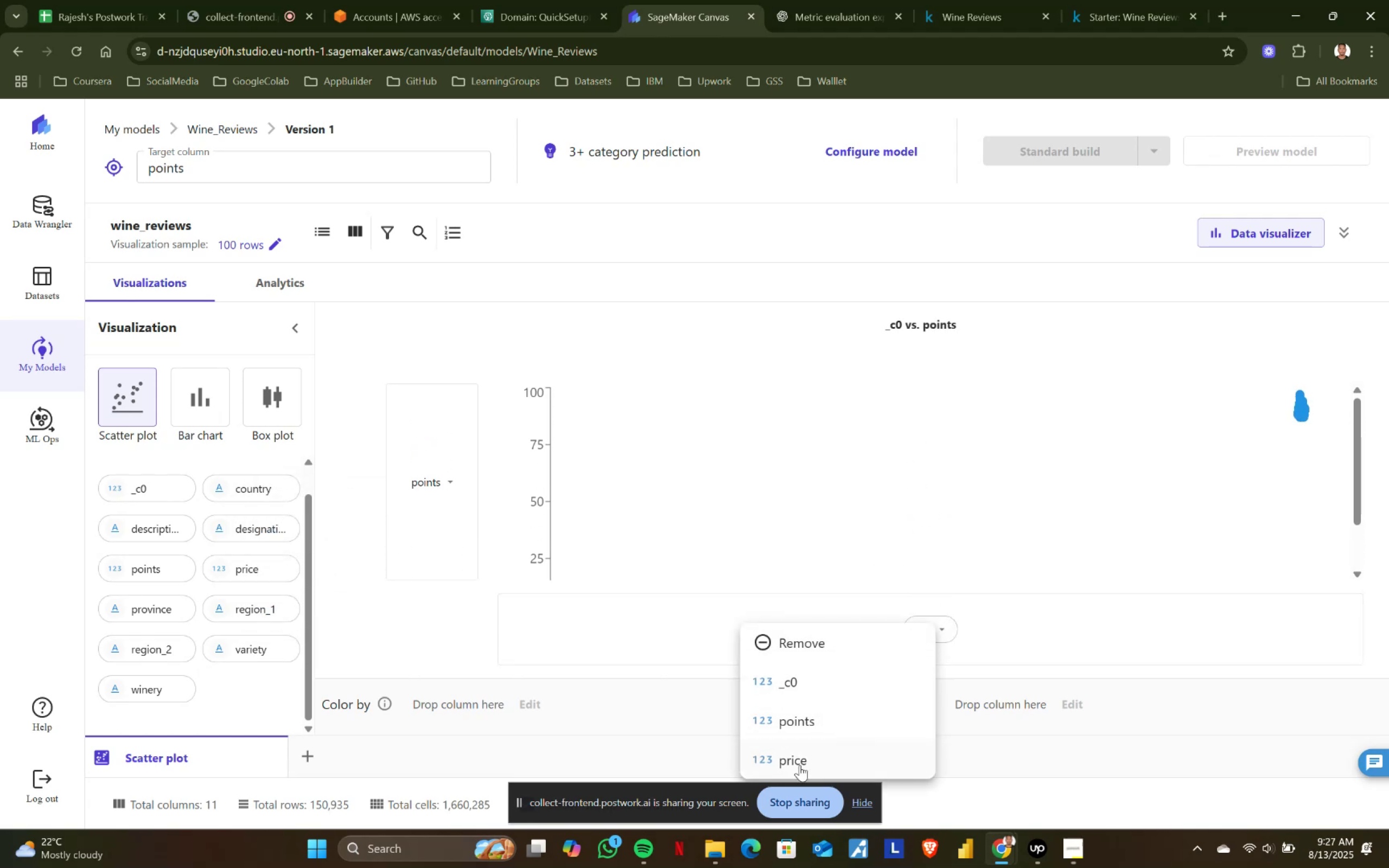 
left_click([801, 757])
 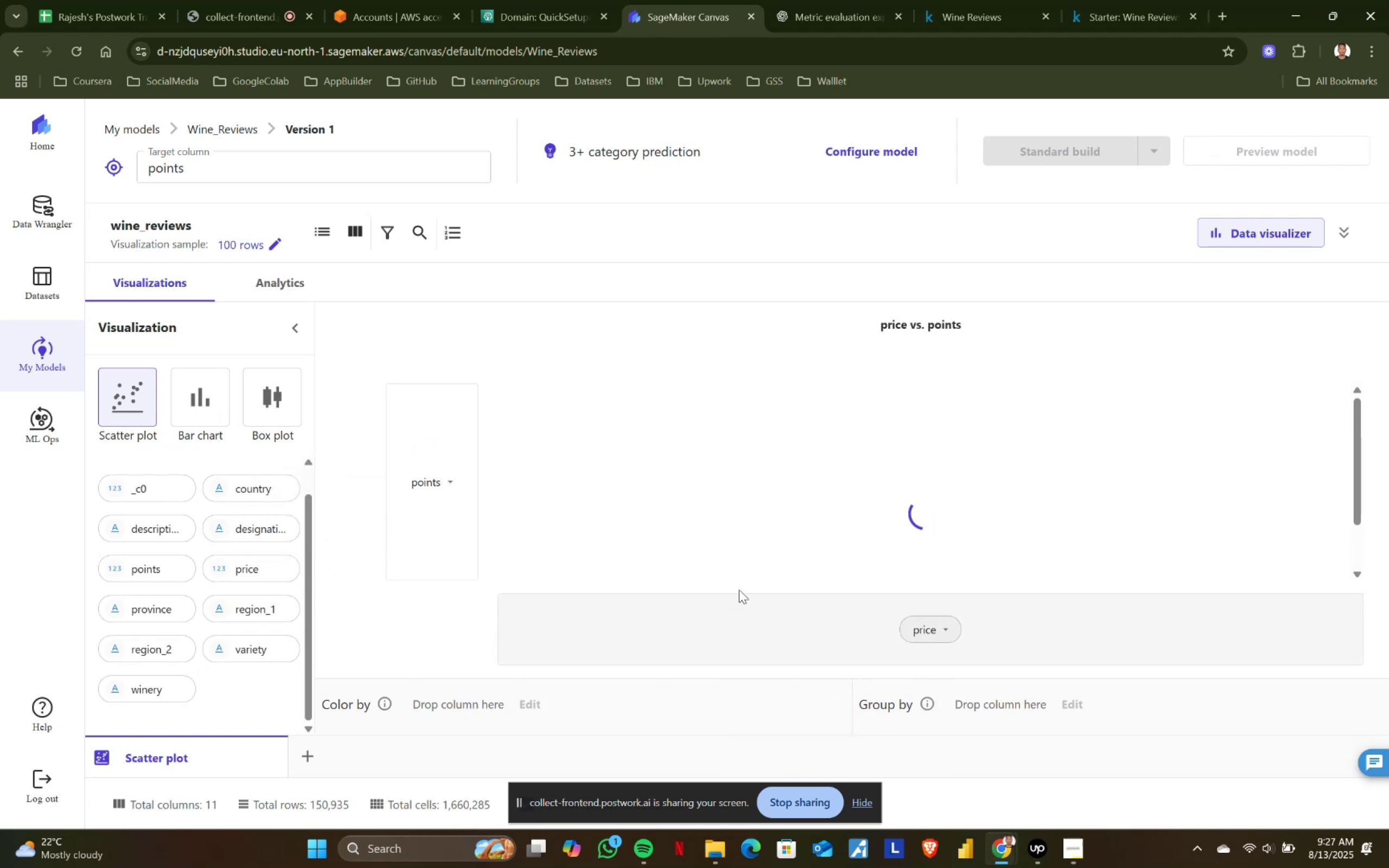 
scroll: coordinate [746, 561], scroll_direction: up, amount: 2.0
 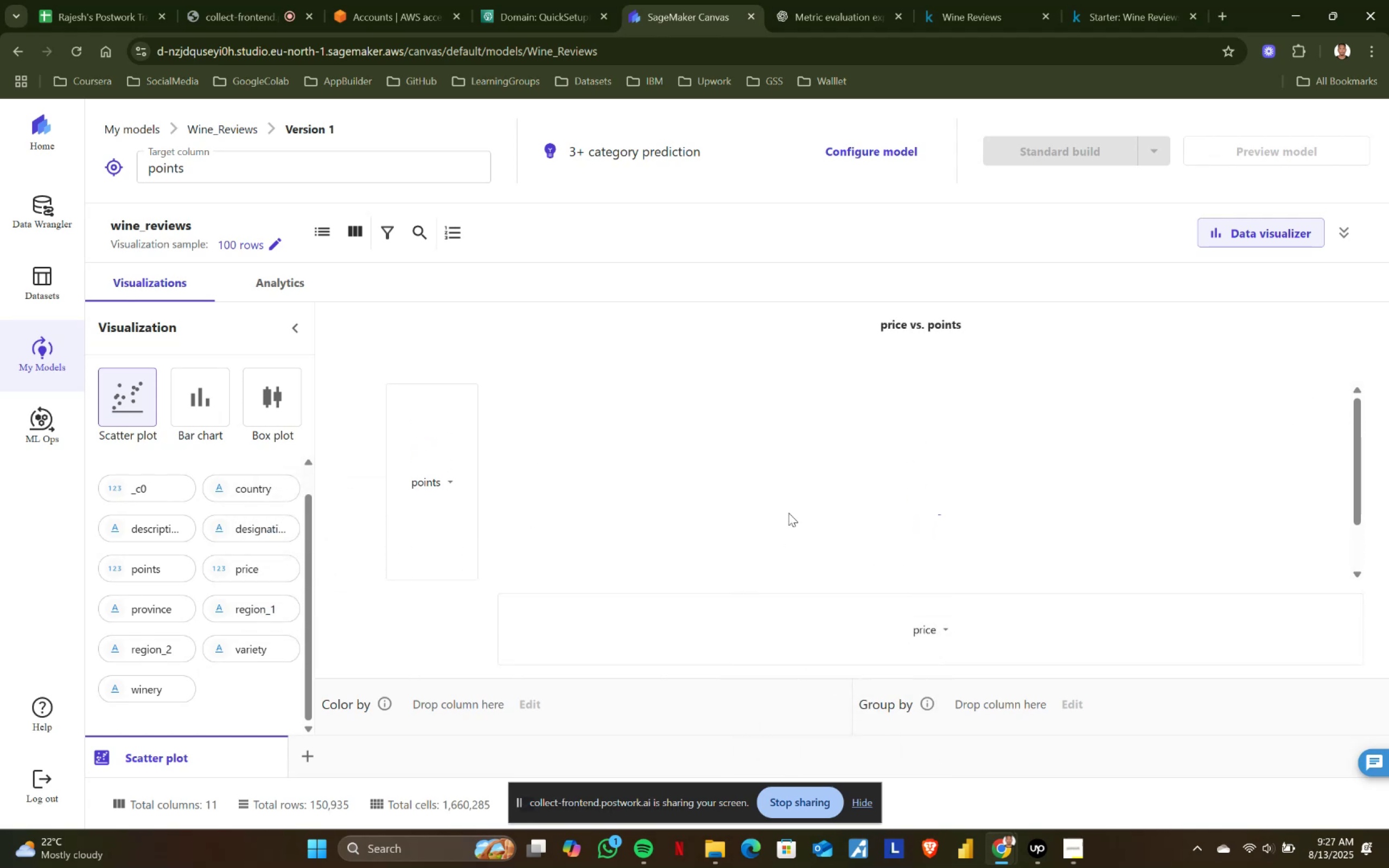 
scroll: coordinate [802, 488], scroll_direction: none, amount: 0.0
 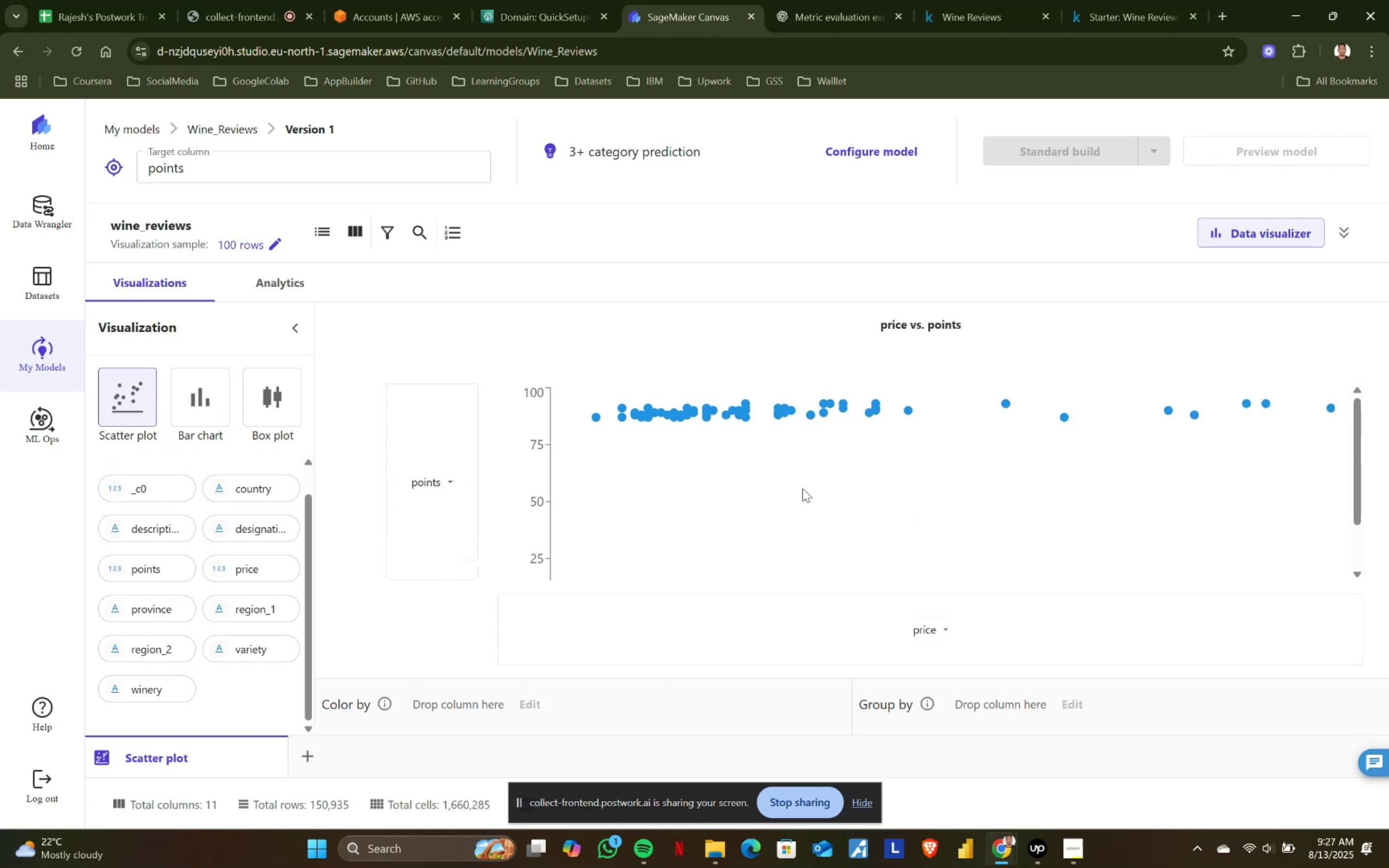 
scroll: coordinate [802, 488], scroll_direction: up, amount: 1.0
 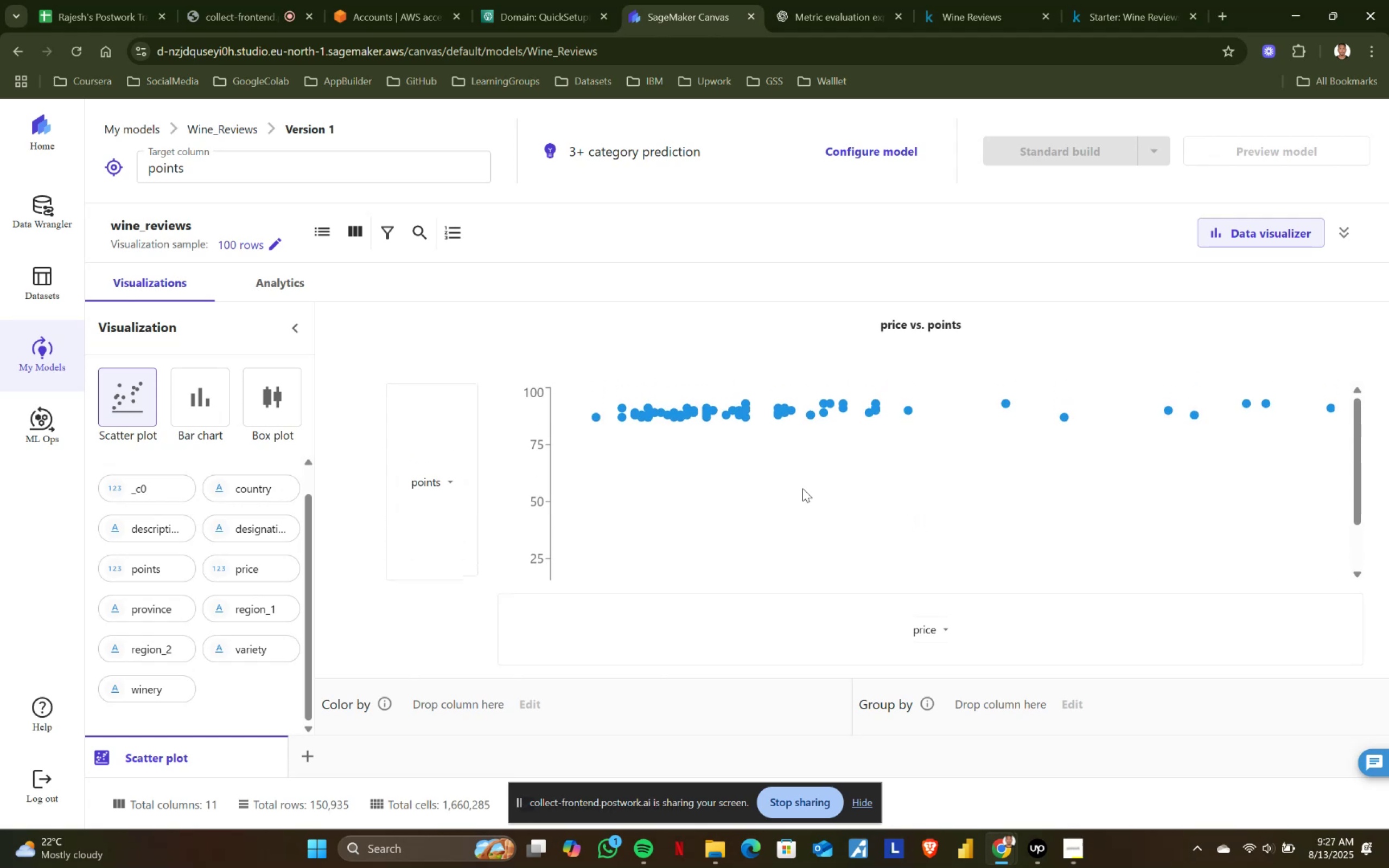 
scroll: coordinate [802, 488], scroll_direction: down, amount: 3.0
 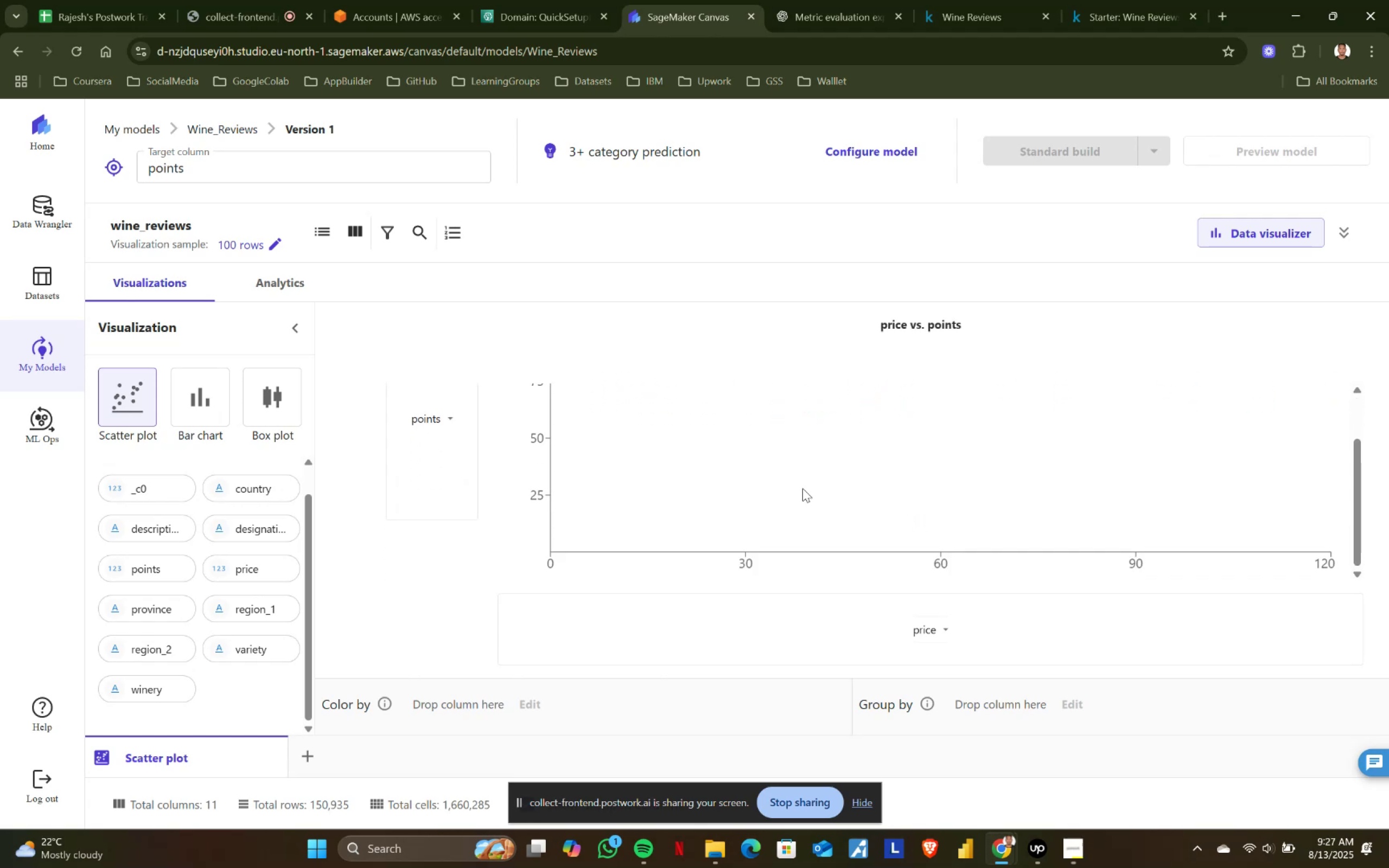 
scroll: coordinate [800, 497], scroll_direction: up, amount: 4.0
 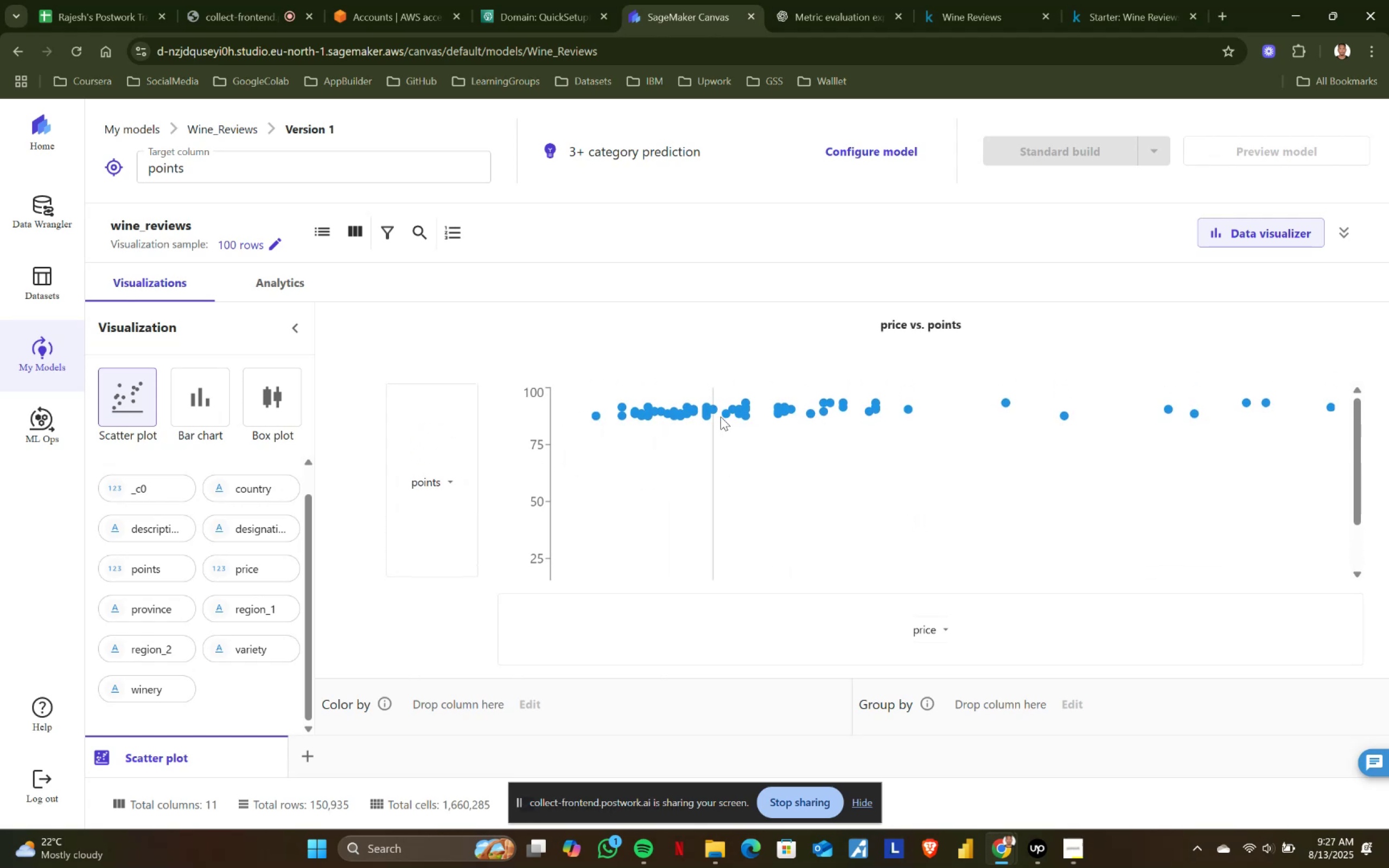 
scroll: coordinate [470, 544], scroll_direction: down, amount: 2.0
 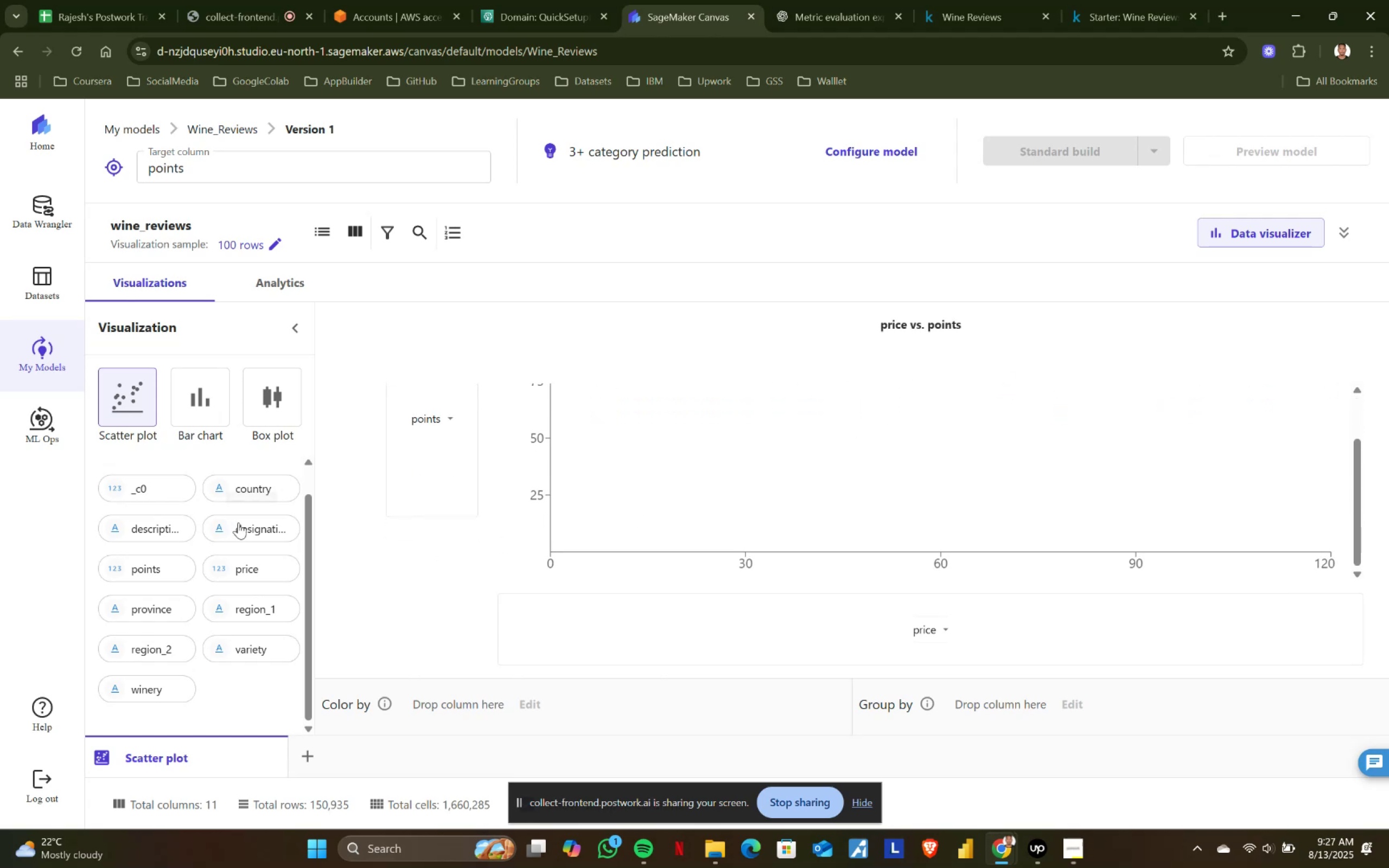 
left_click_drag(start_coordinate=[256, 486], to_coordinate=[317, 485])
 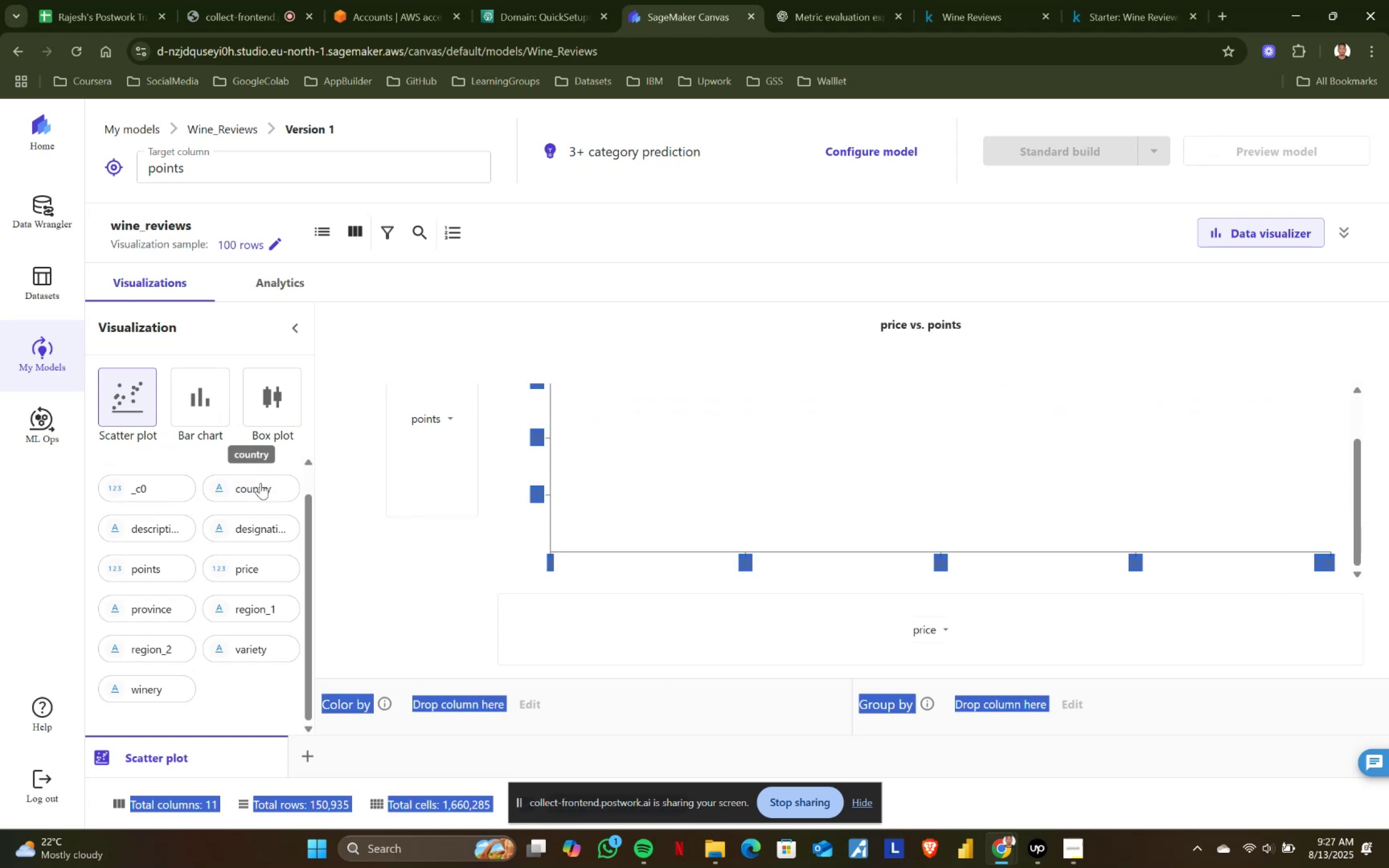 
left_click_drag(start_coordinate=[259, 483], to_coordinate=[431, 525])
 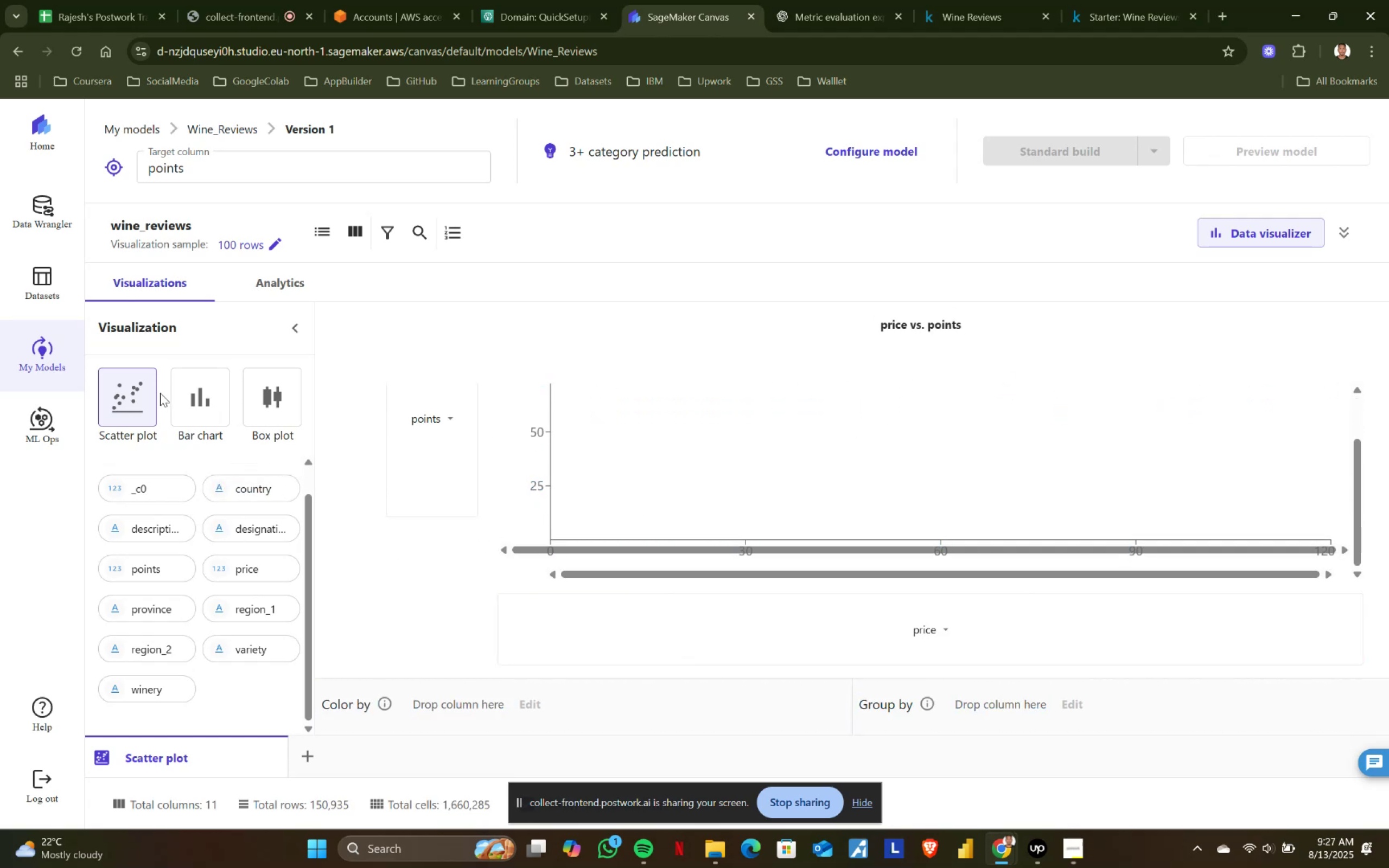 
left_click([181, 386])
 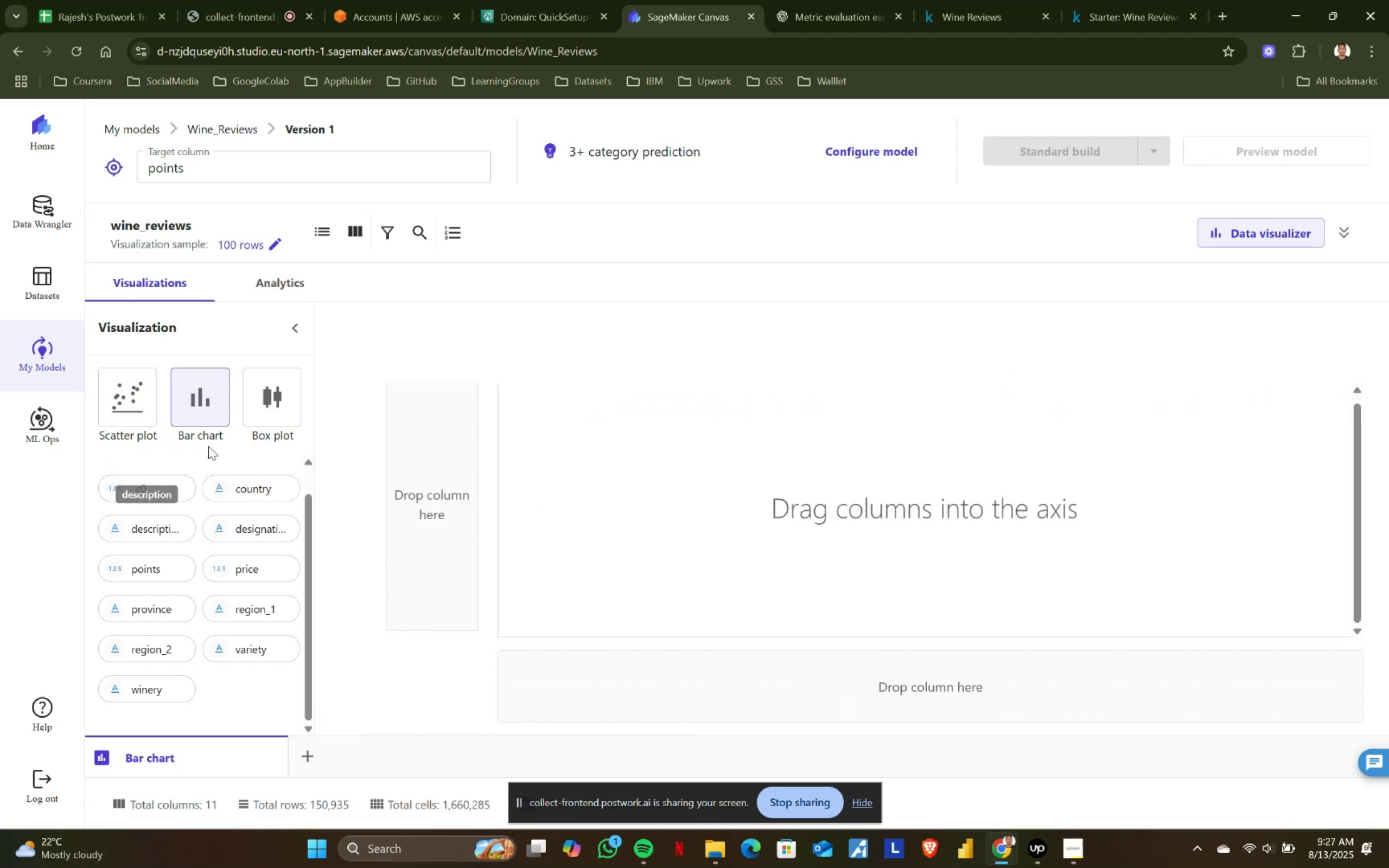 
left_click_drag(start_coordinate=[256, 486], to_coordinate=[837, 701])
 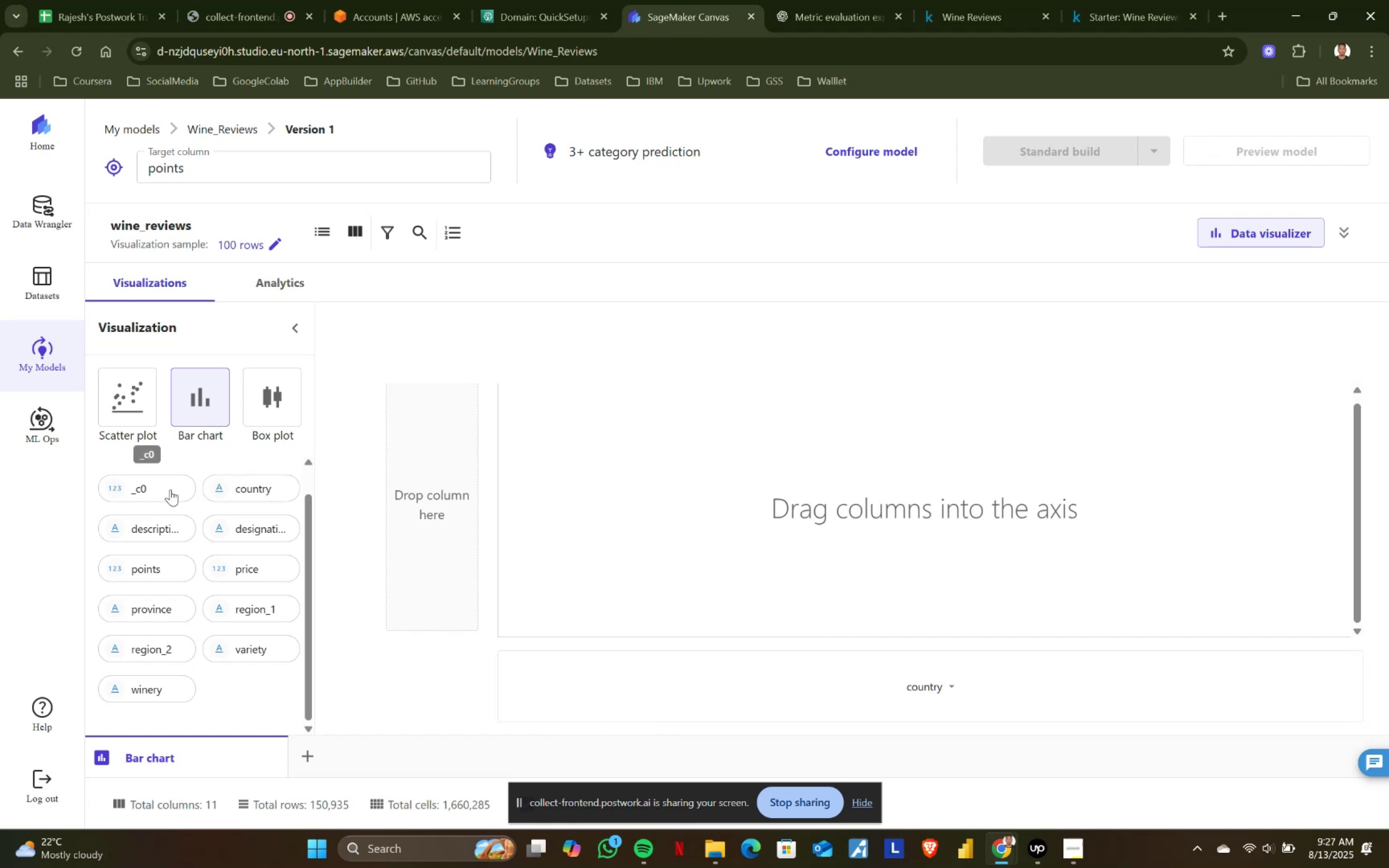 
left_click_drag(start_coordinate=[161, 486], to_coordinate=[426, 481])
 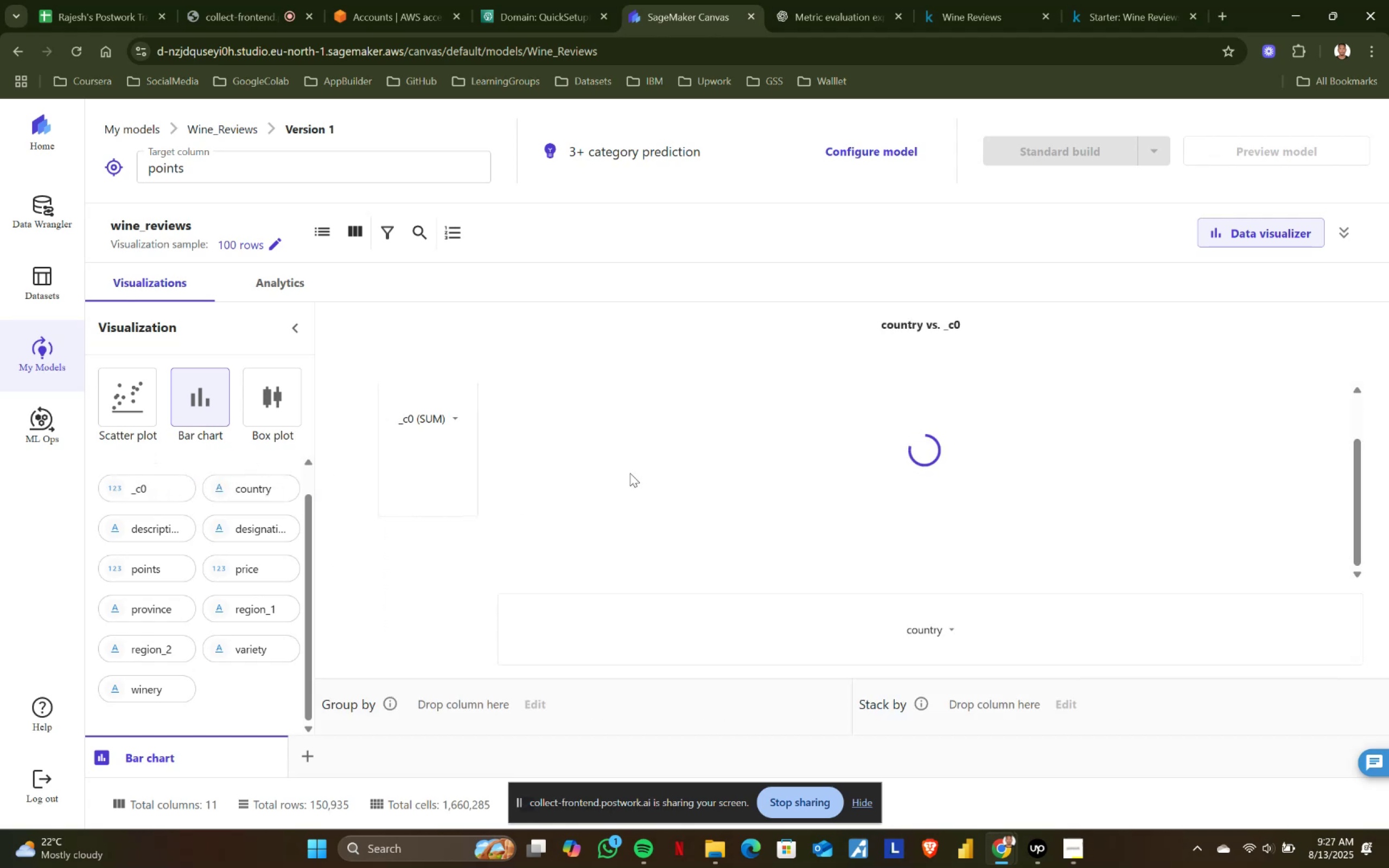 
scroll: coordinate [483, 469], scroll_direction: up, amount: 1.0
 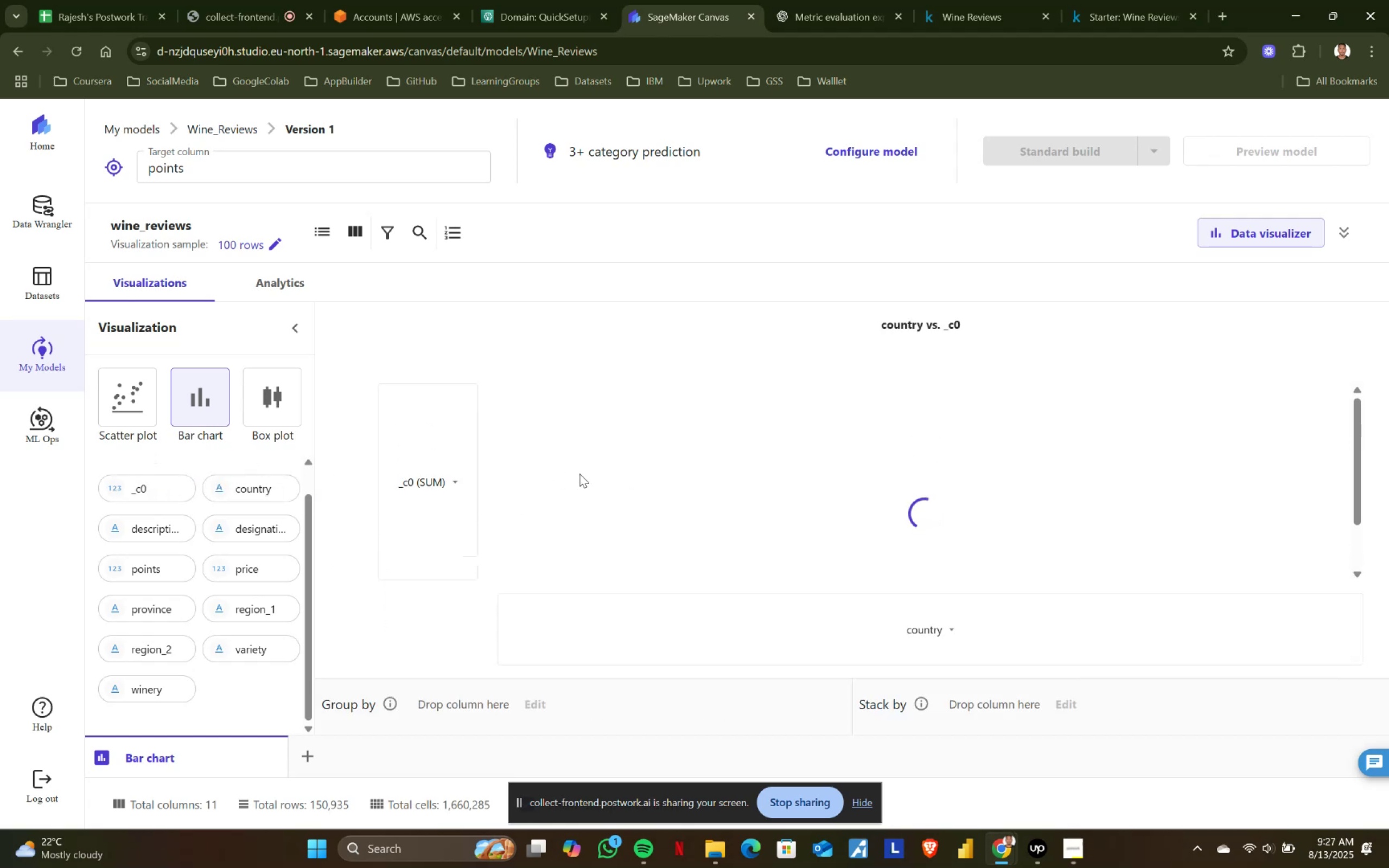 
mouse_move([731, 513])
 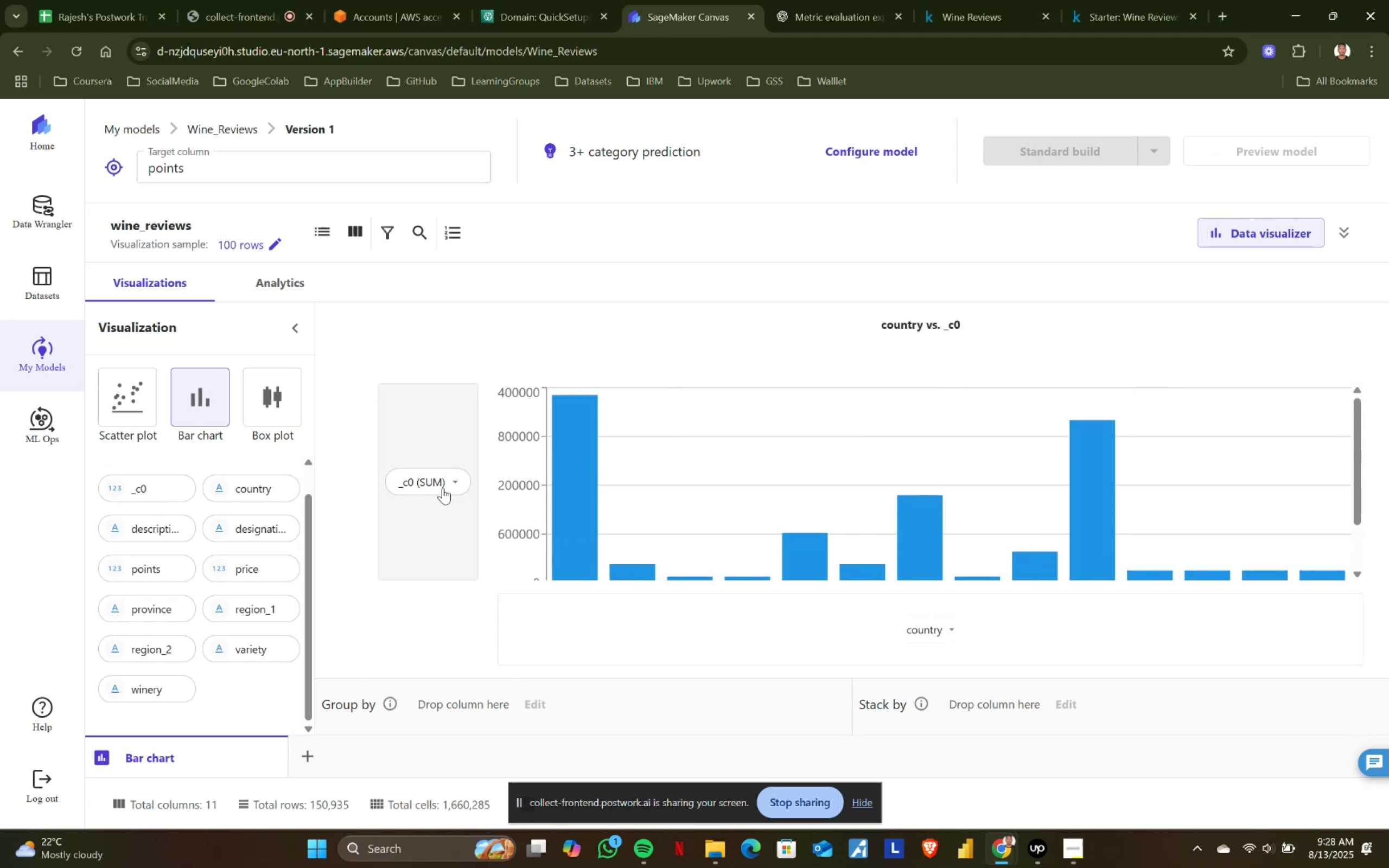 
left_click([462, 482])
 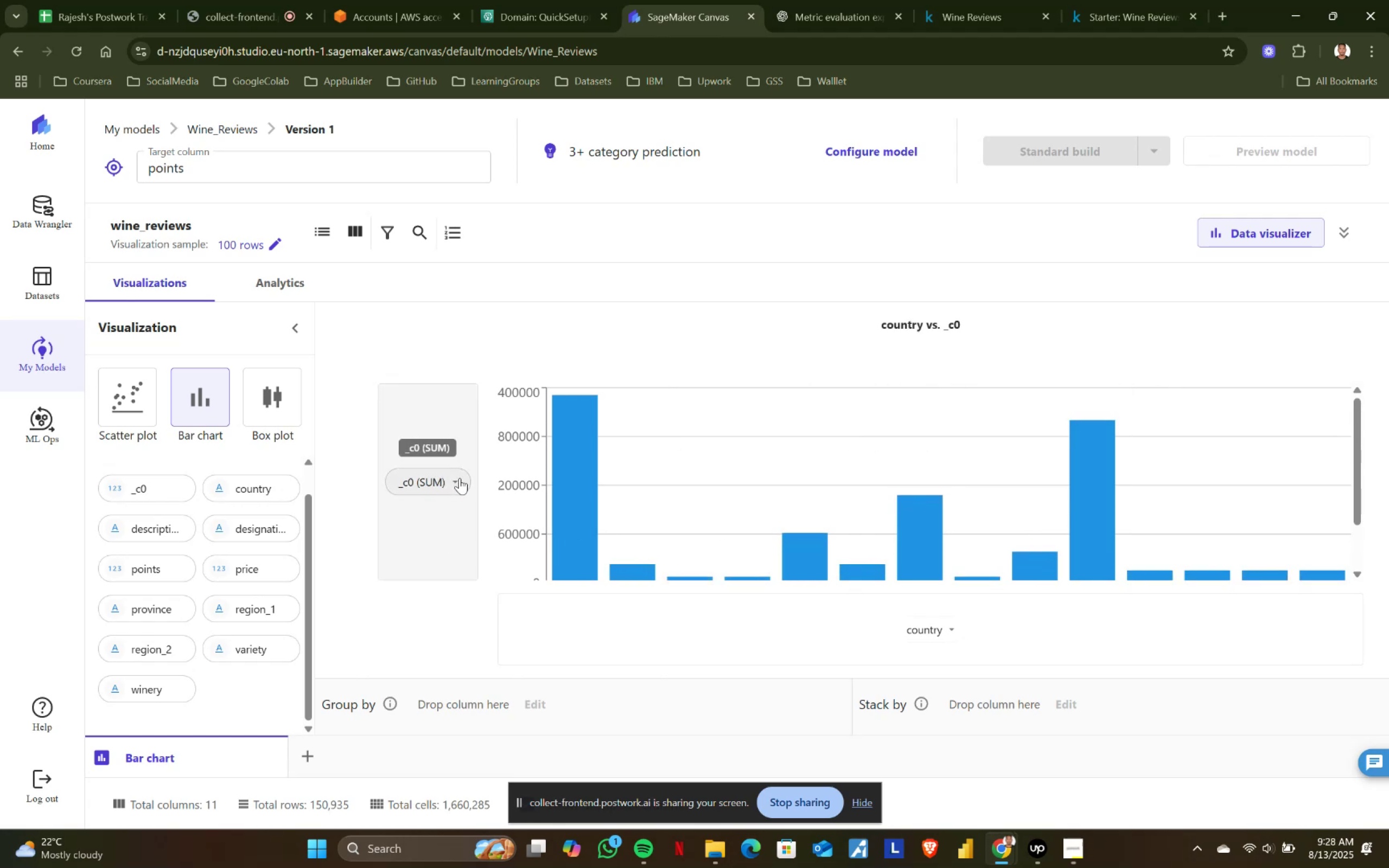 
left_click([454, 482])
 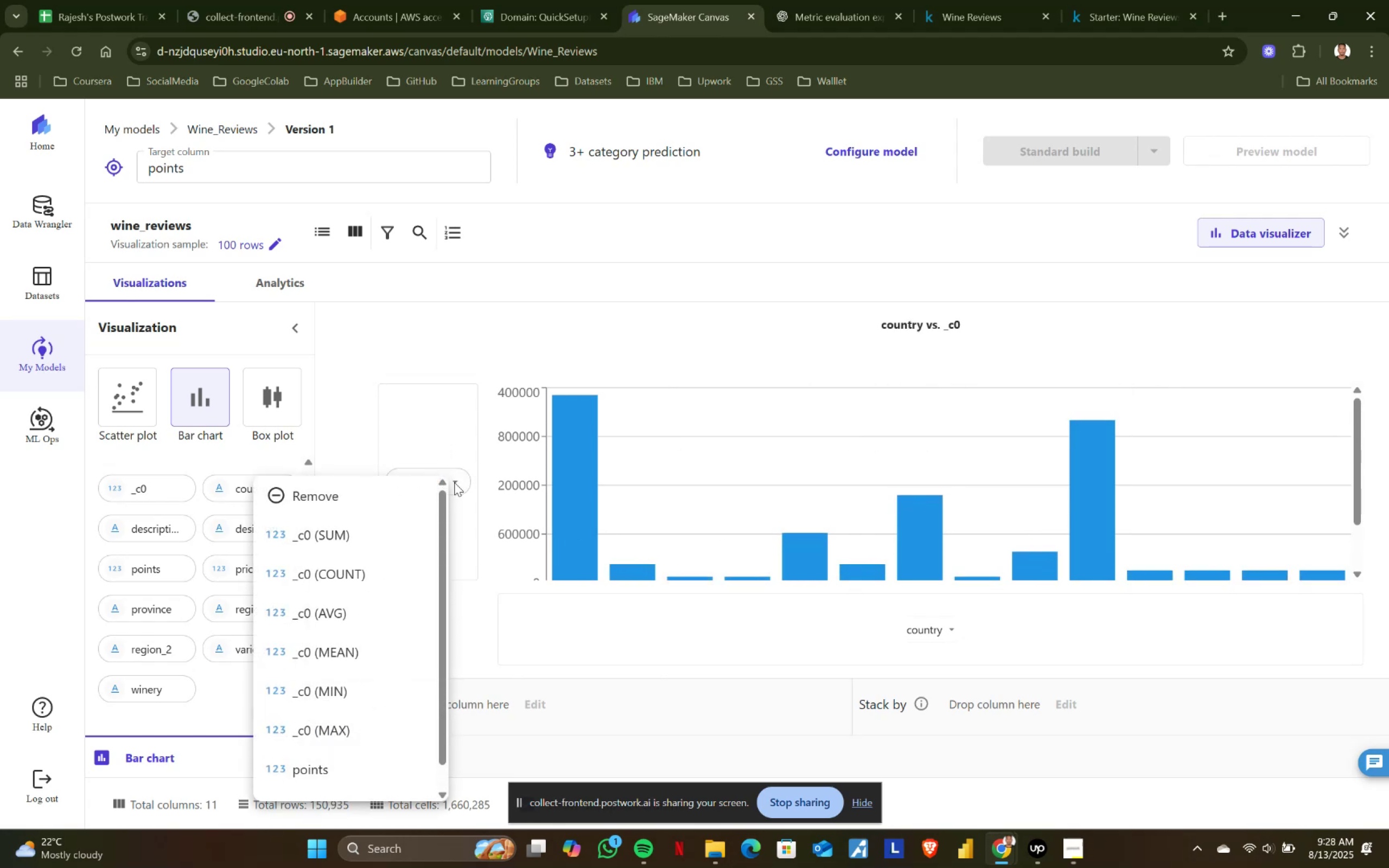 
left_click([454, 482])
 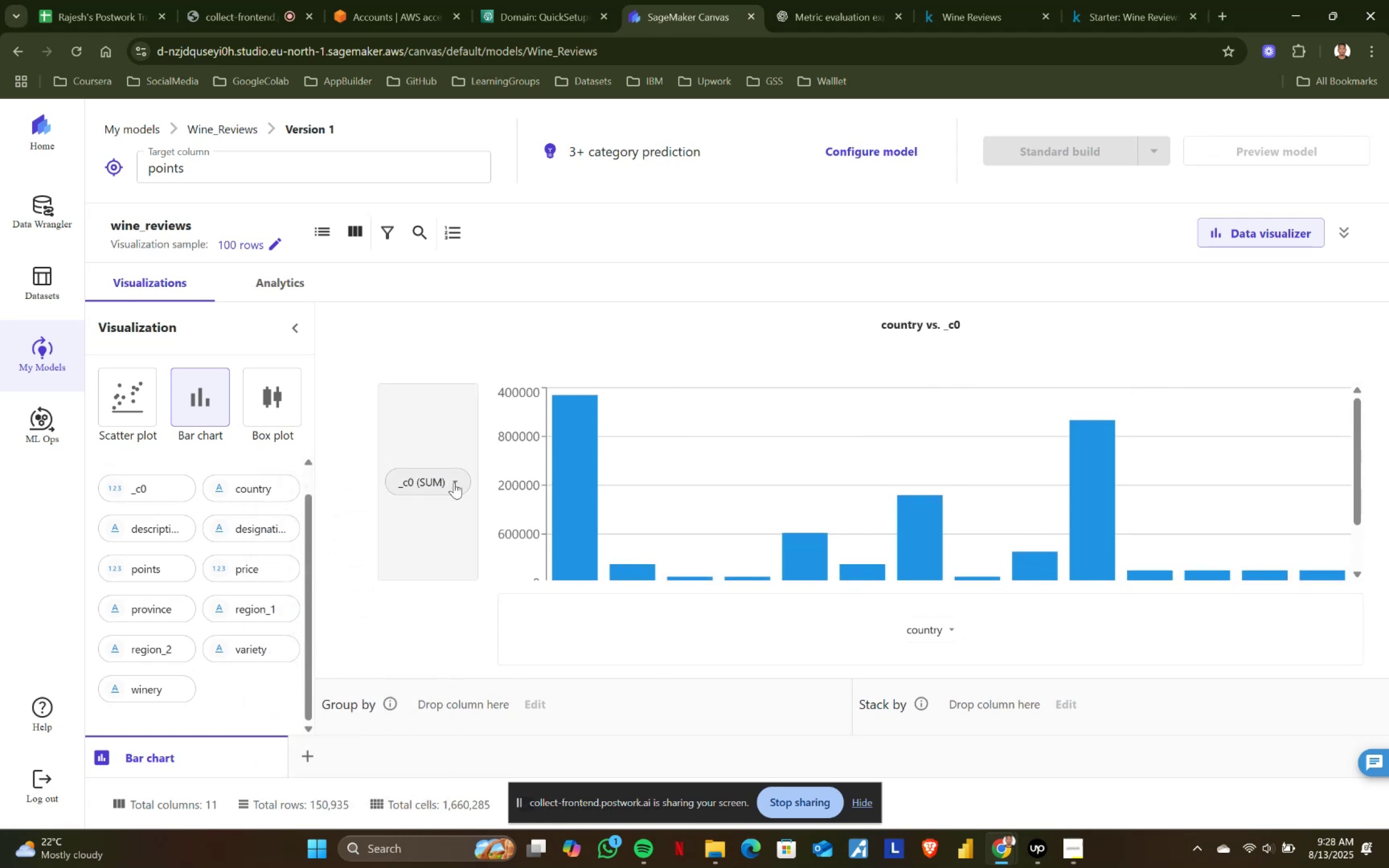 
left_click([454, 482])
 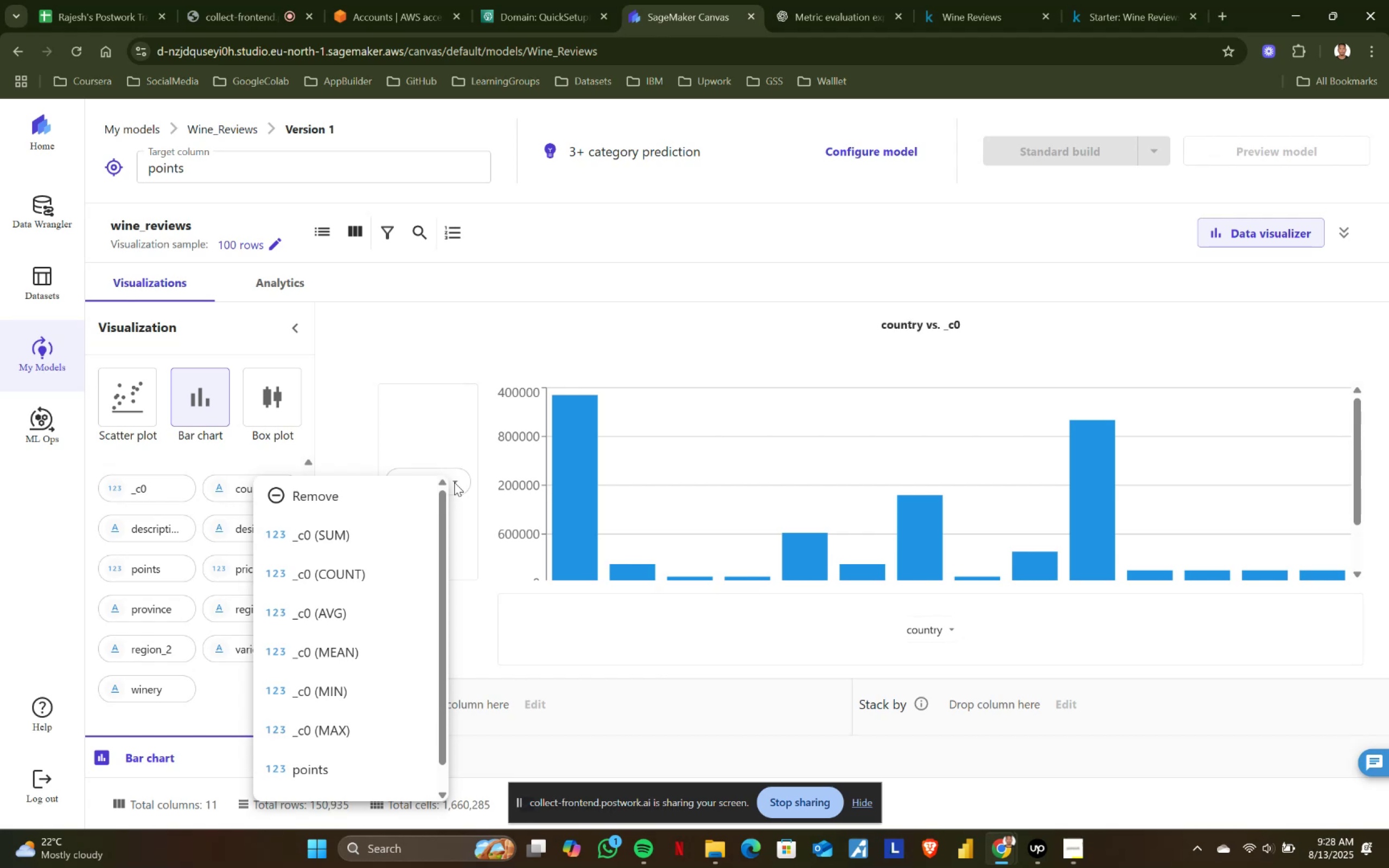 
left_click([454, 482])
 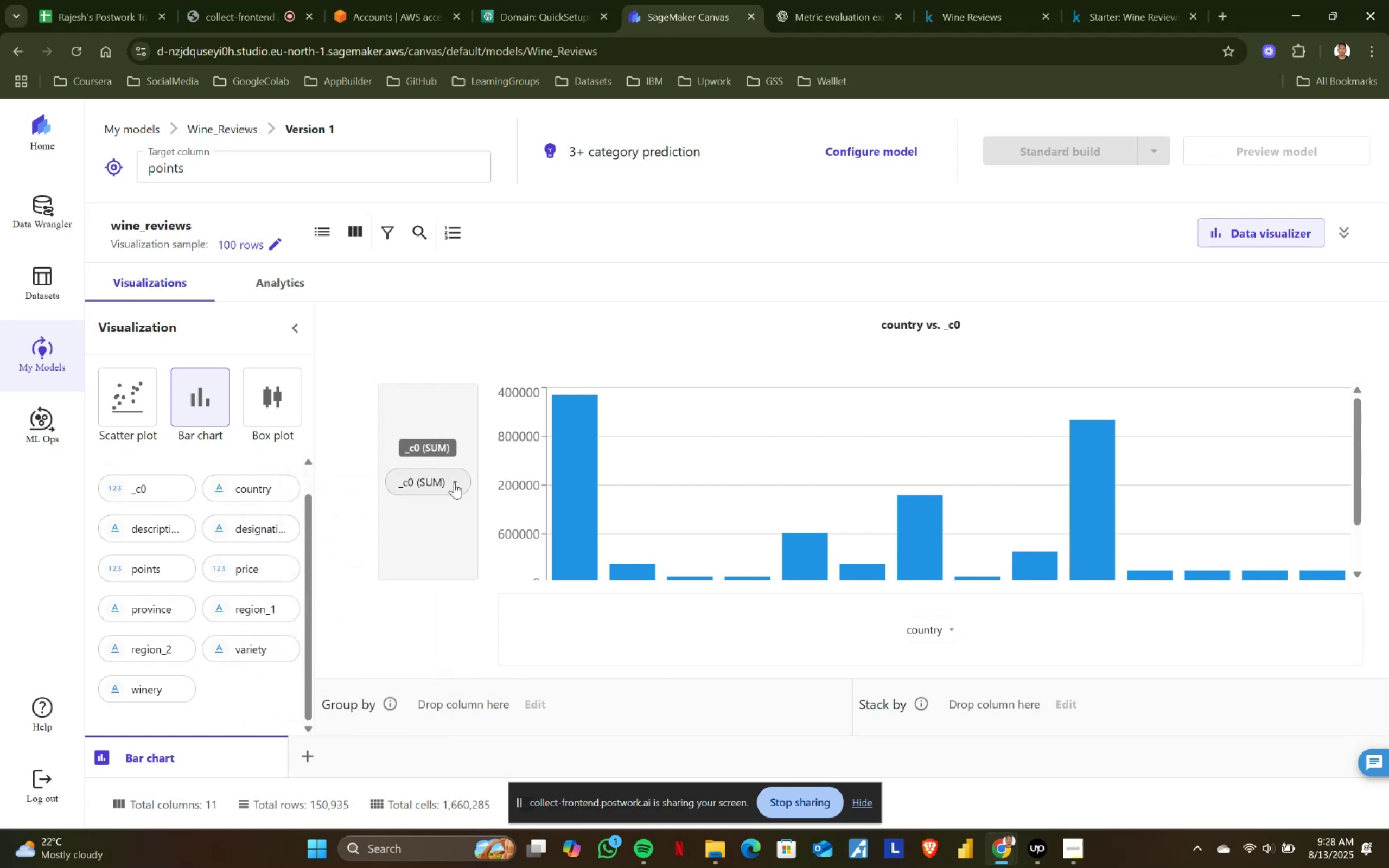 
left_click([454, 482])
 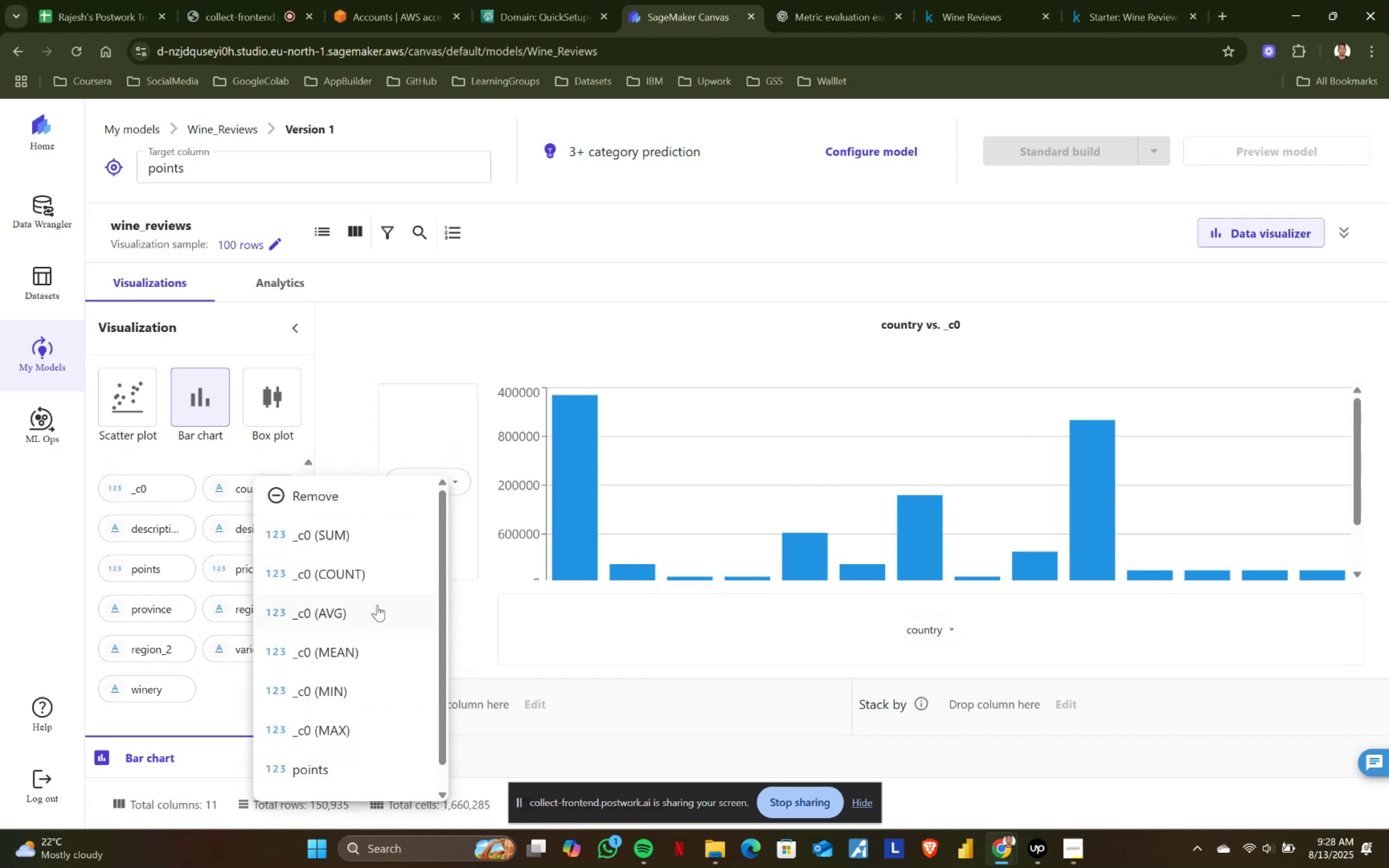 
scroll: coordinate [377, 606], scroll_direction: down, amount: 3.0
 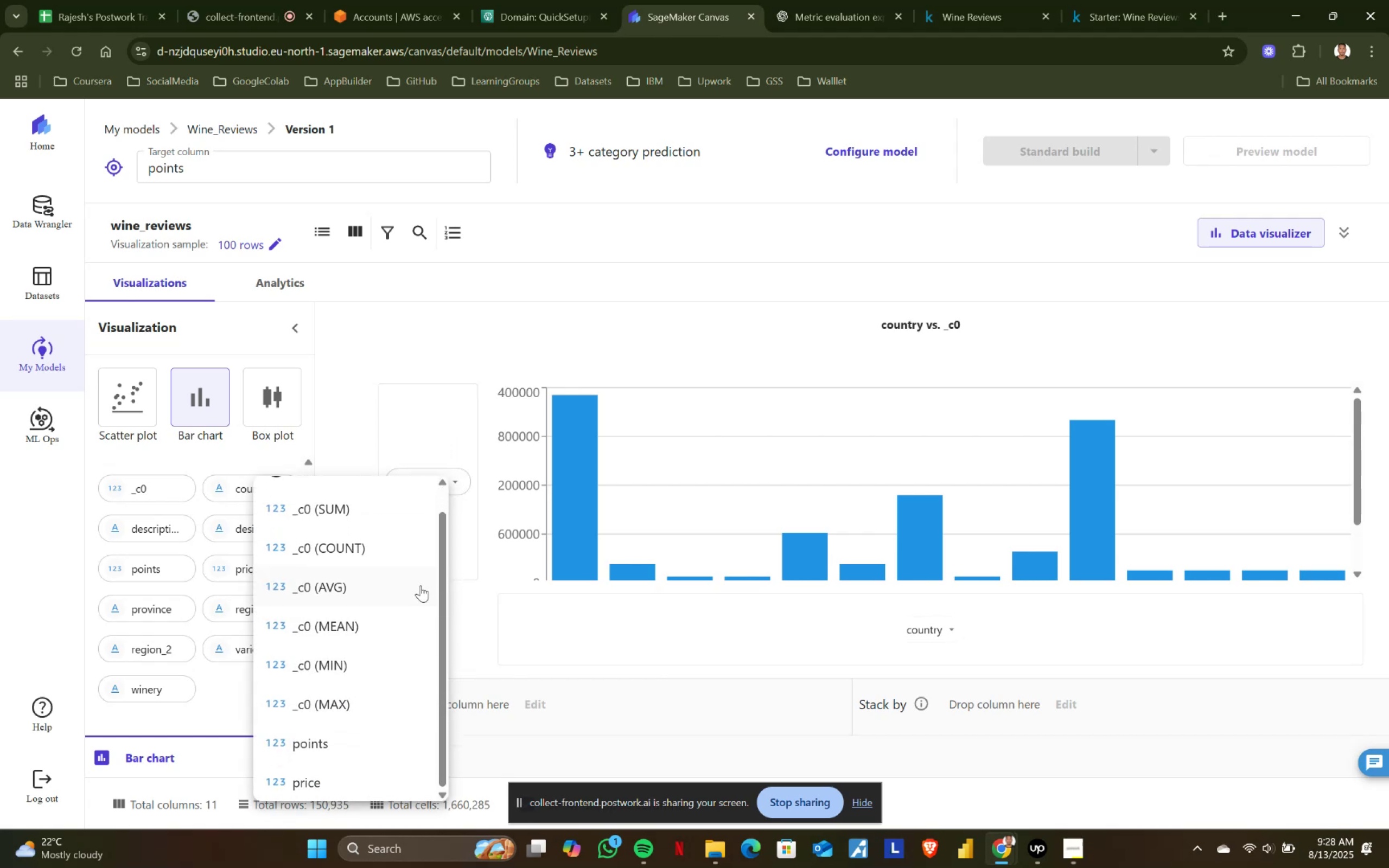 
left_click([562, 608])
 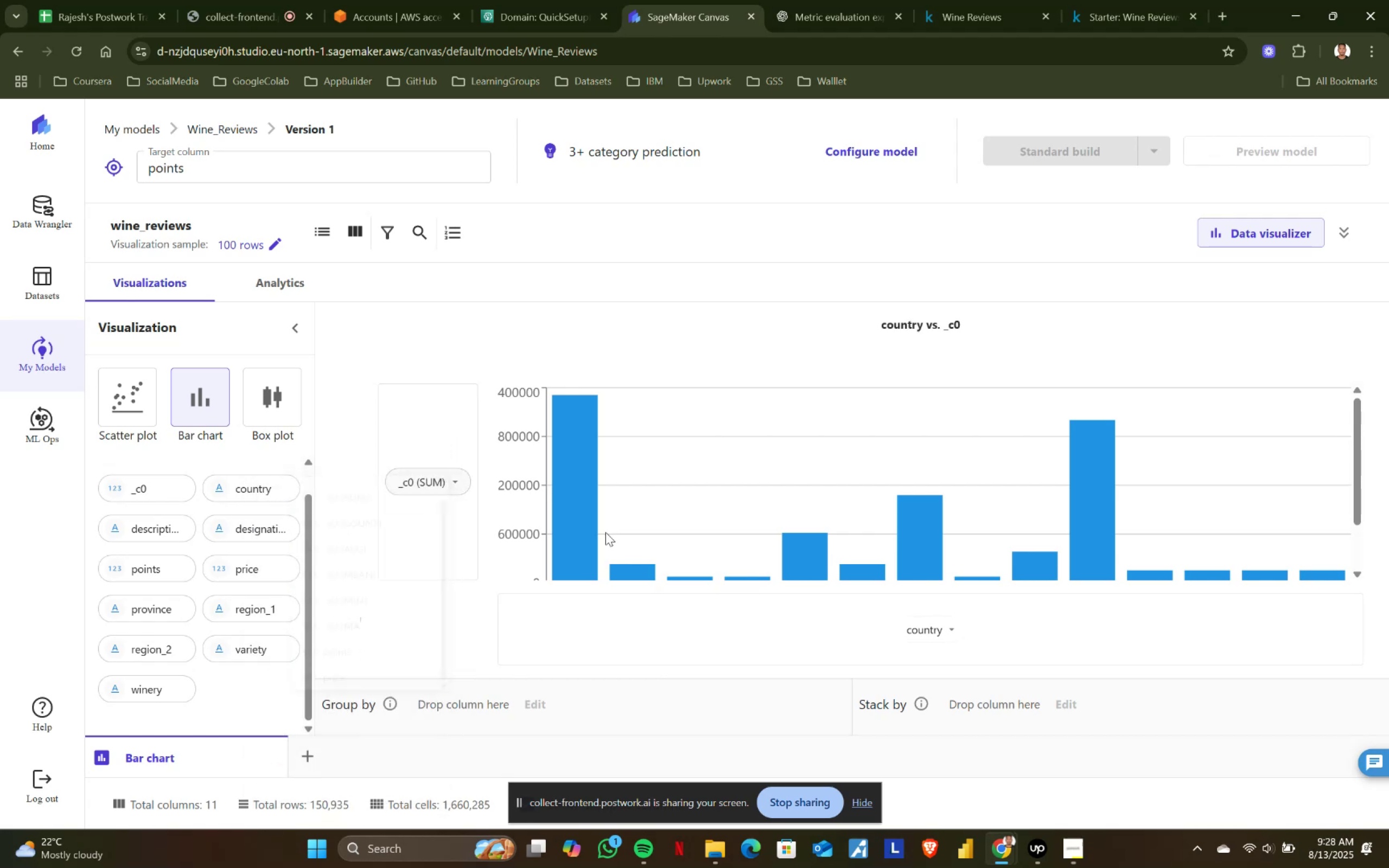 
scroll: coordinate [633, 495], scroll_direction: none, amount: 0.0
 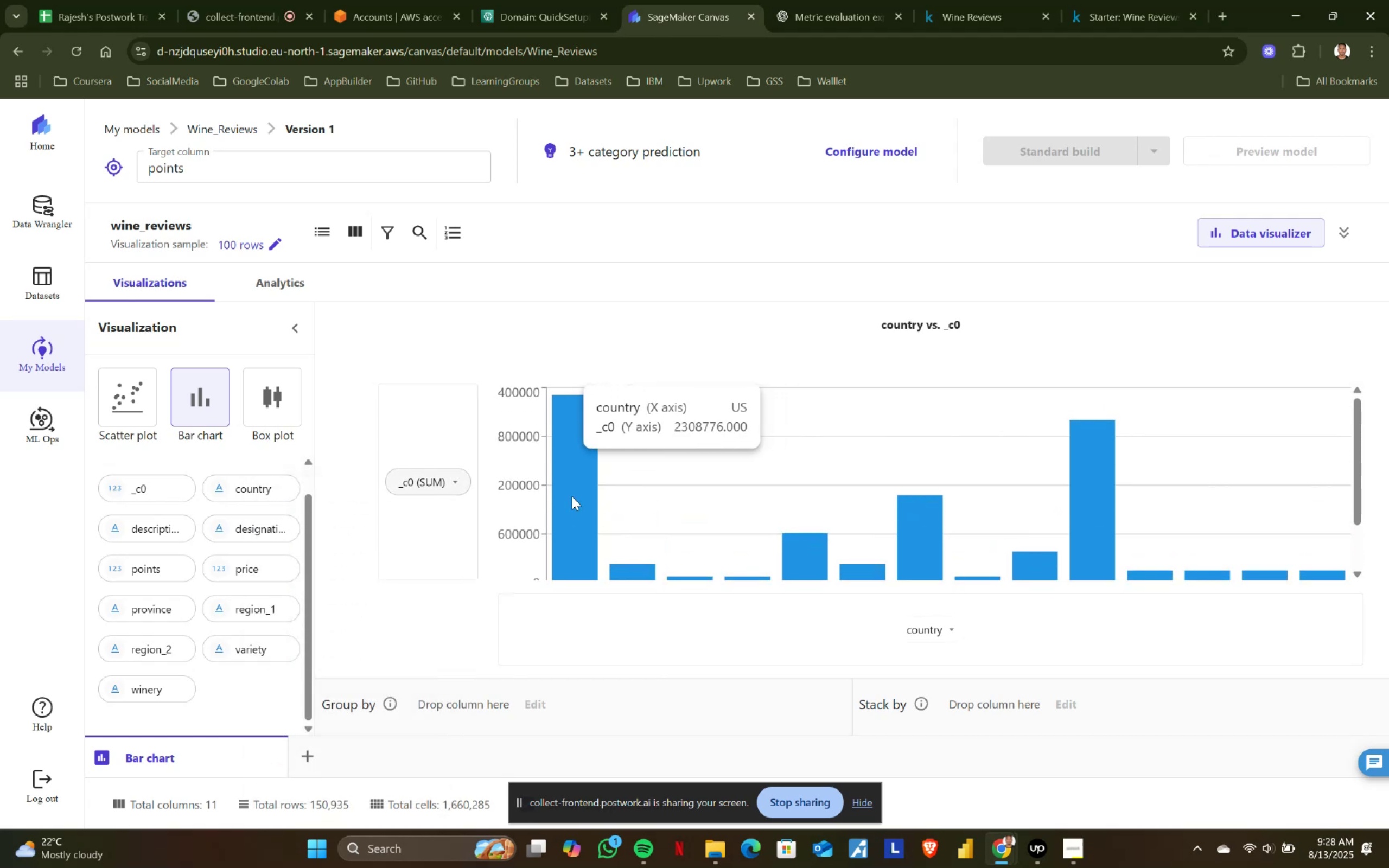 
scroll: coordinate [572, 496], scroll_direction: up, amount: 1.0
 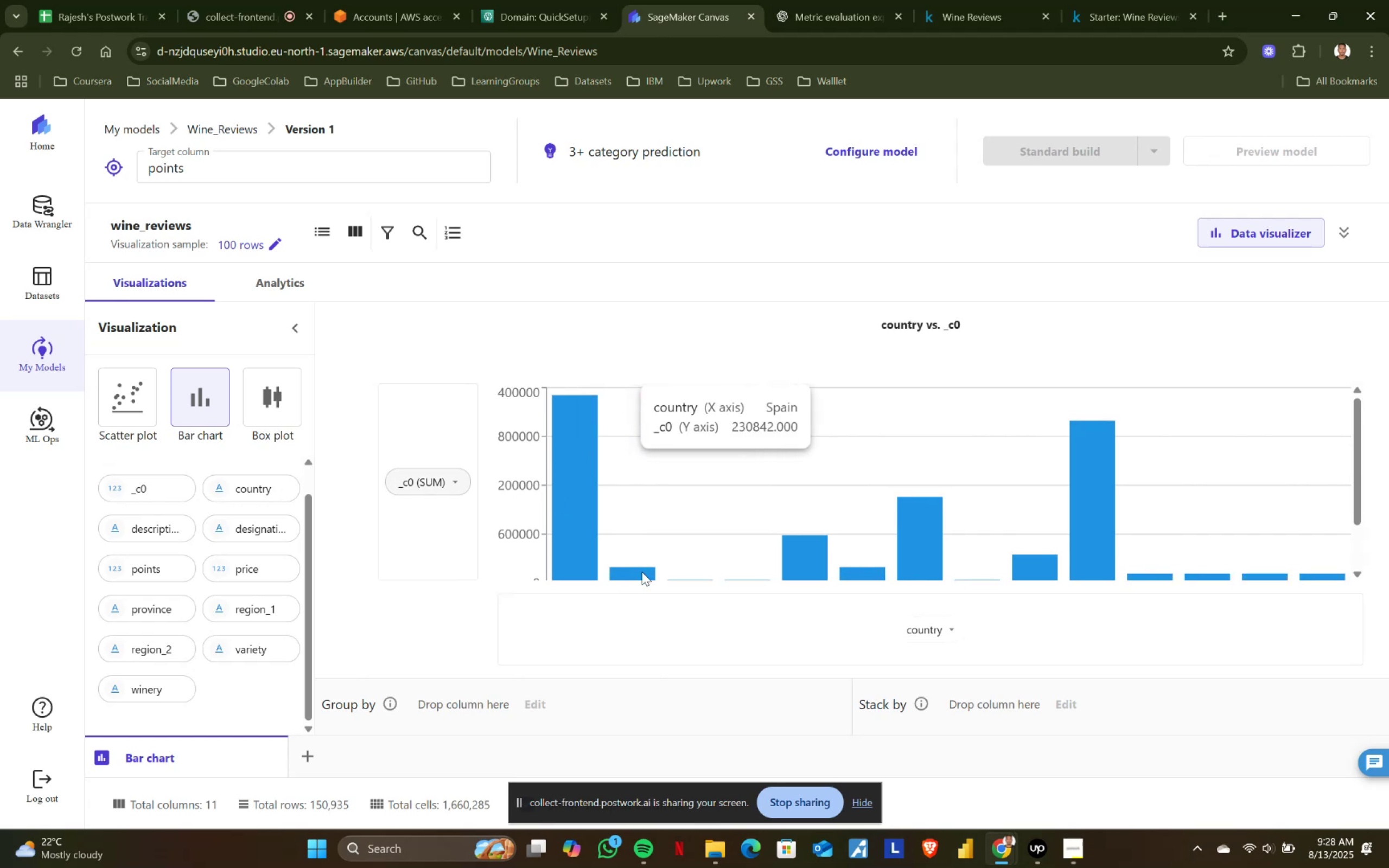 
wait(6.77)
 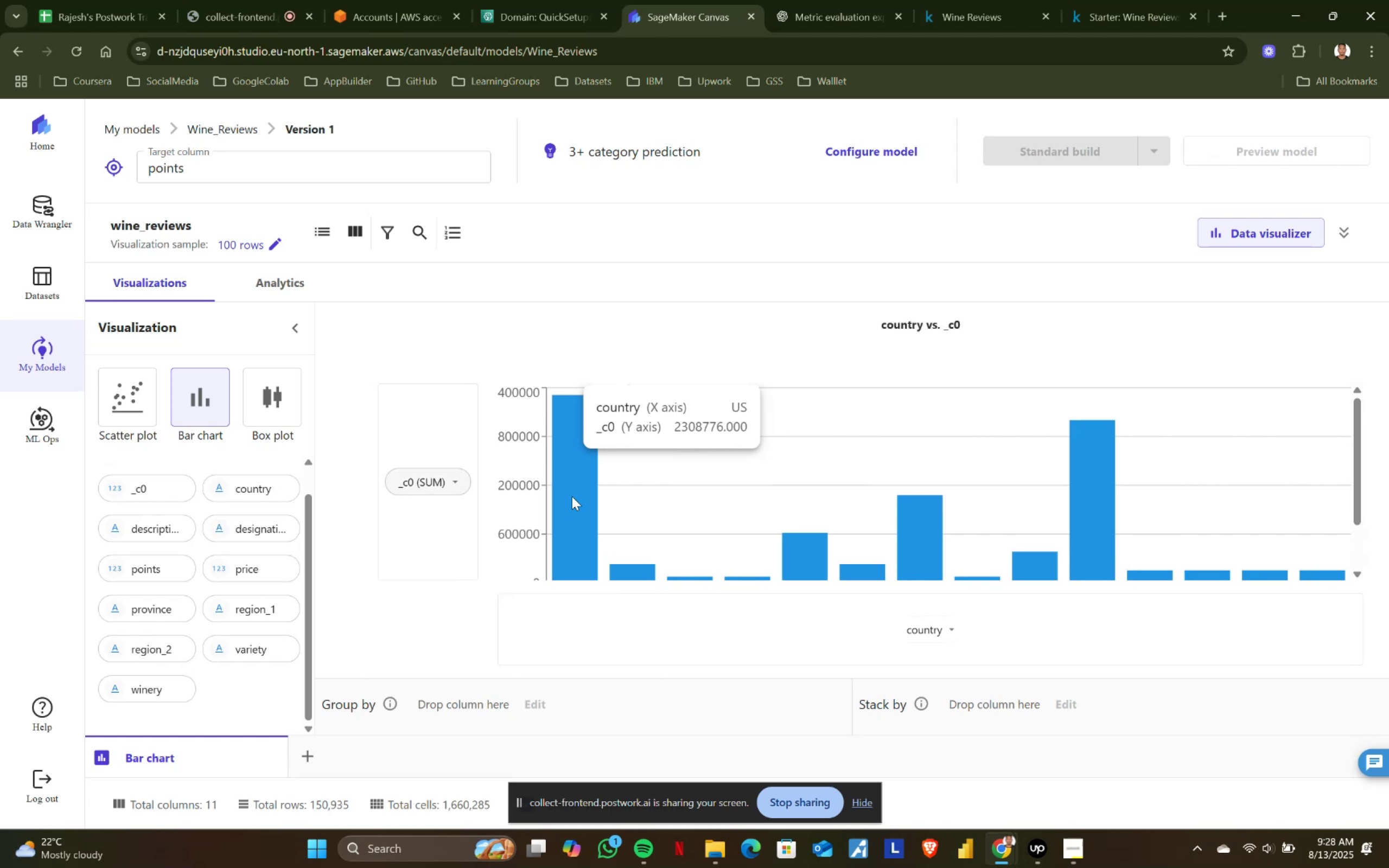 
scroll: coordinate [707, 572], scroll_direction: down, amount: 1.0
 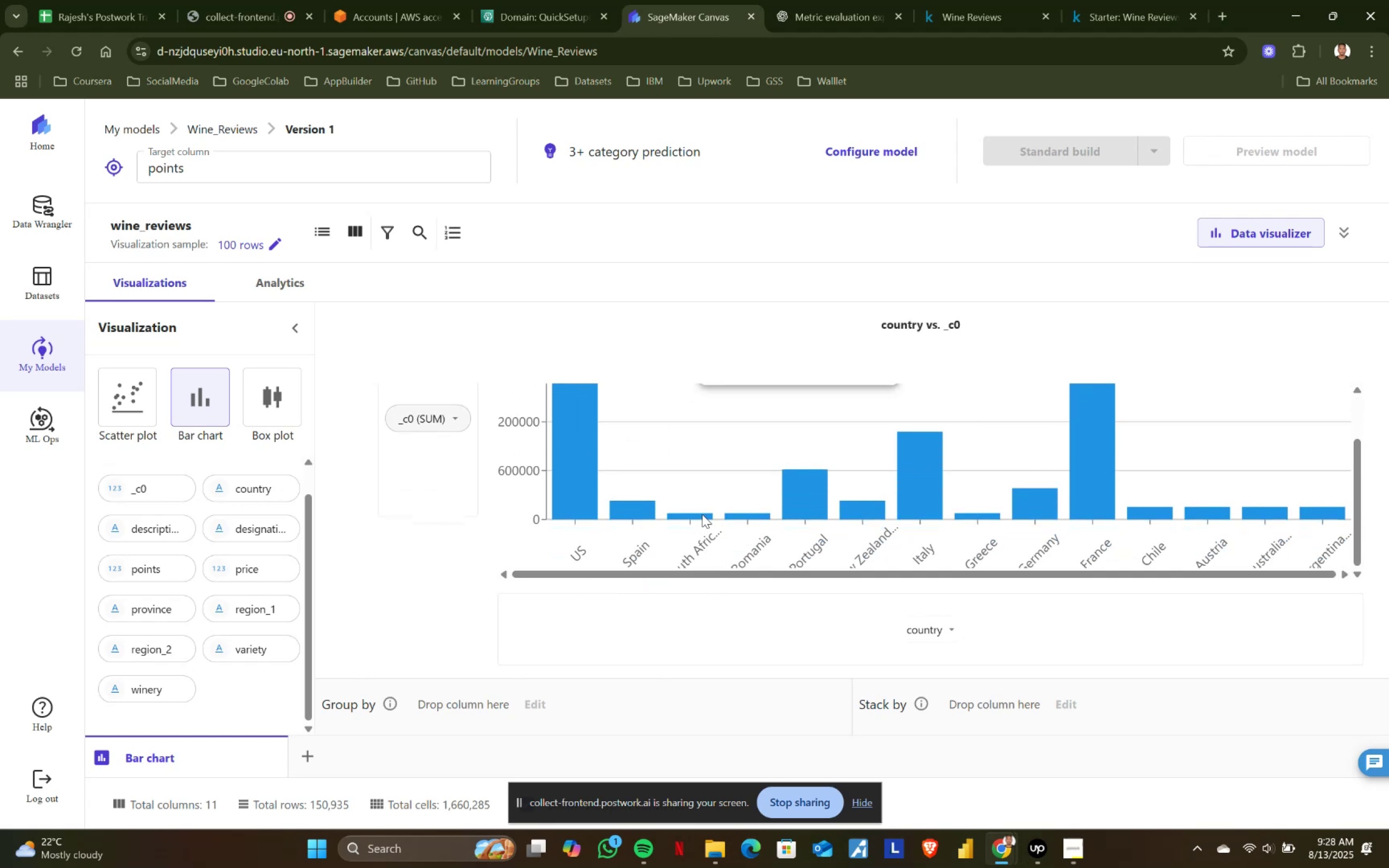 
scroll: coordinate [702, 514], scroll_direction: up, amount: 1.0
 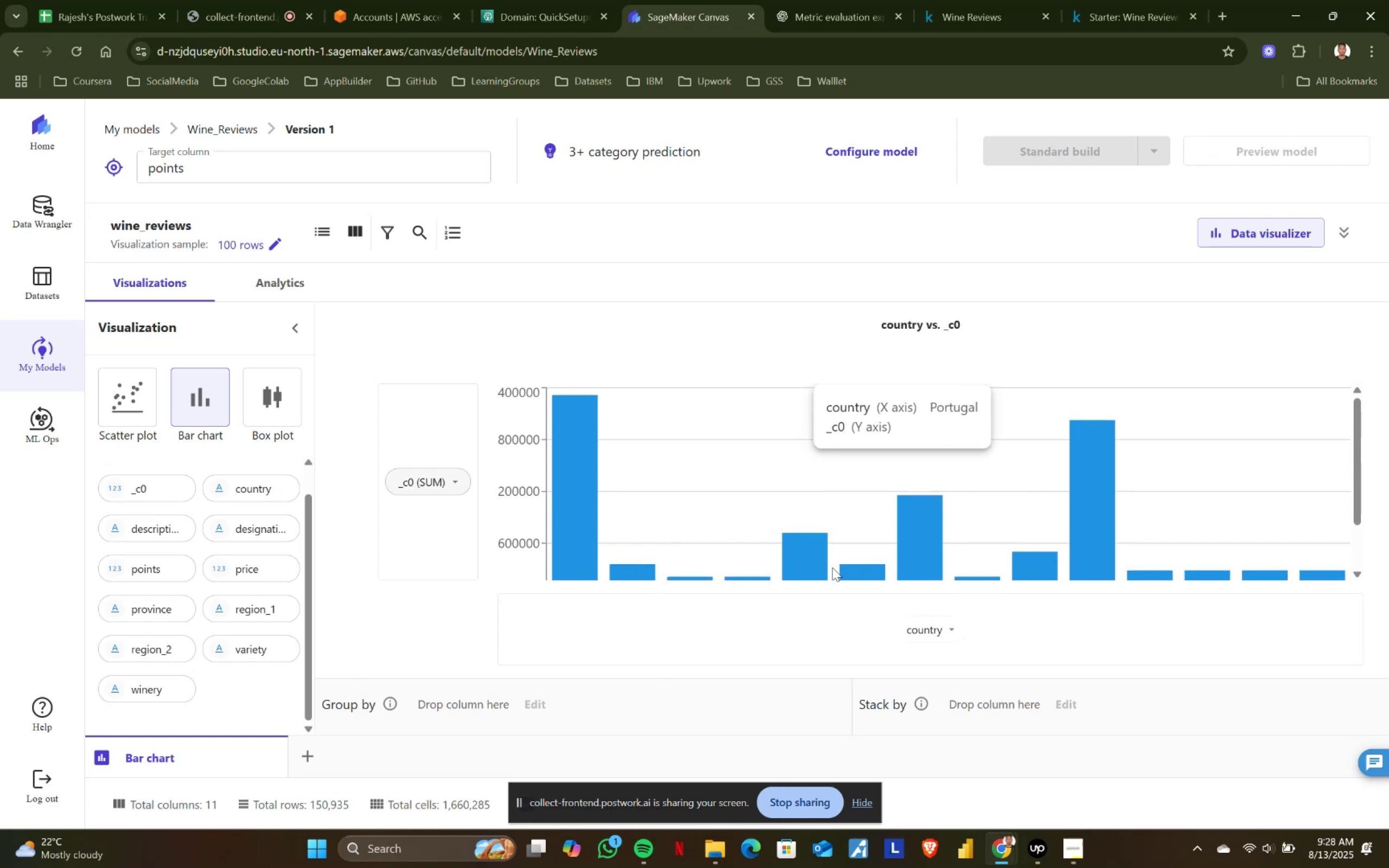 
wait(6.44)
 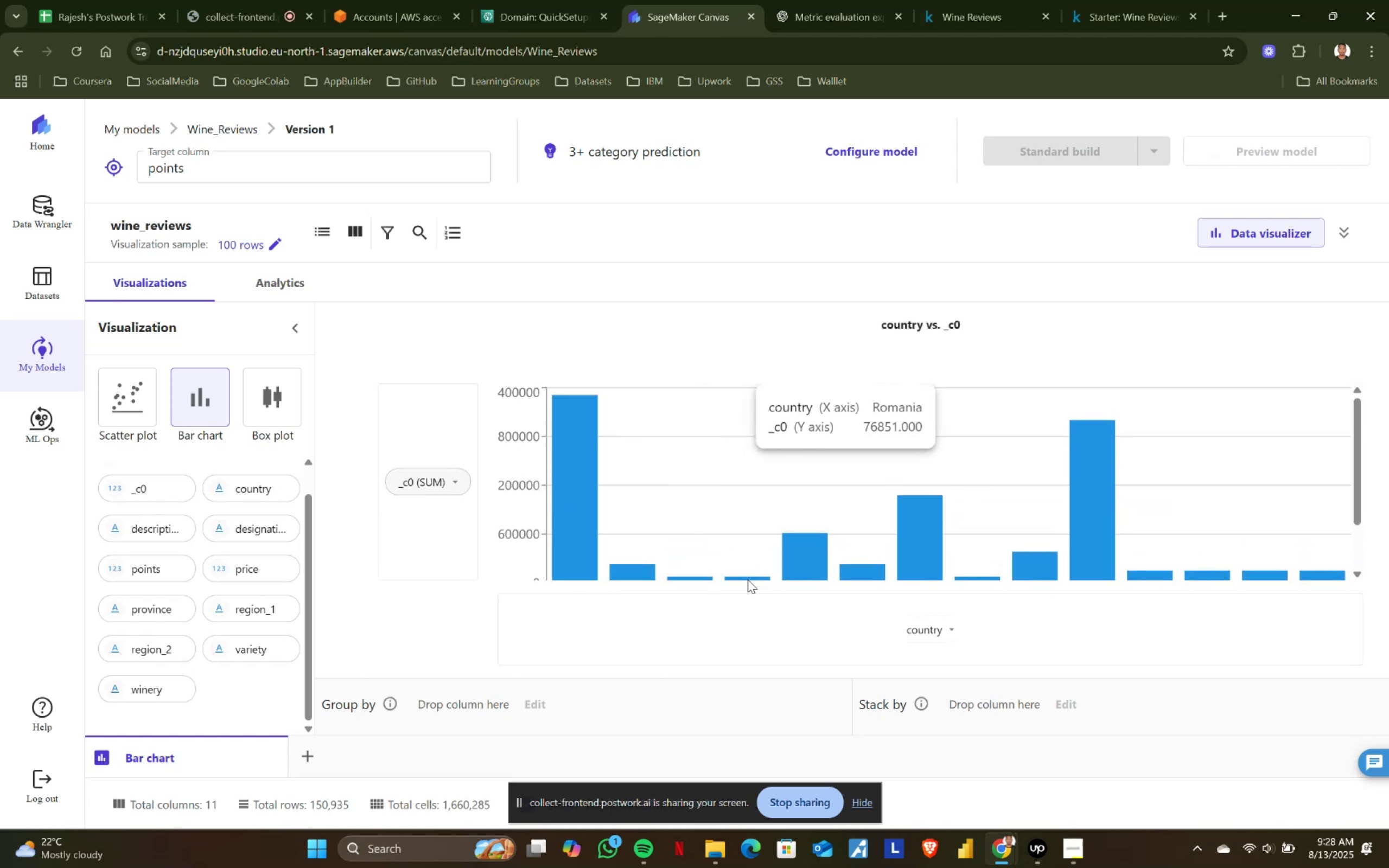 
scroll: coordinate [921, 561], scroll_direction: down, amount: 1.0
 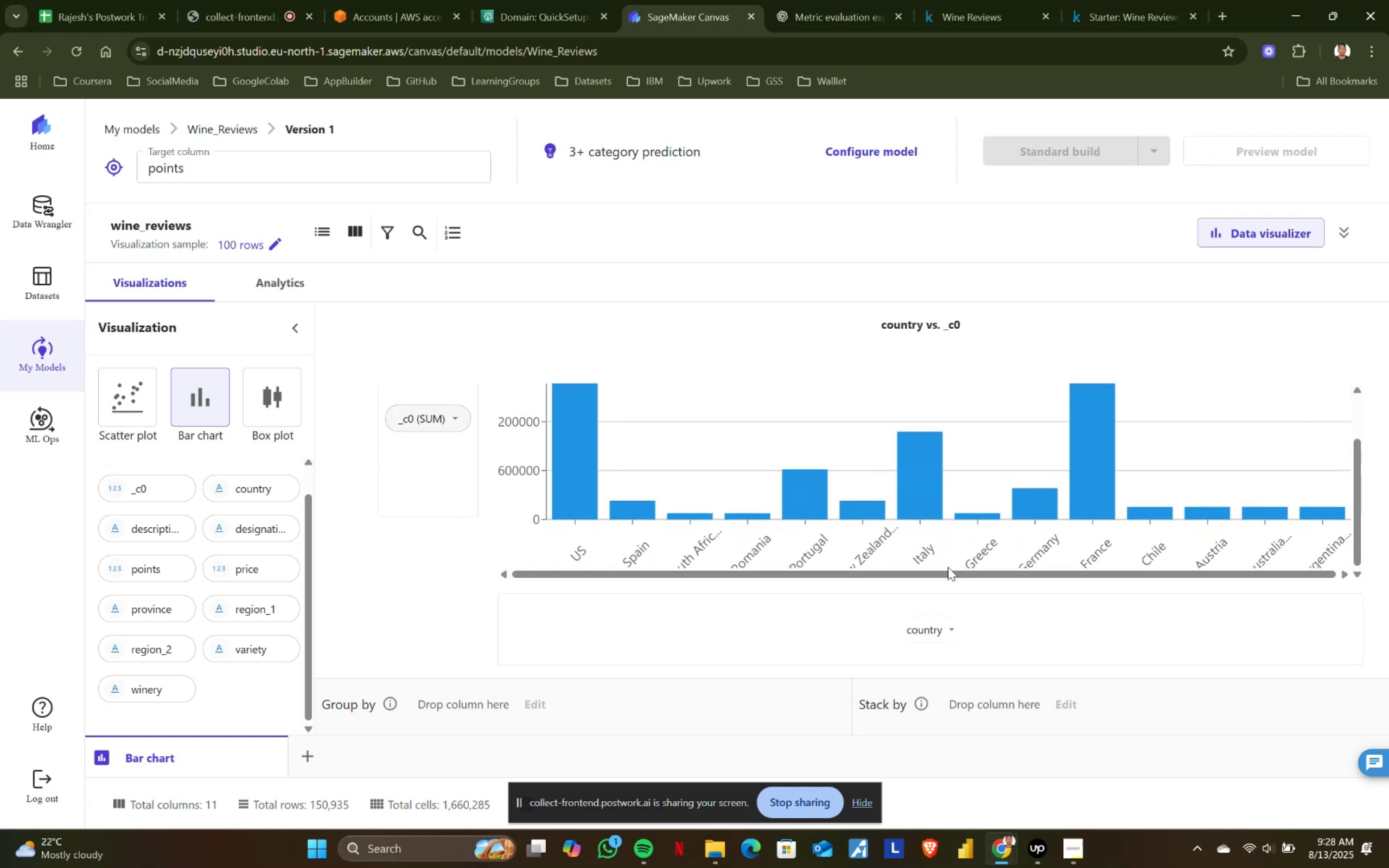 
left_click_drag(start_coordinate=[932, 576], to_coordinate=[1069, 576])
 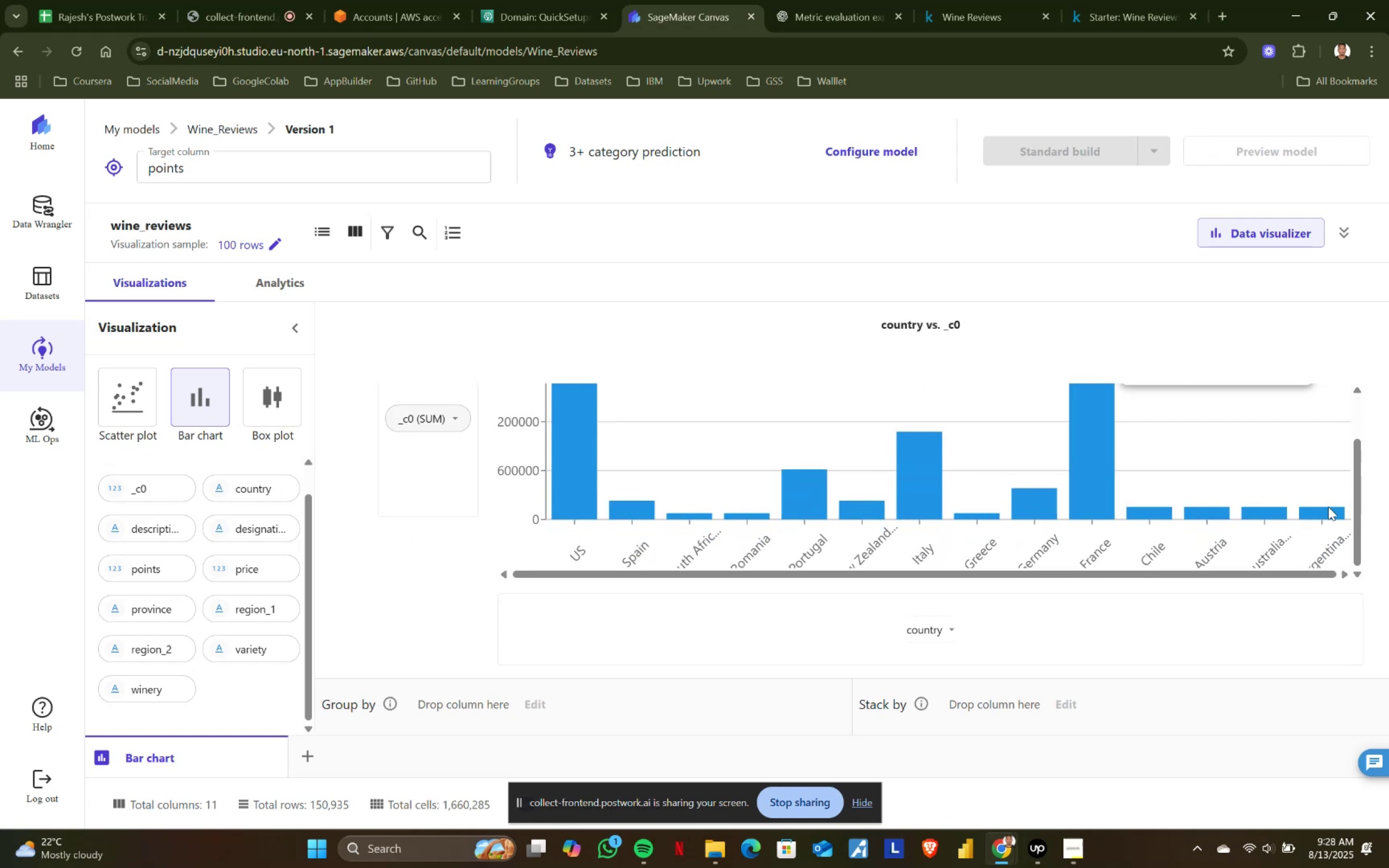 
scroll: coordinate [1321, 518], scroll_direction: up, amount: 3.0
 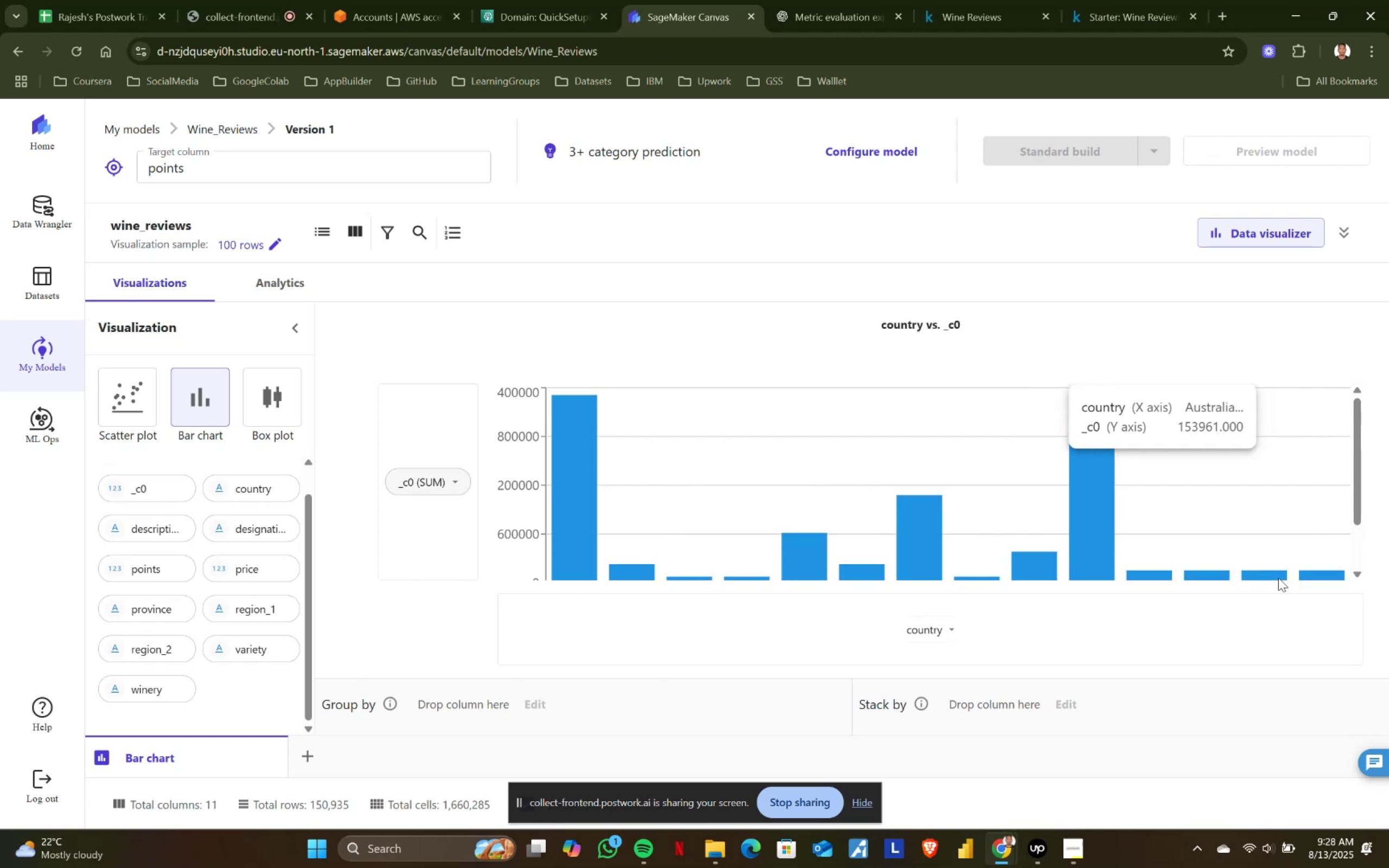 
mouse_move([1202, 576])
 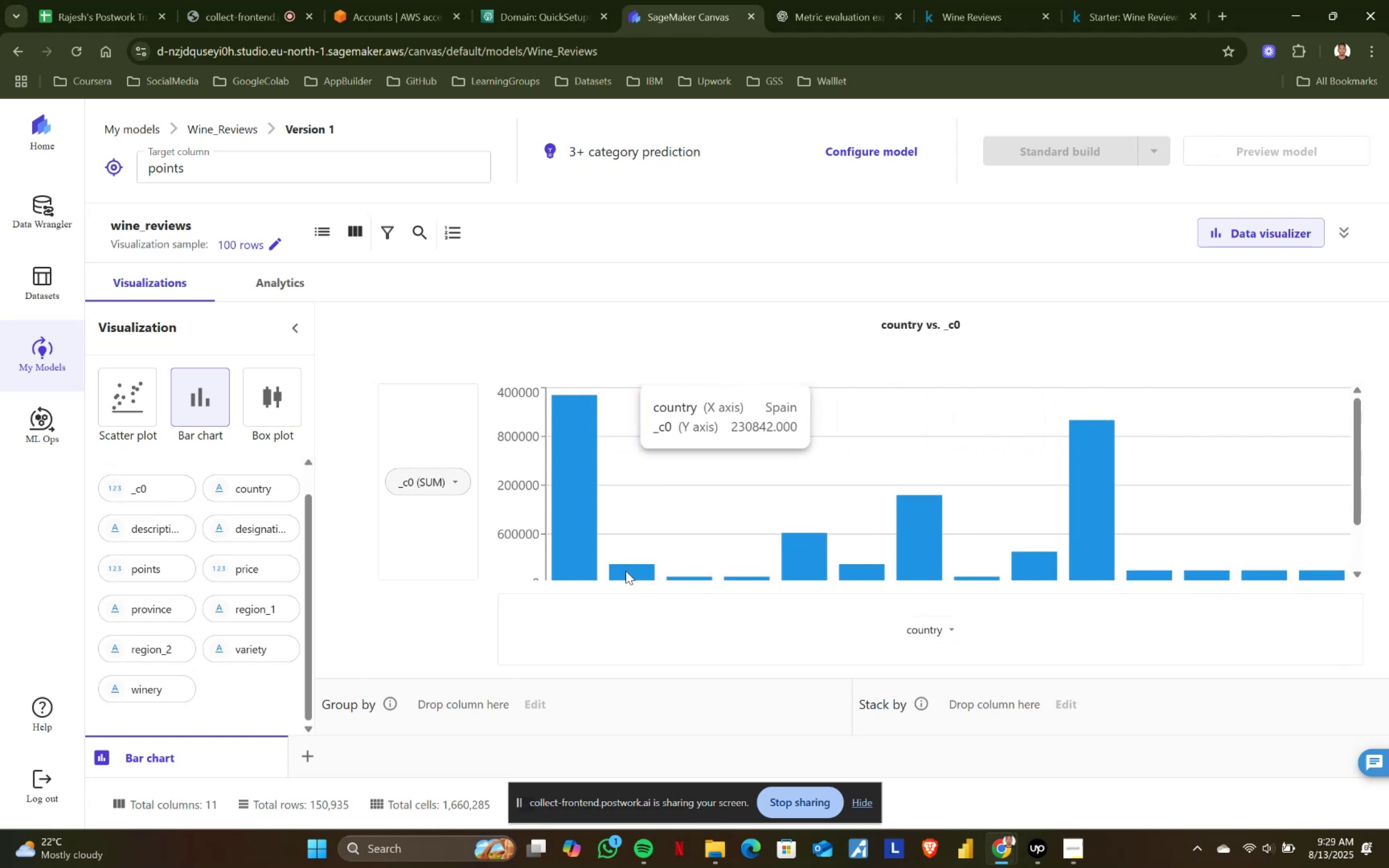 
wait(23.92)
 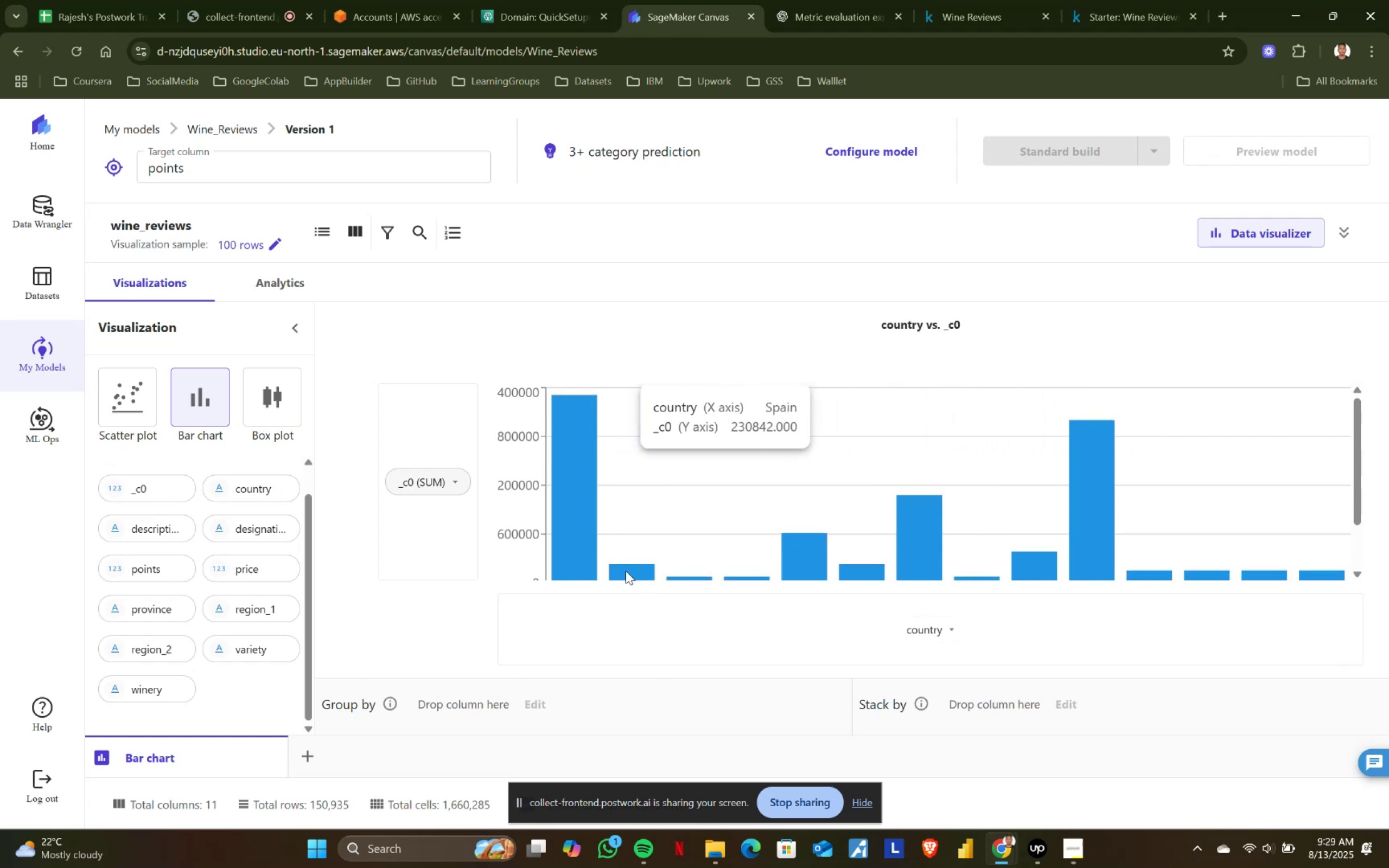 
left_click([456, 486])
 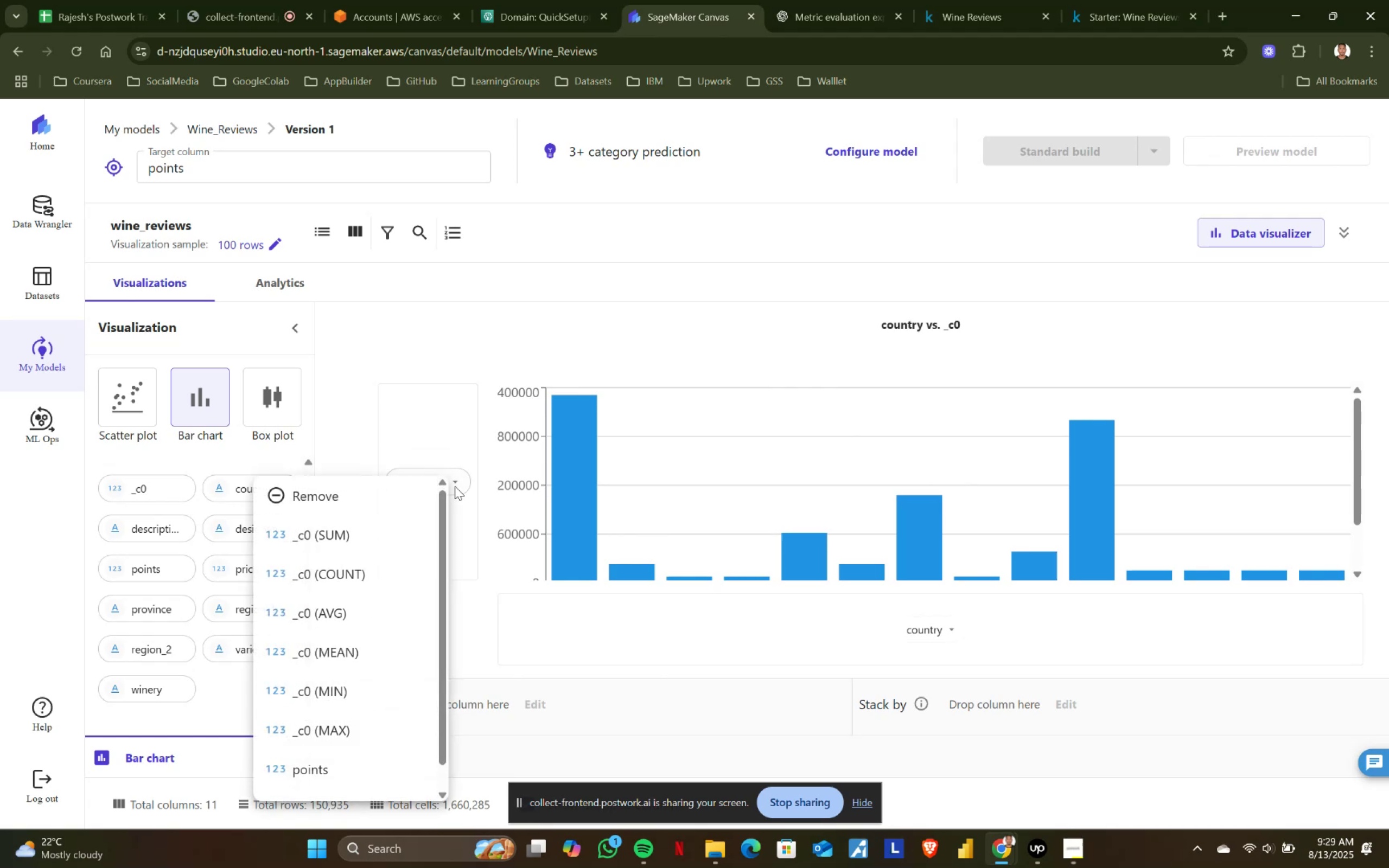 
scroll: coordinate [411, 568], scroll_direction: down, amount: 4.0
 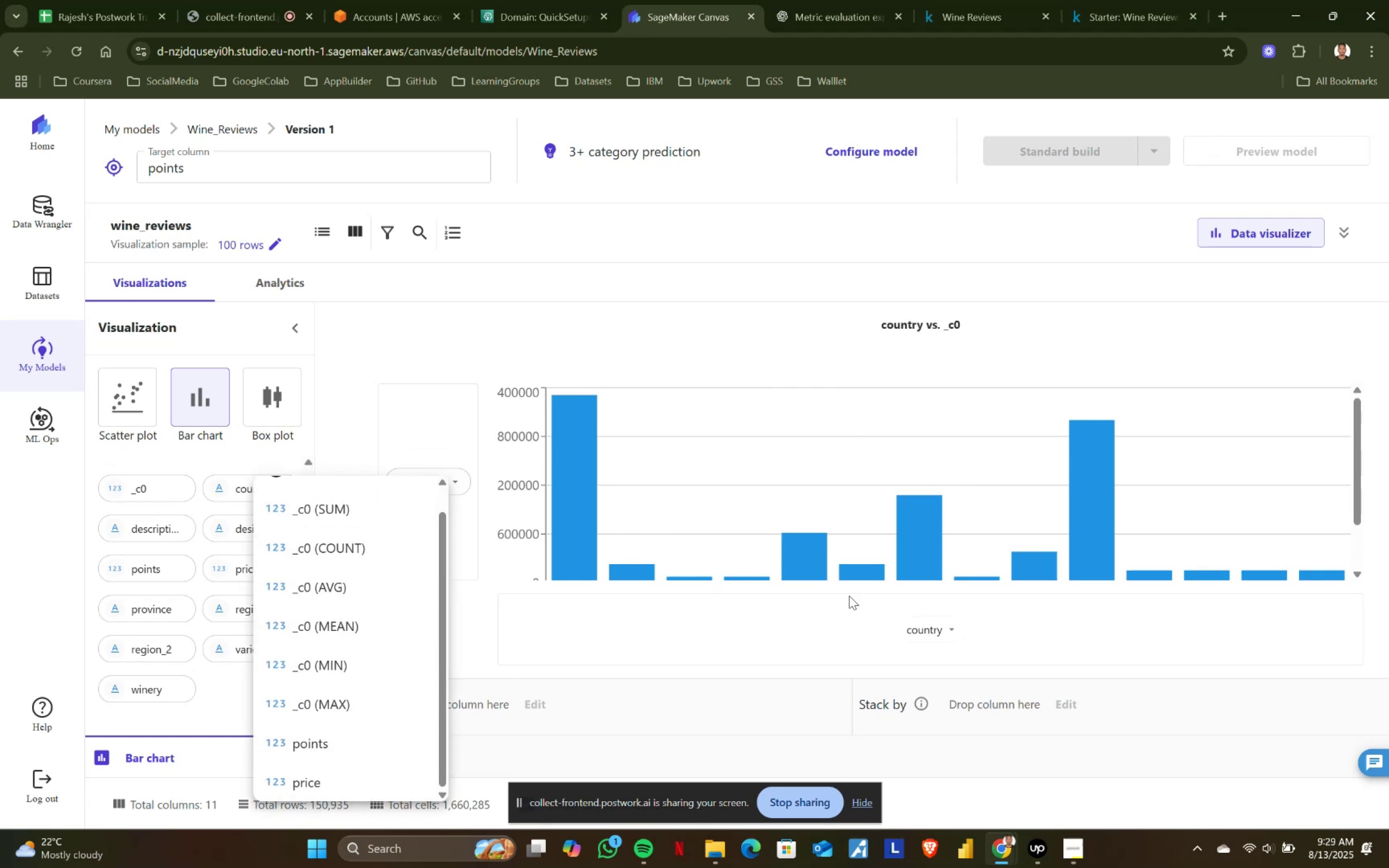 
left_click([574, 650])
 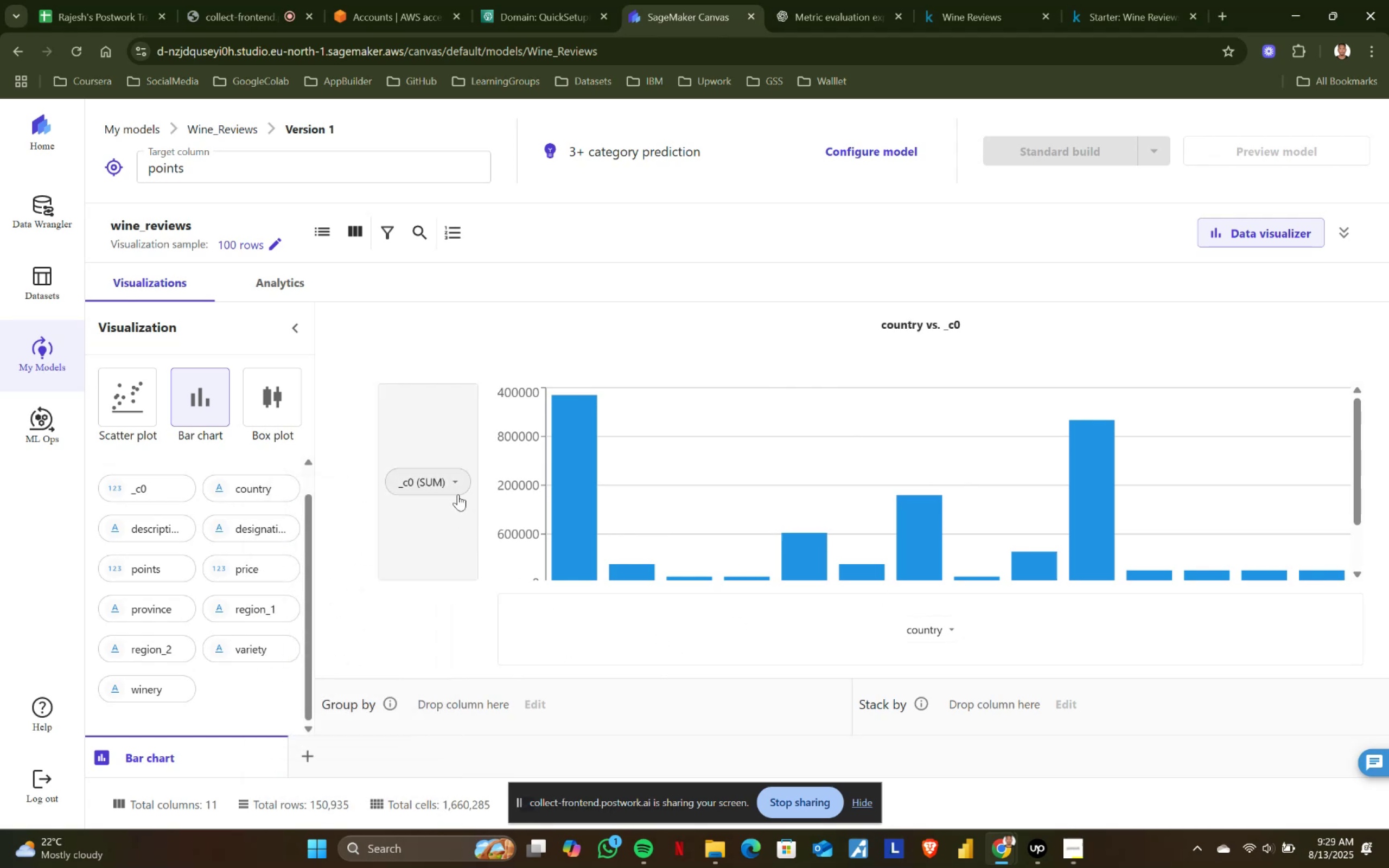 
left_click([457, 476])
 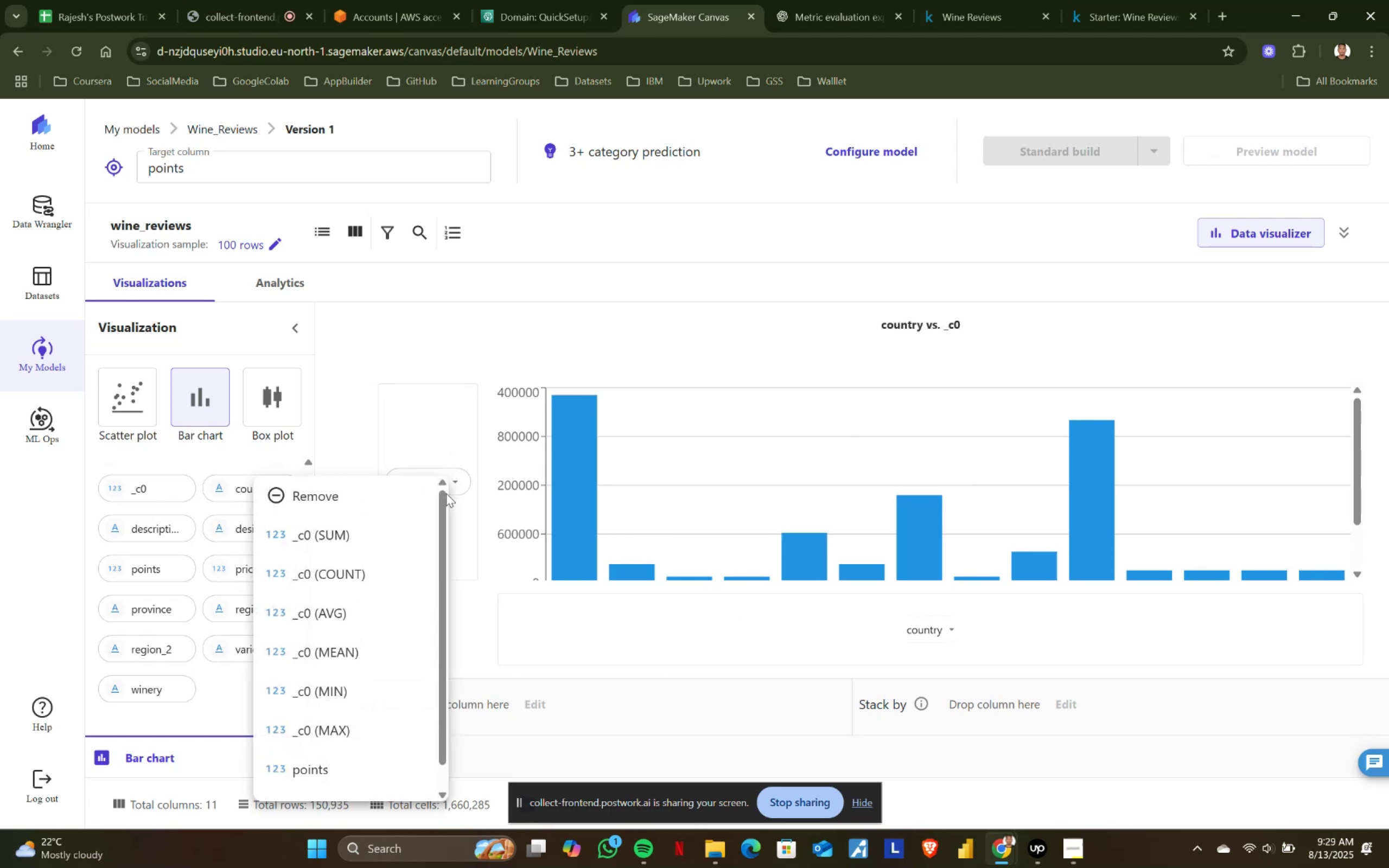 
scroll: coordinate [311, 693], scroll_direction: down, amount: 4.0
 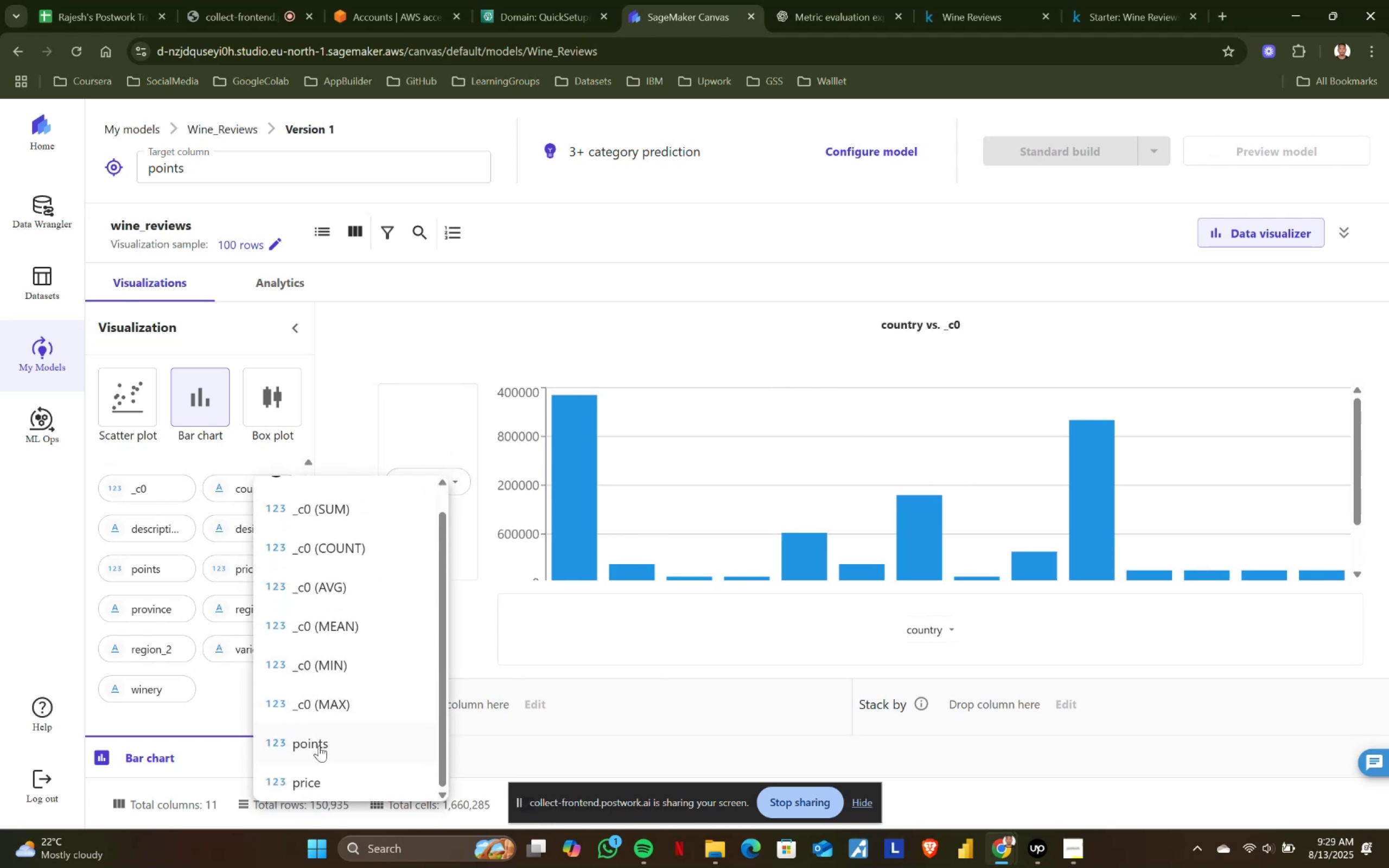 
left_click([320, 745])
 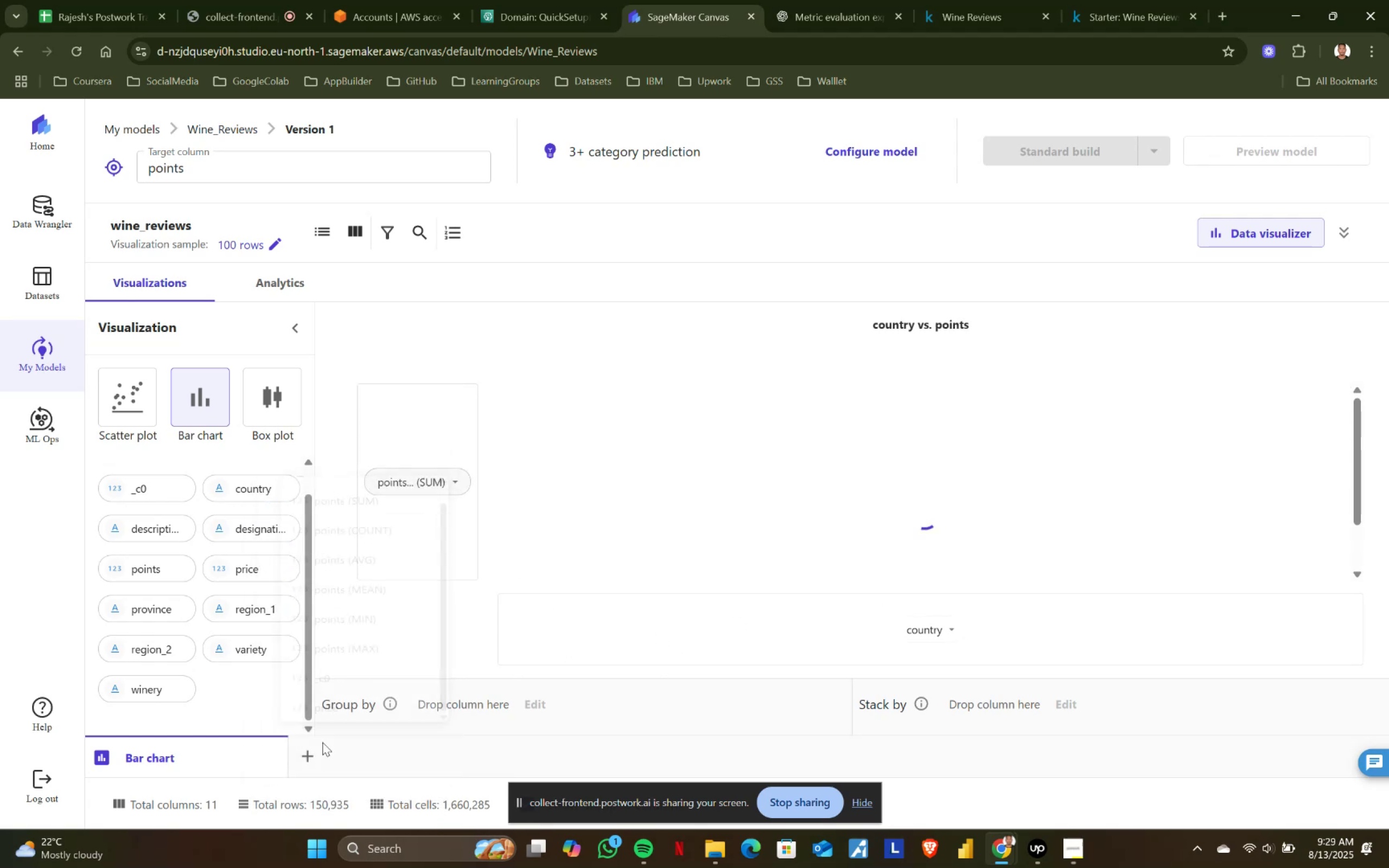 
mouse_move([513, 662])
 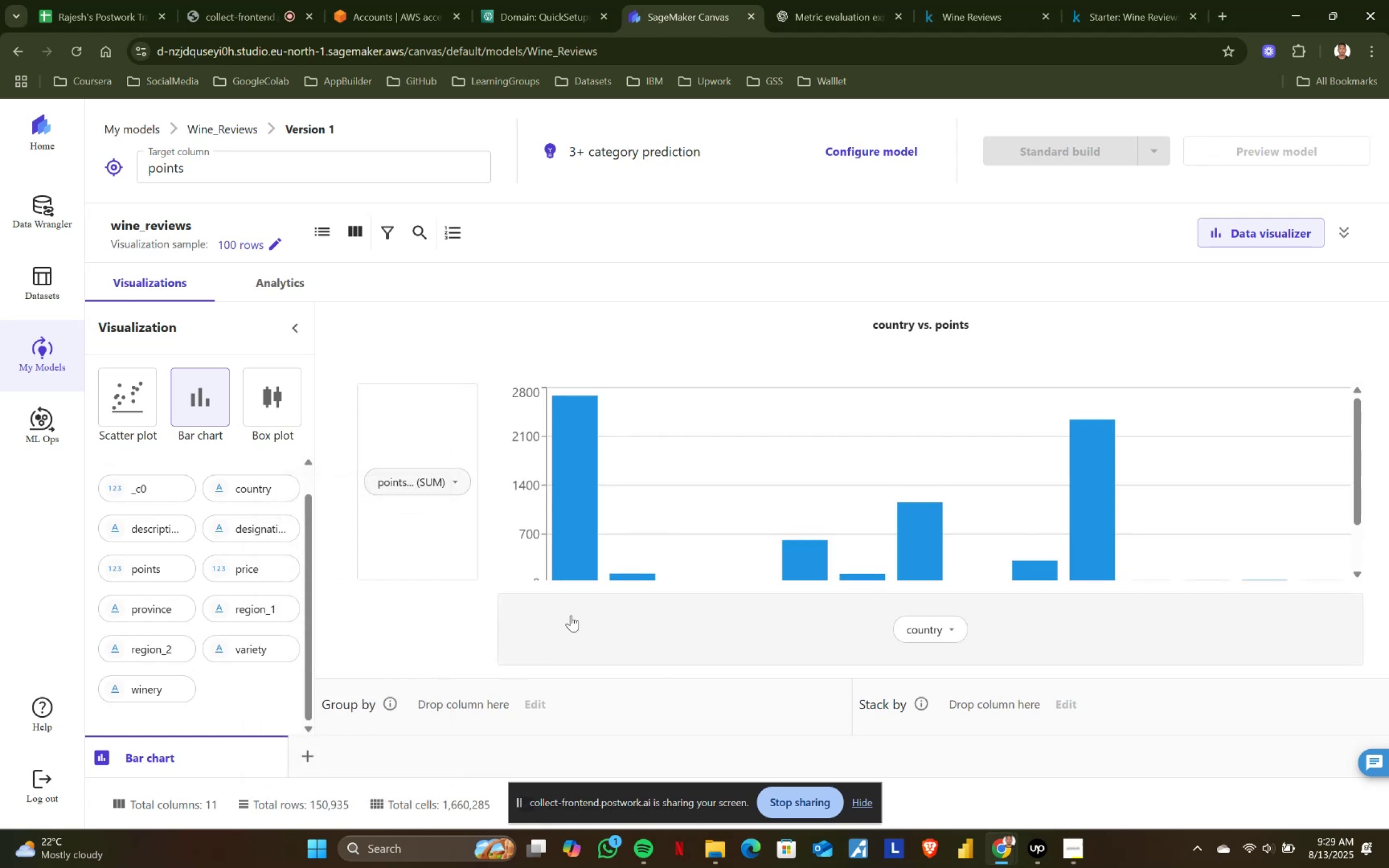 
scroll: coordinate [589, 515], scroll_direction: down, amount: 8.0
 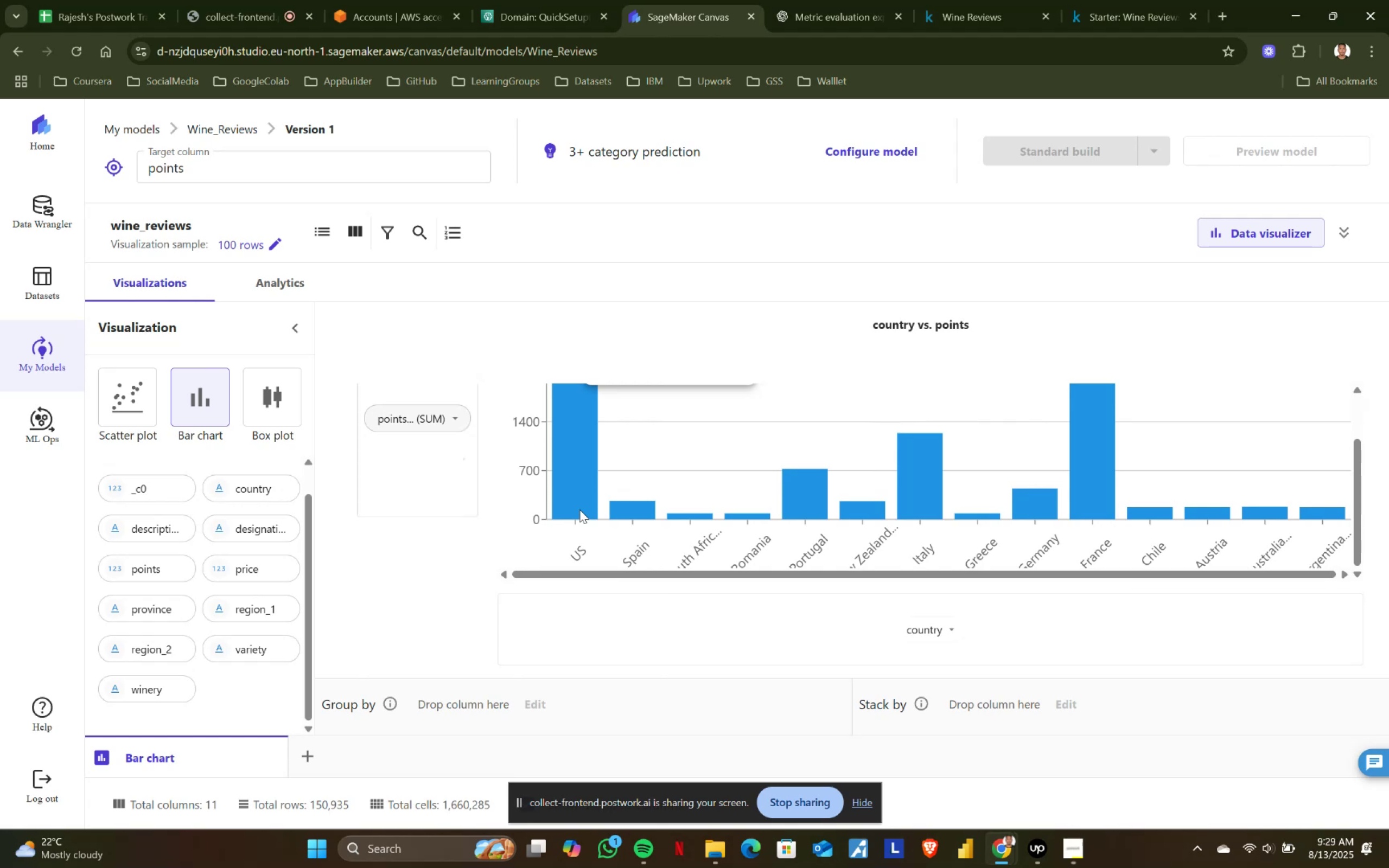 
scroll: coordinate [579, 509], scroll_direction: up, amount: 2.0
 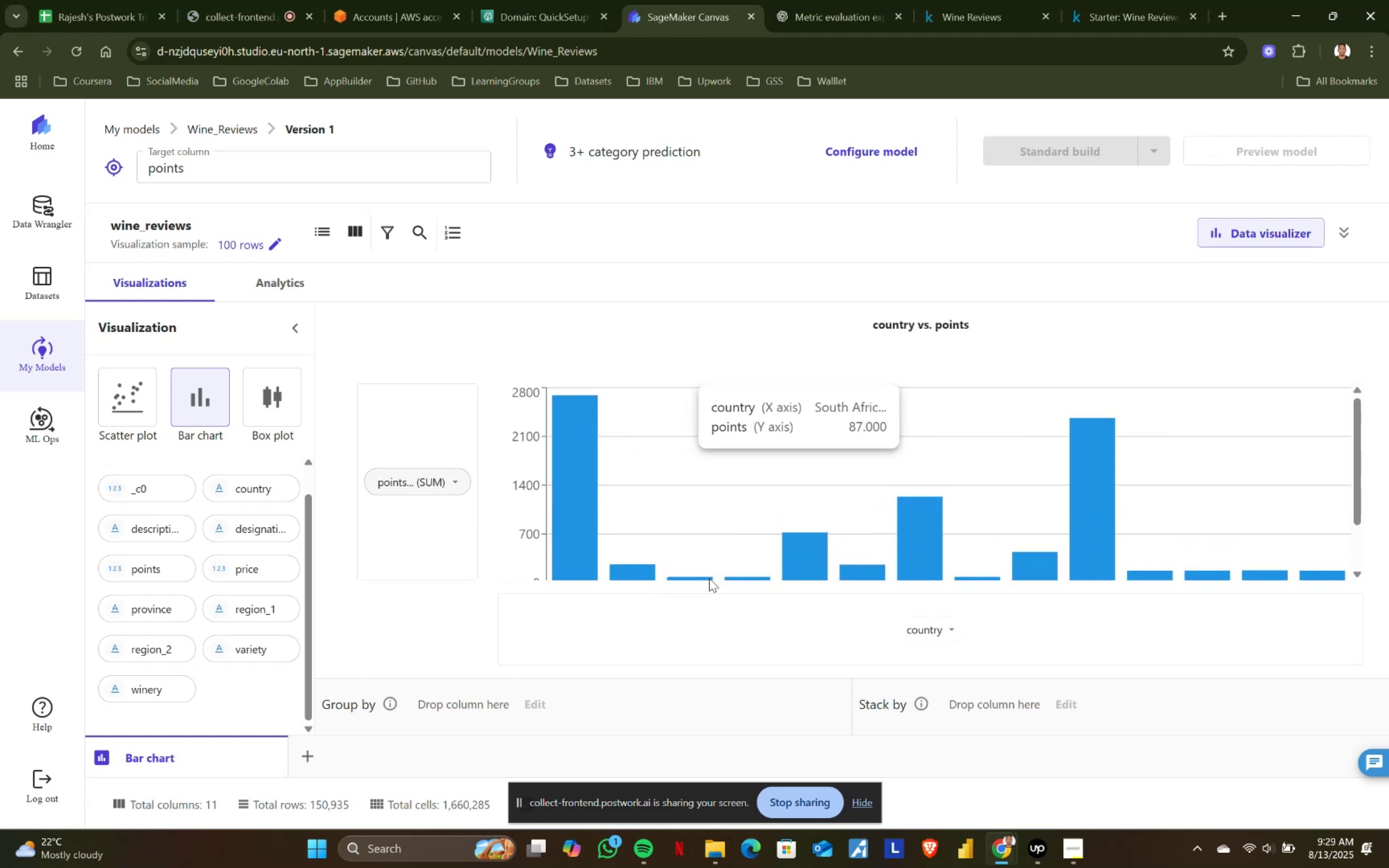 
wait(12.09)
 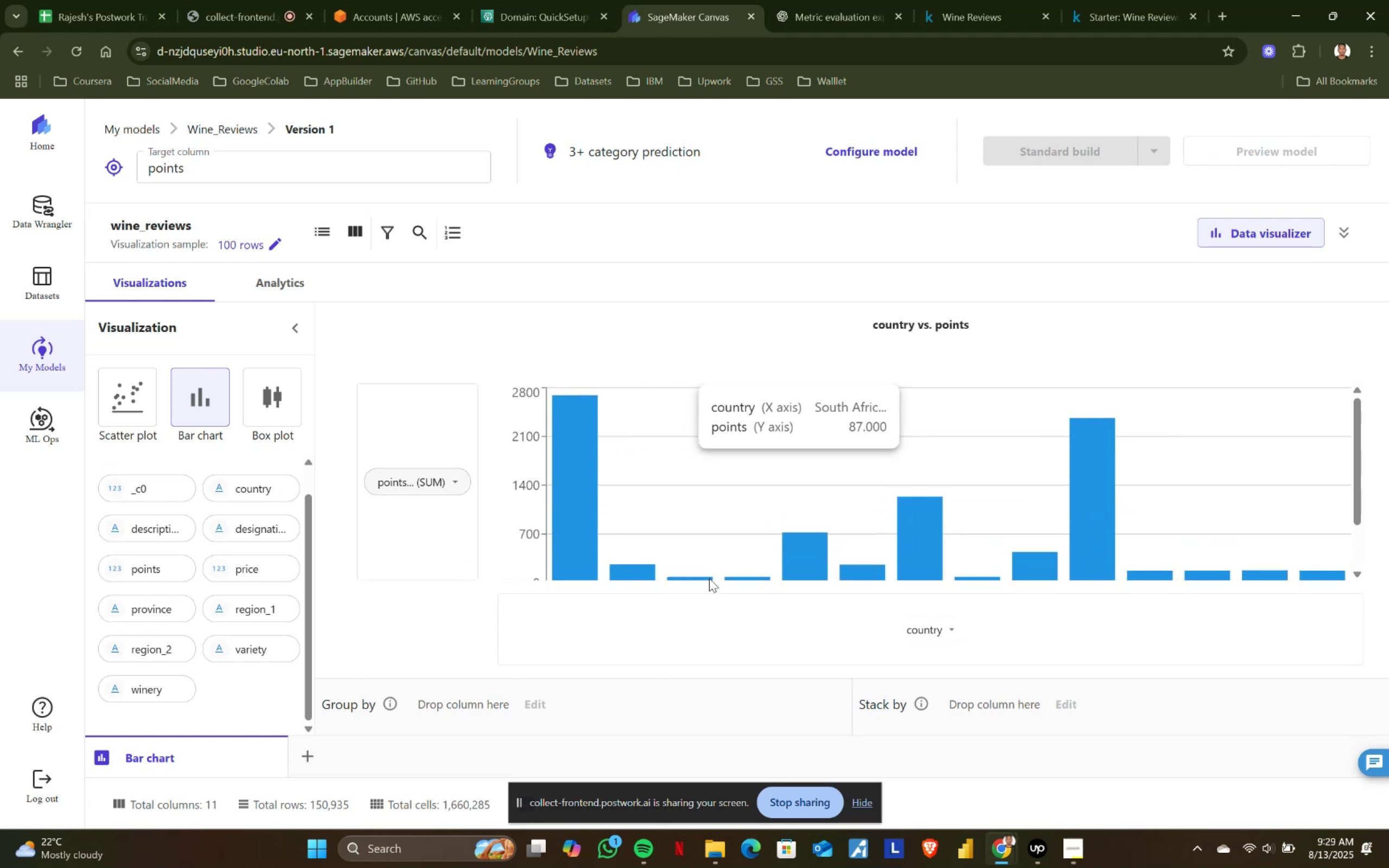 
scroll: coordinate [818, 569], scroll_direction: down, amount: 2.0
 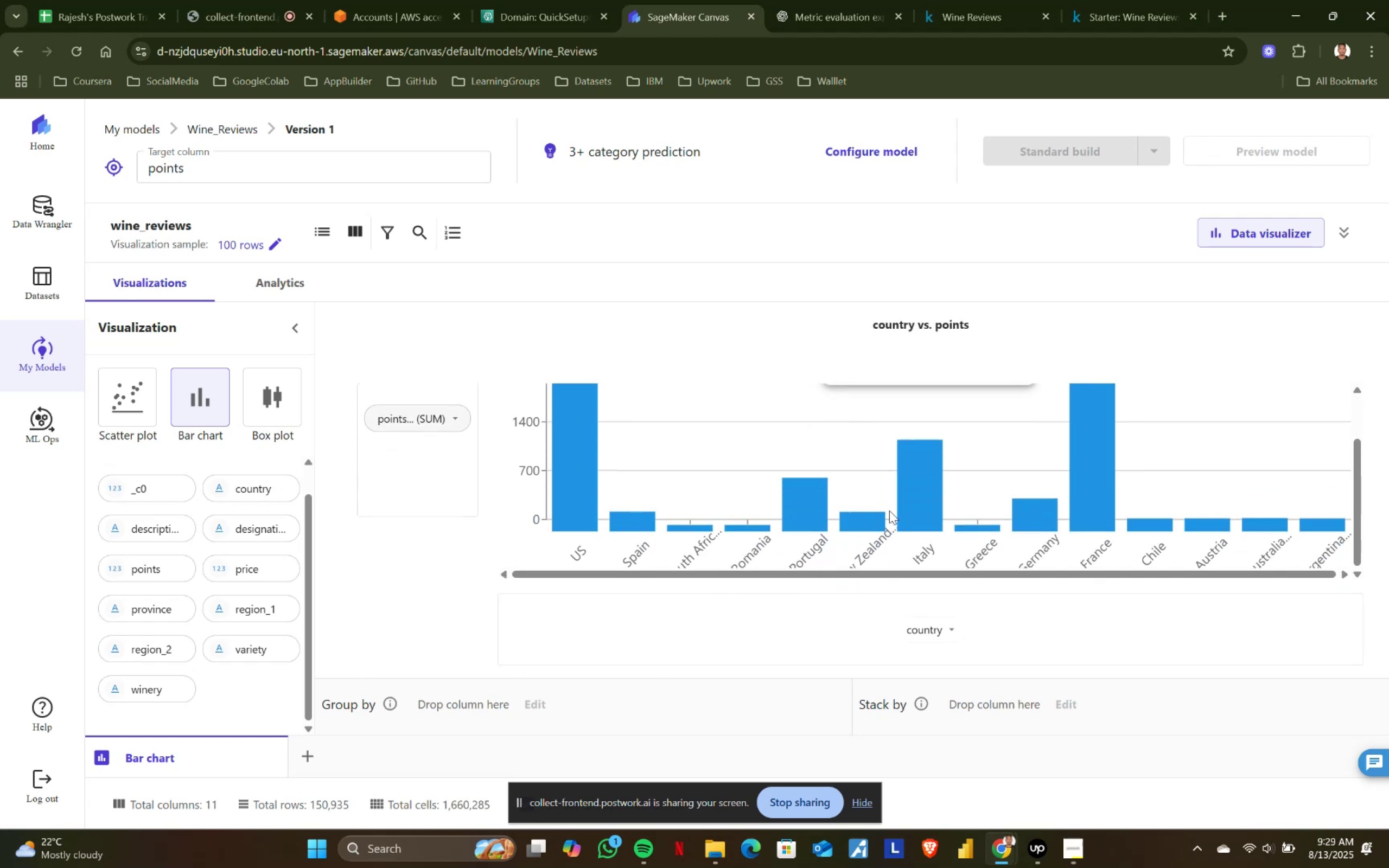 
scroll: coordinate [888, 513], scroll_direction: up, amount: 2.0
 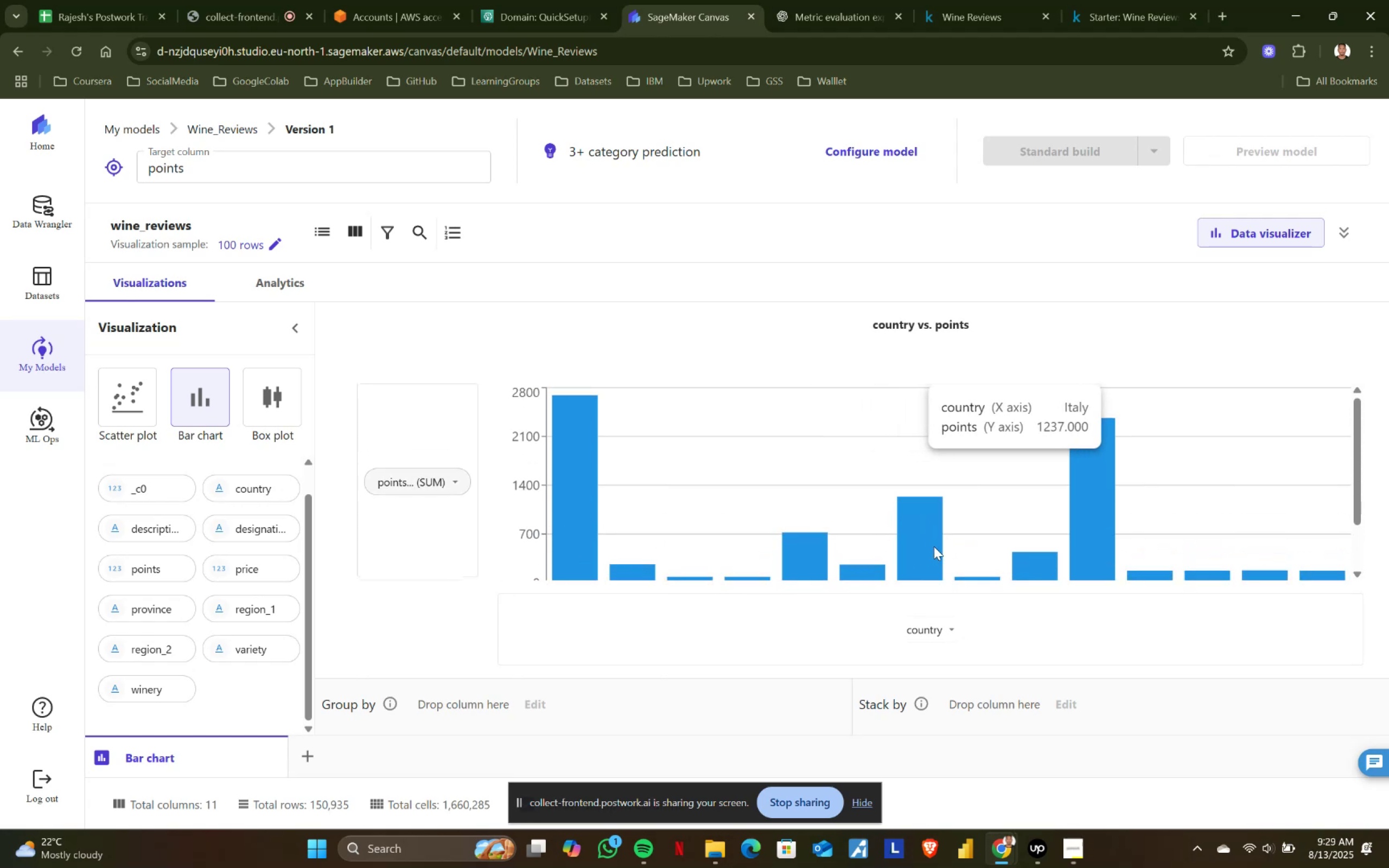 
scroll: coordinate [934, 546], scroll_direction: down, amount: 1.0
 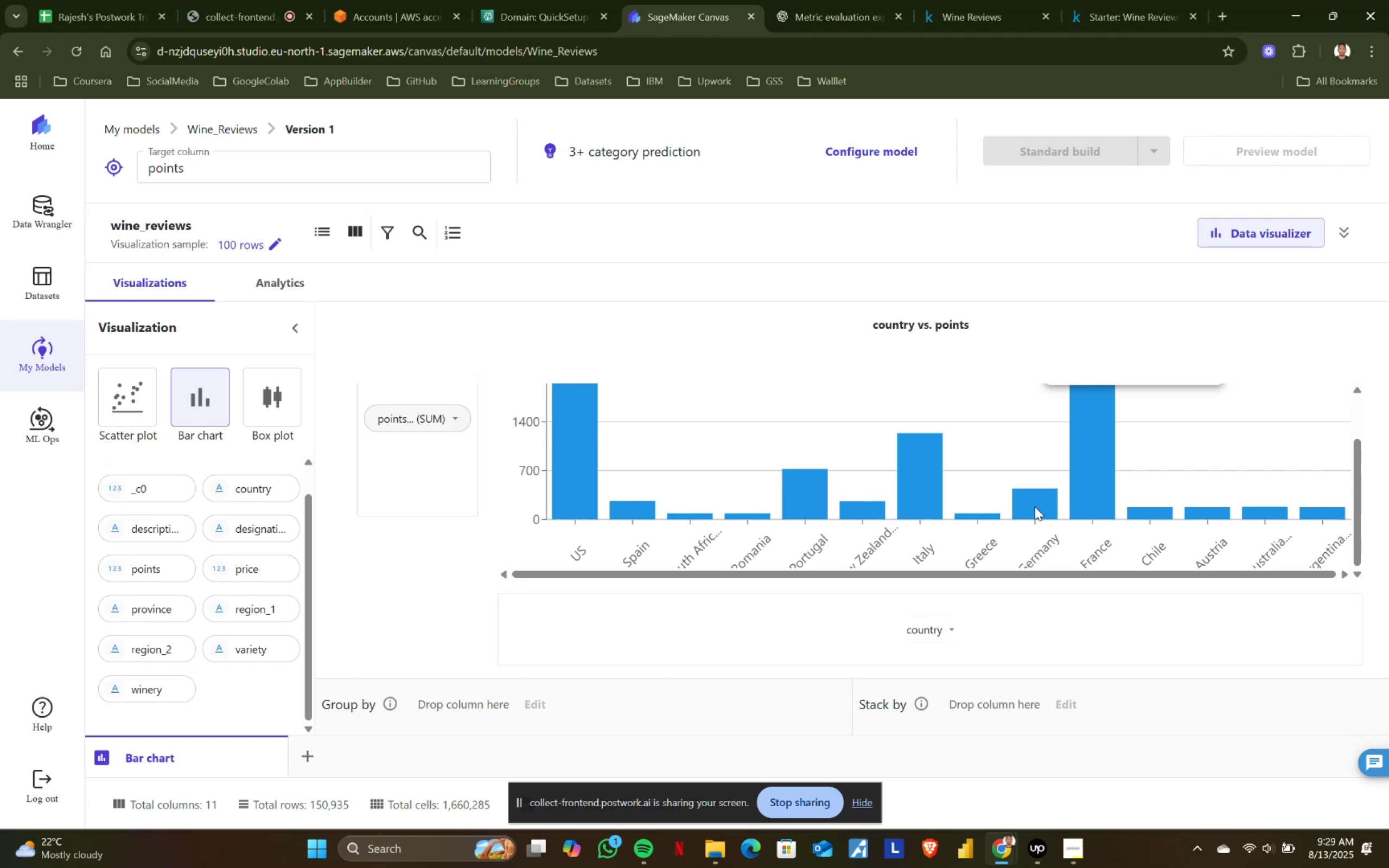 
scroll: coordinate [1035, 507], scroll_direction: up, amount: 1.0
 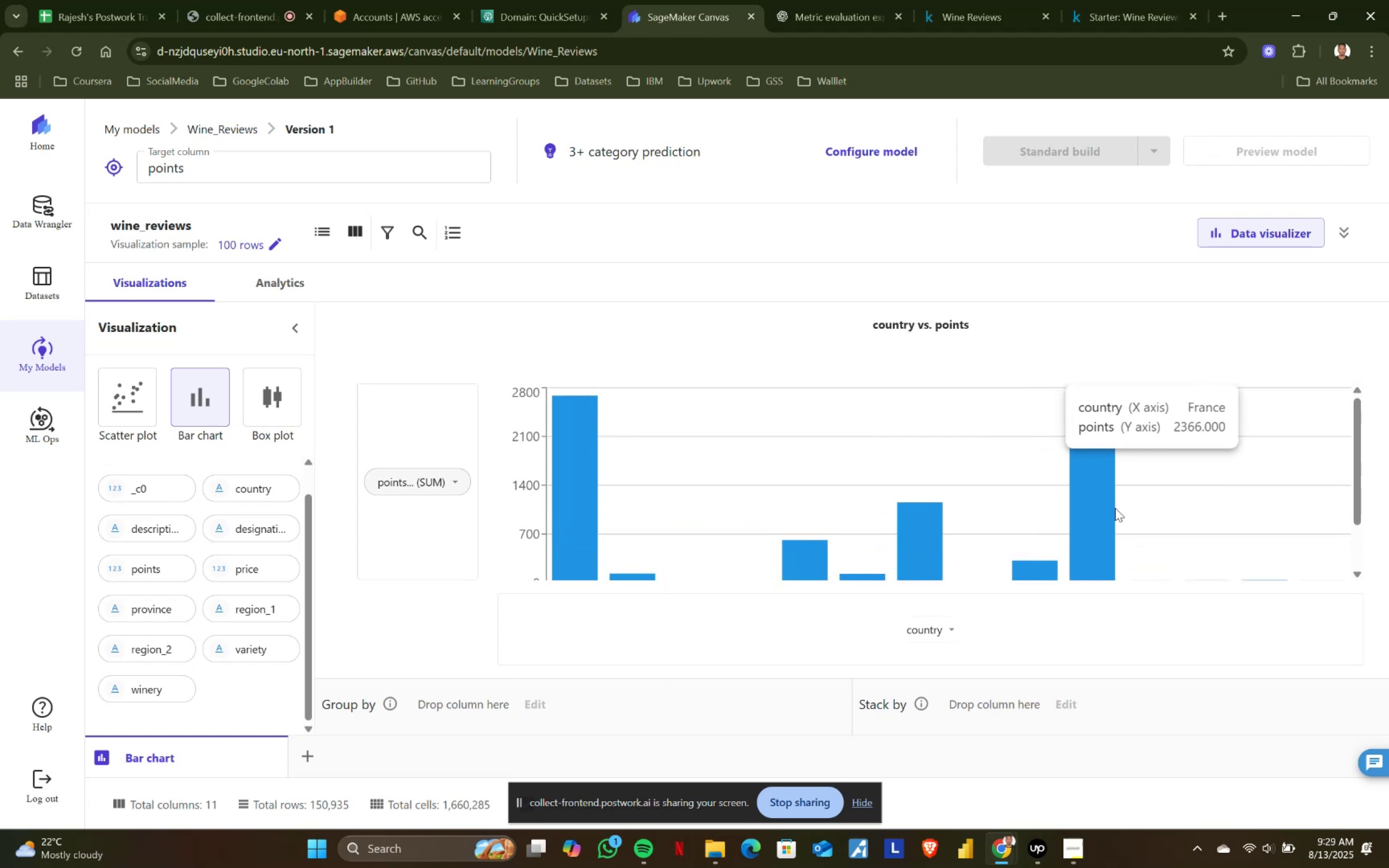 
mouse_move([1067, 520])
 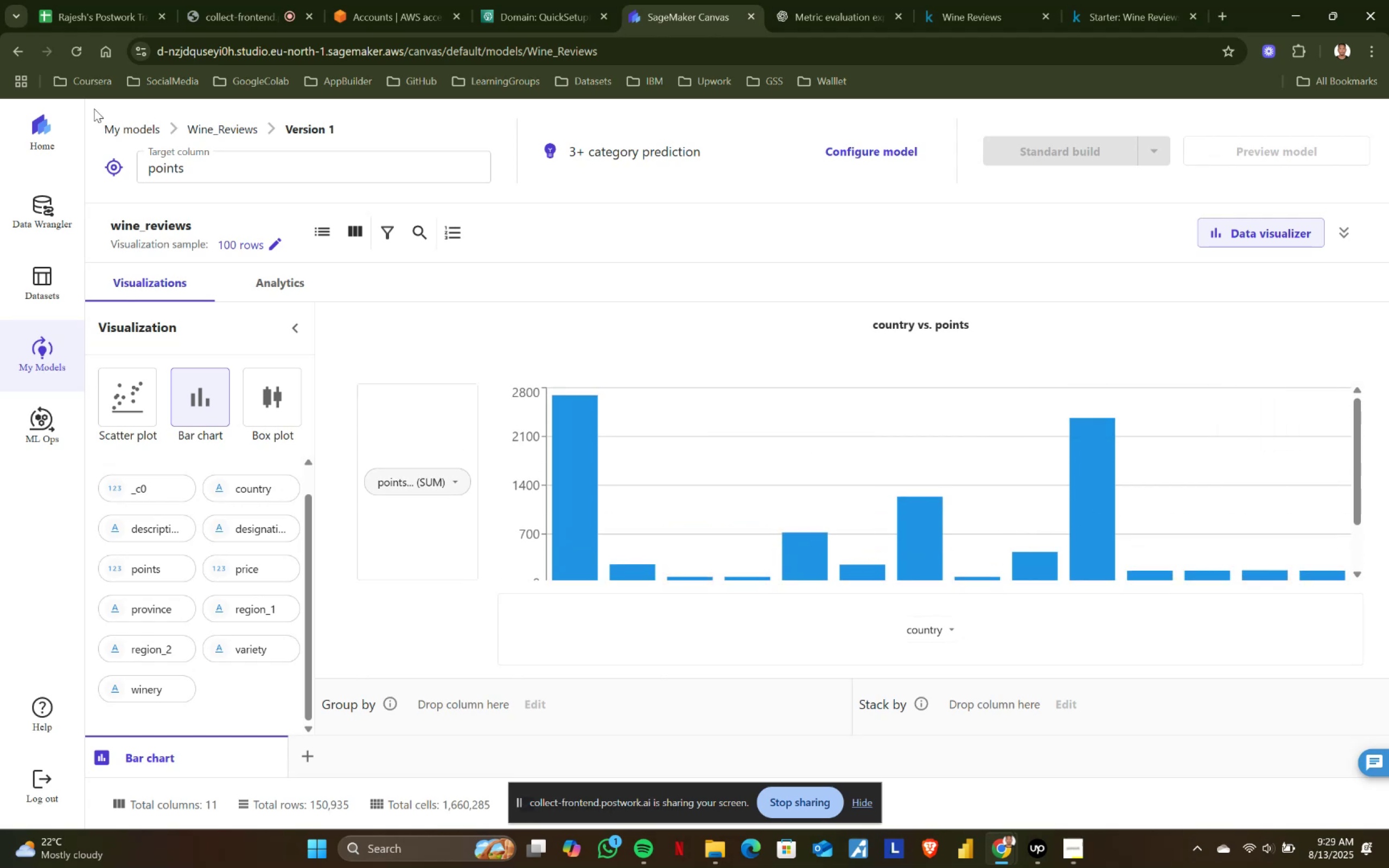 
left_click([233, 0])
 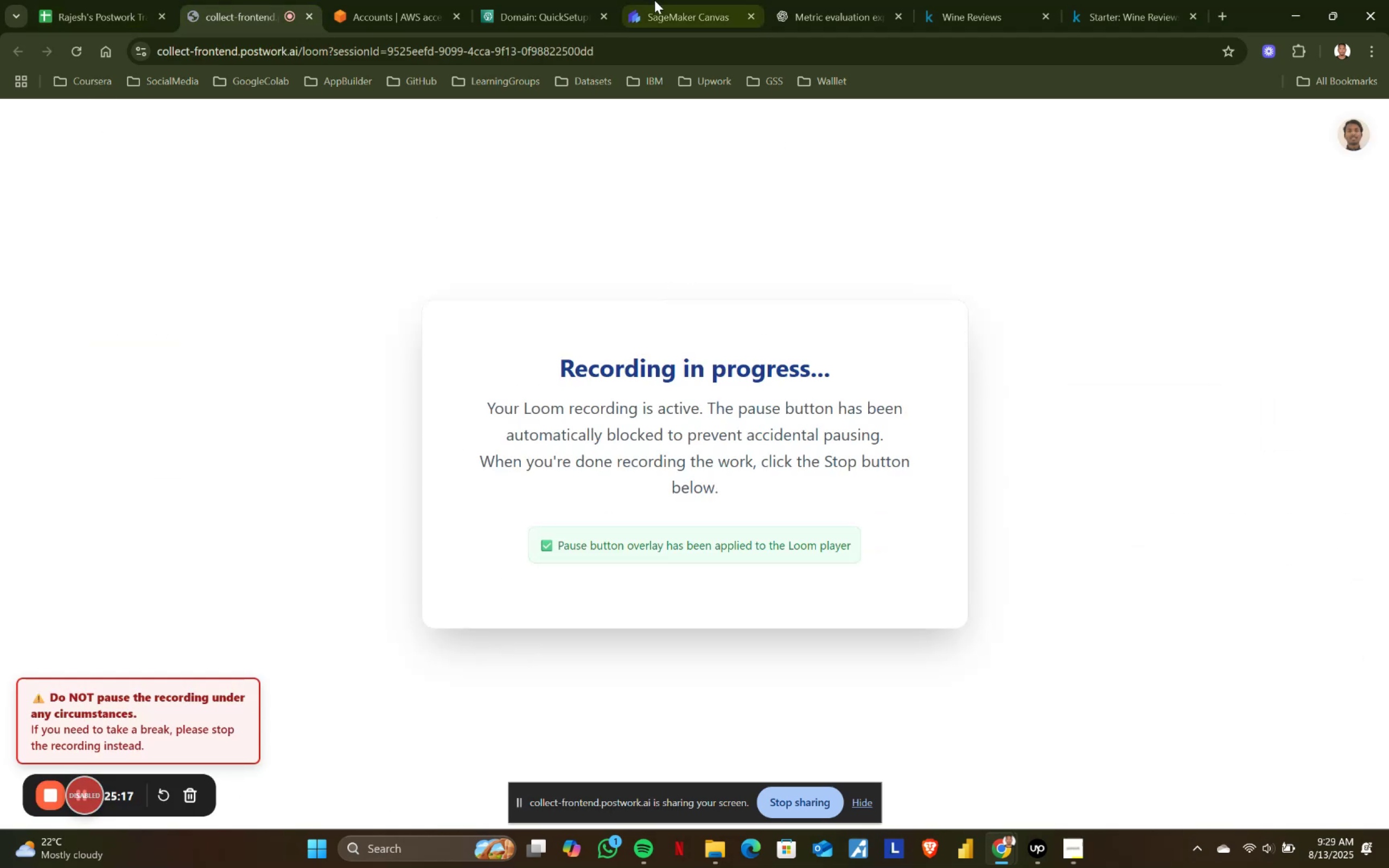 
left_click([633, 0])
 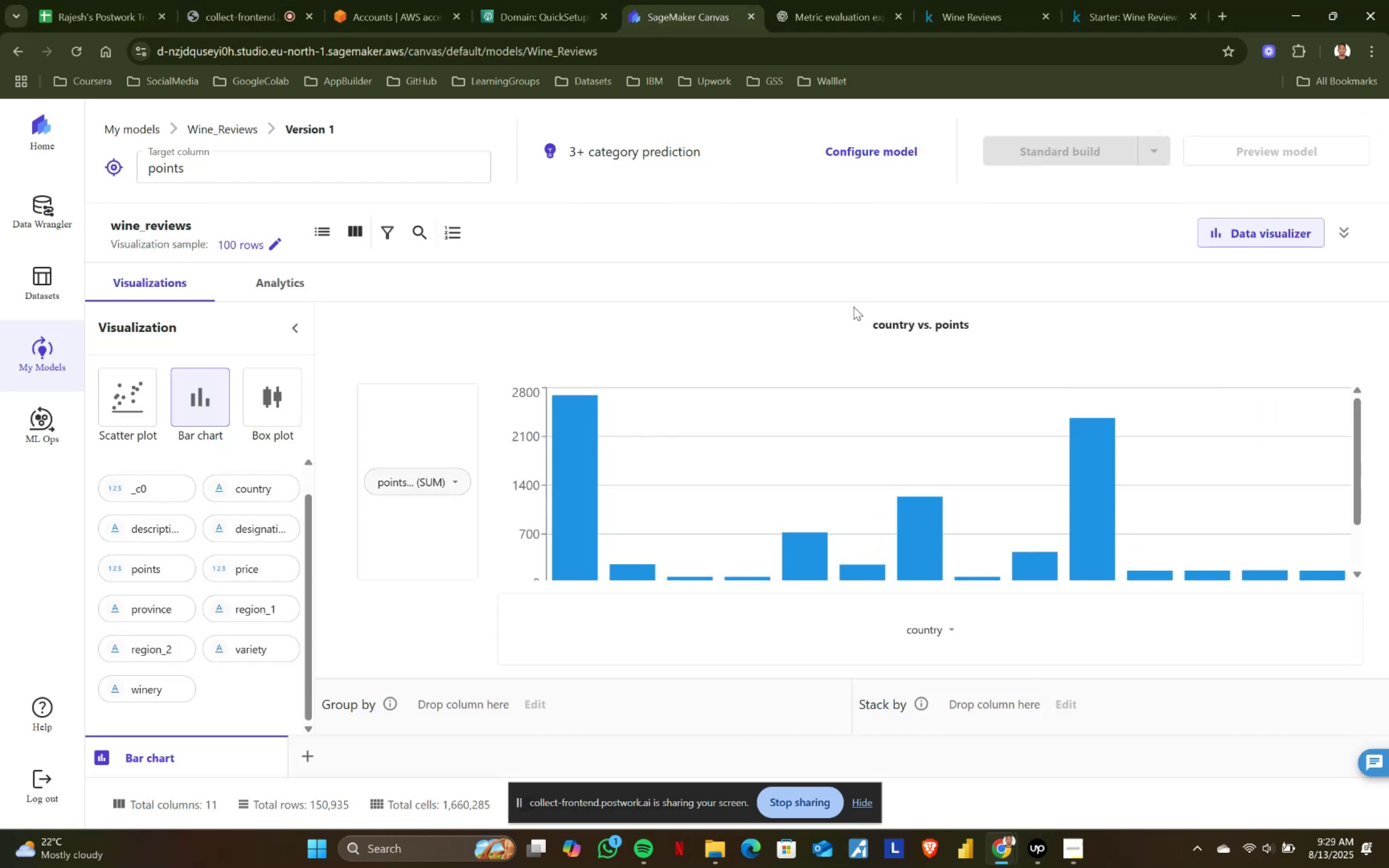 
scroll: coordinate [970, 419], scroll_direction: down, amount: 2.0
 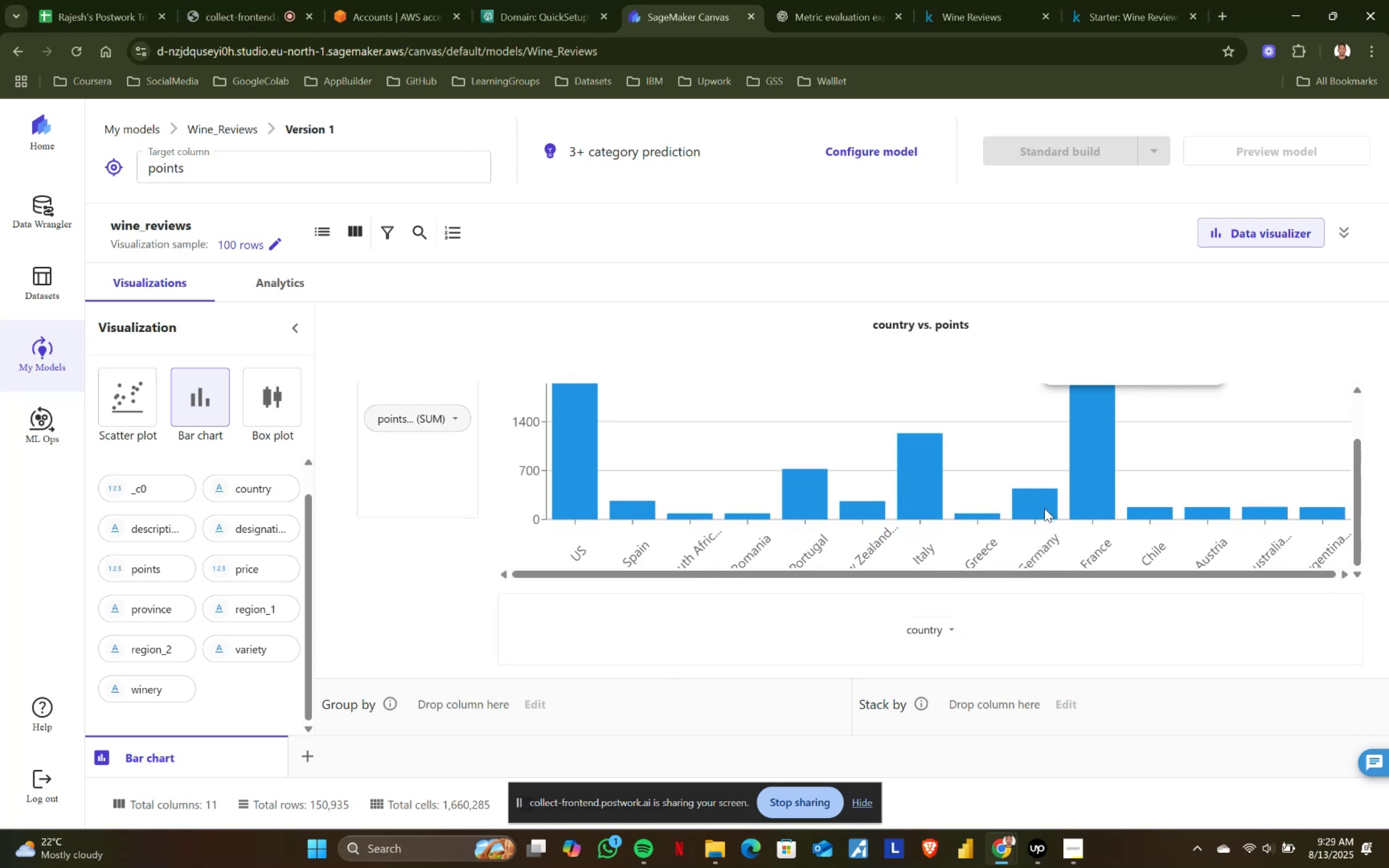 
scroll: coordinate [1044, 508], scroll_direction: up, amount: 1.0
 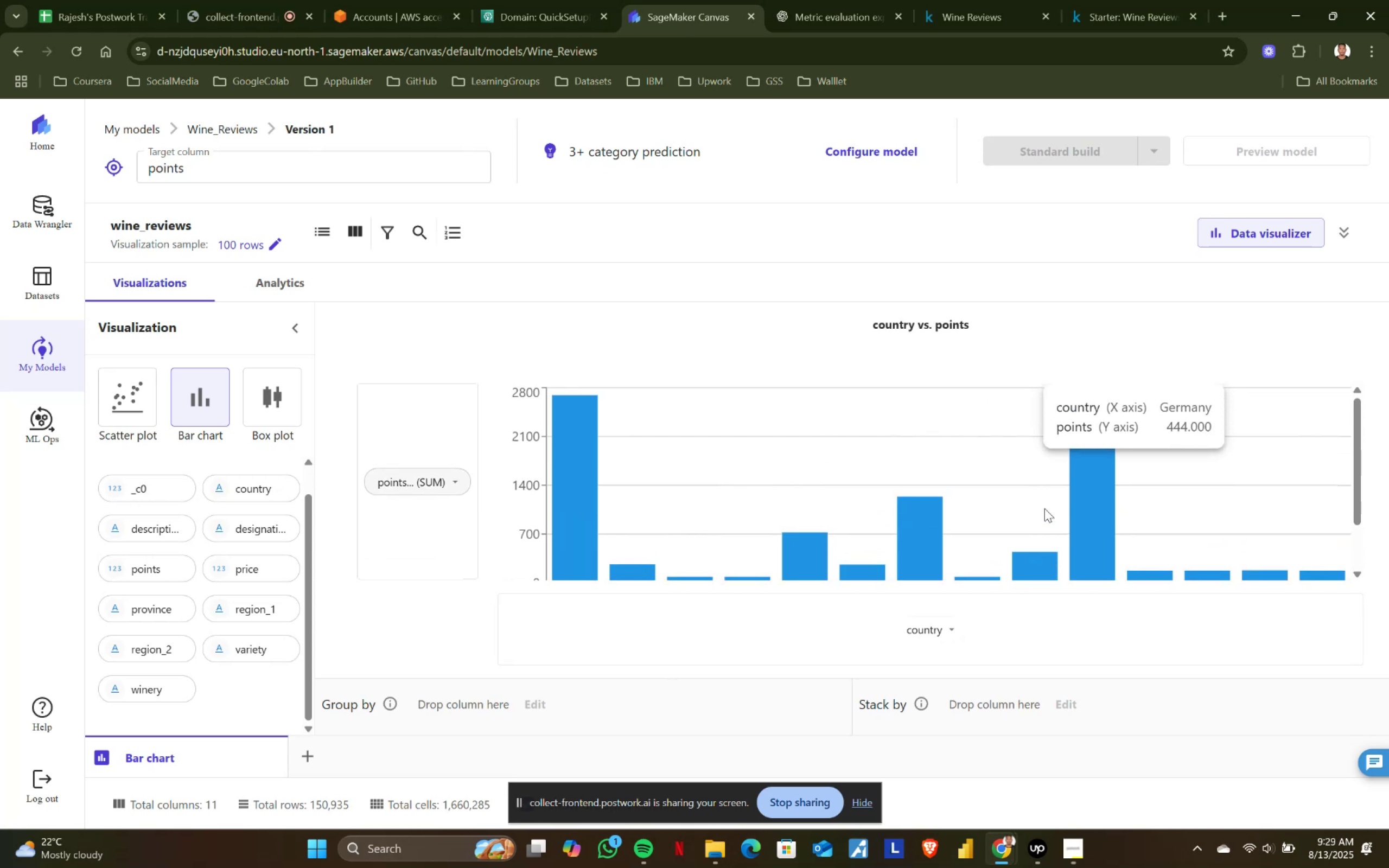 
scroll: coordinate [1044, 508], scroll_direction: down, amount: 1.0
 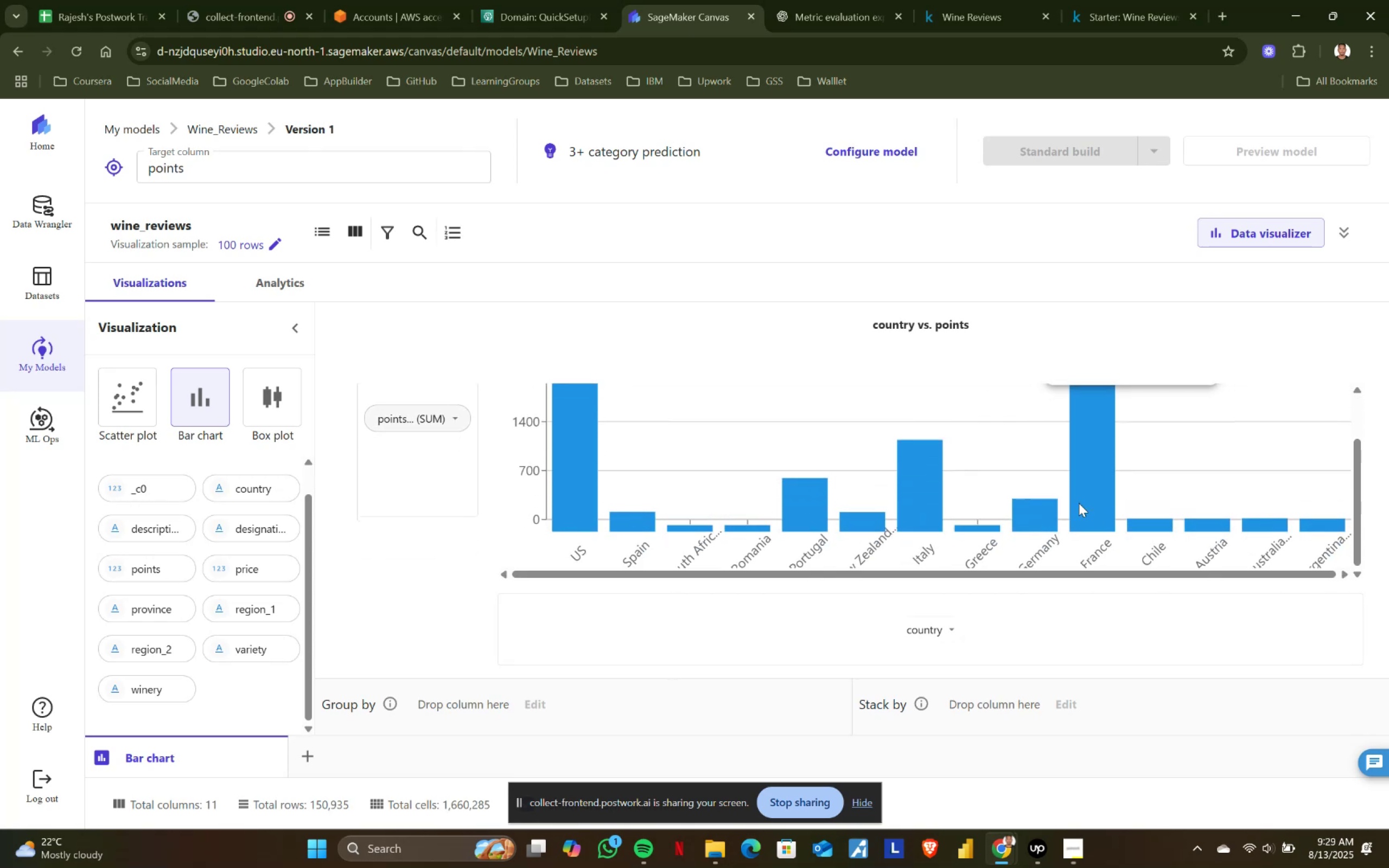 
scroll: coordinate [1086, 500], scroll_direction: up, amount: 1.0
 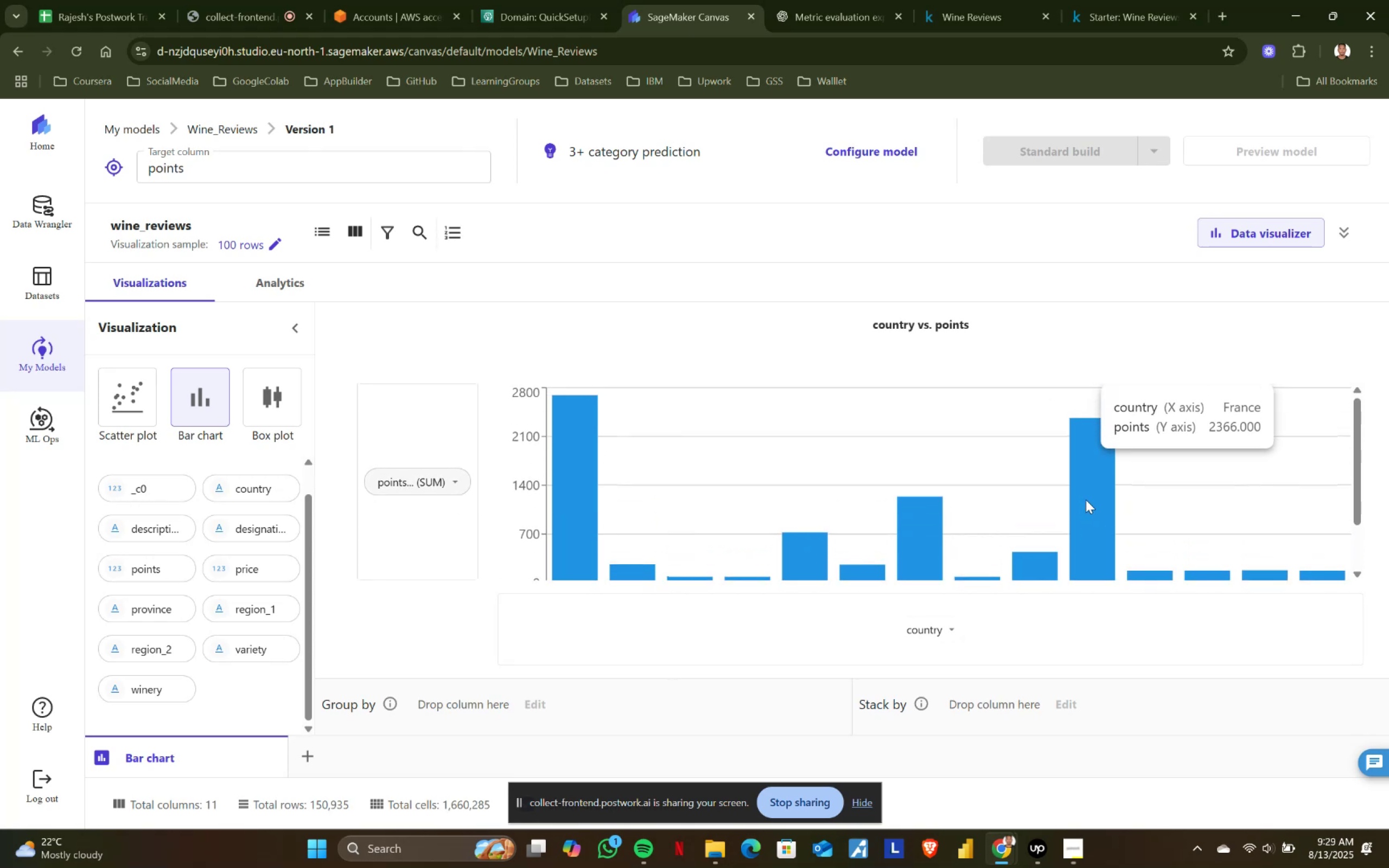 
scroll: coordinate [1086, 500], scroll_direction: down, amount: 1.0
 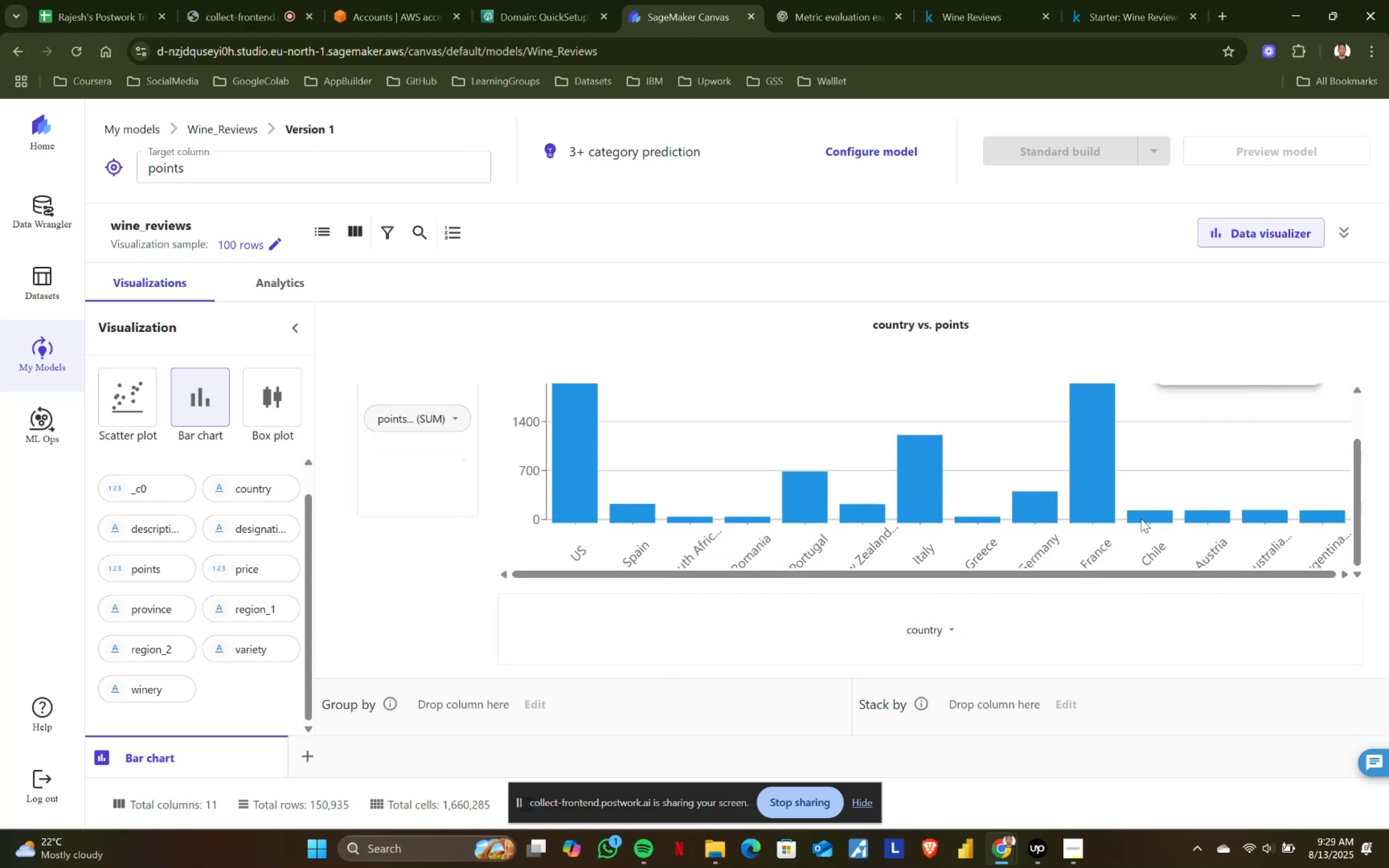 
scroll: coordinate [1142, 519], scroll_direction: none, amount: 0.0
 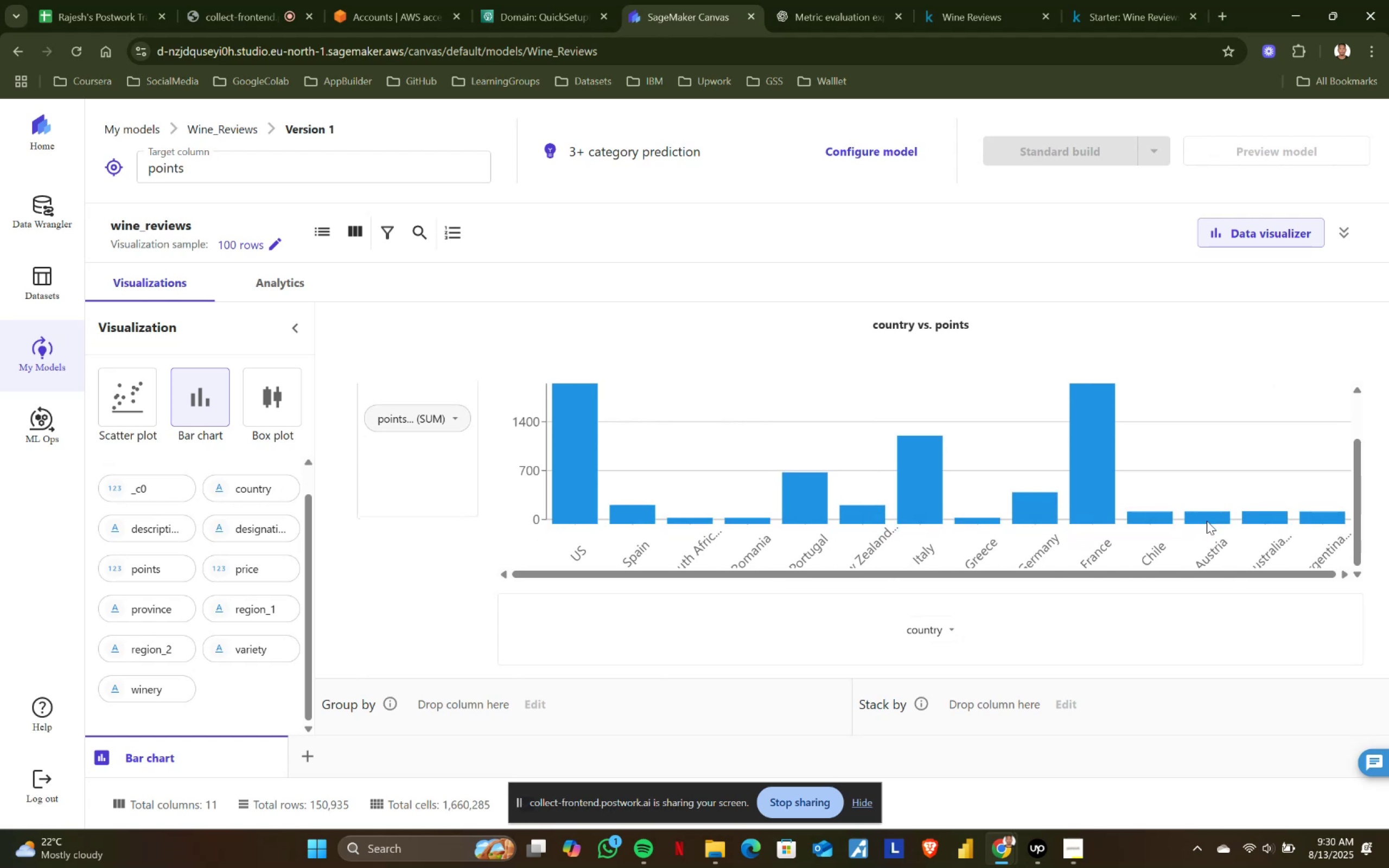 
scroll: coordinate [1210, 521], scroll_direction: up, amount: 1.0
 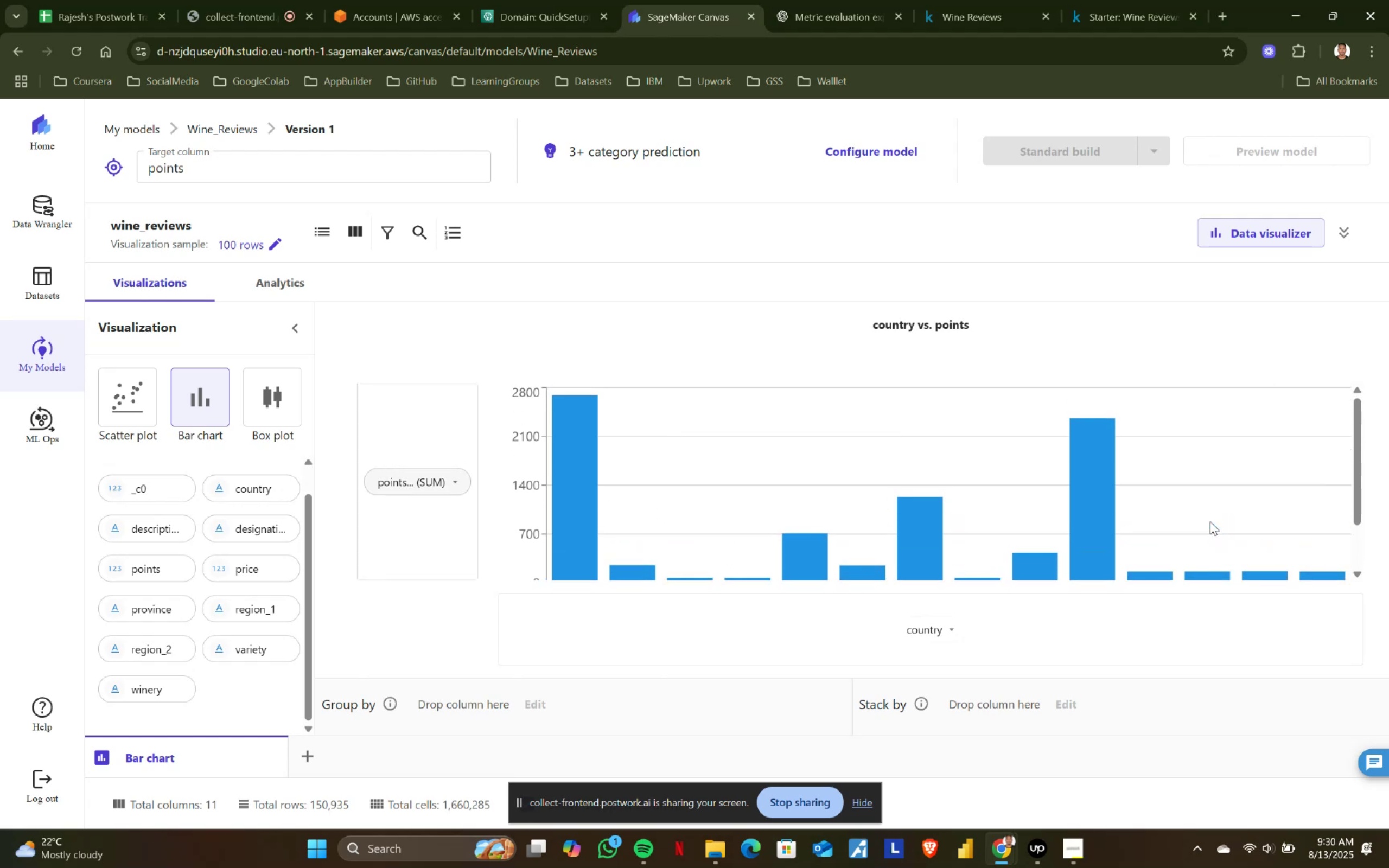 
scroll: coordinate [1210, 521], scroll_direction: down, amount: 1.0
 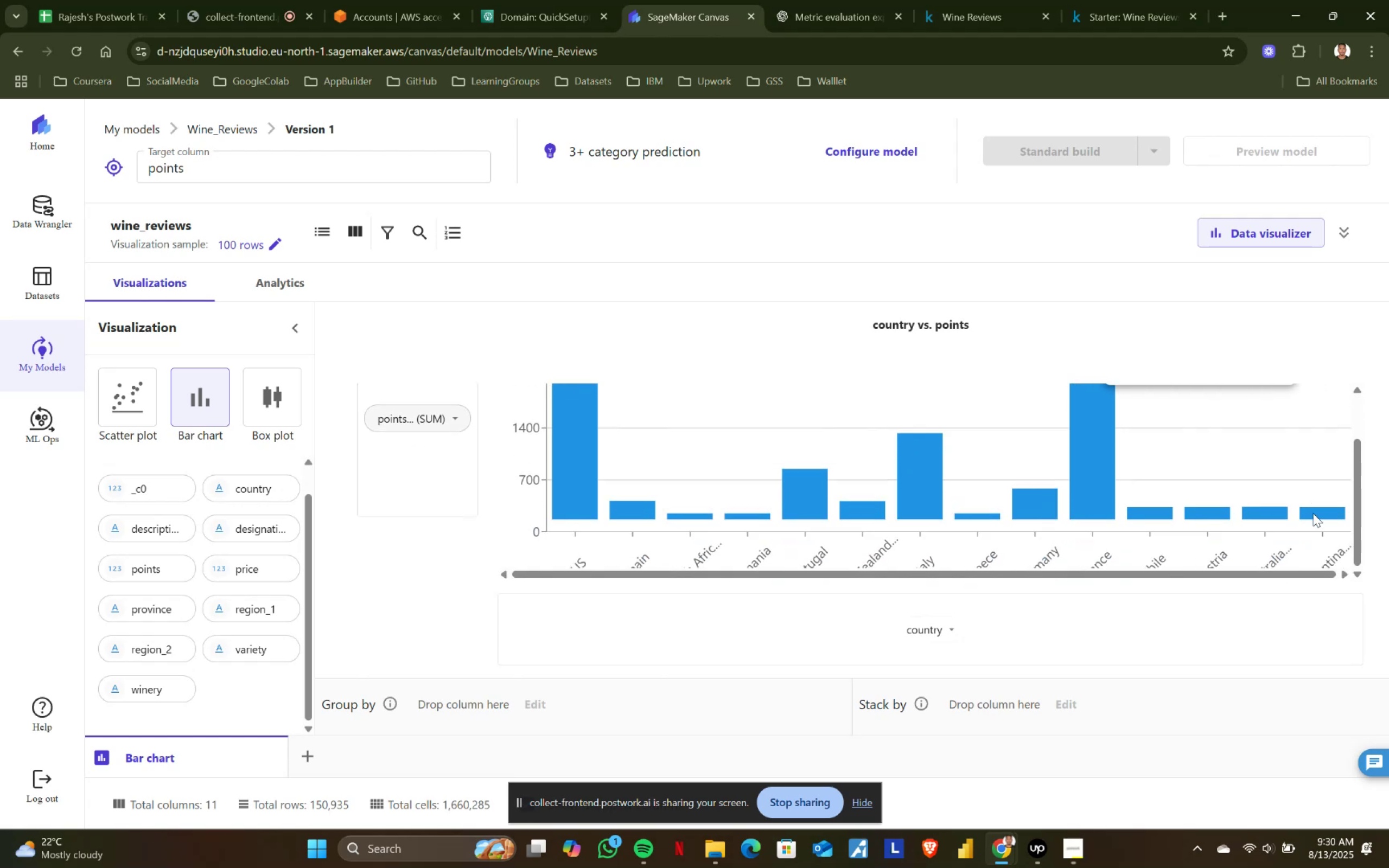 
scroll: coordinate [760, 513], scroll_direction: up, amount: 1.0
 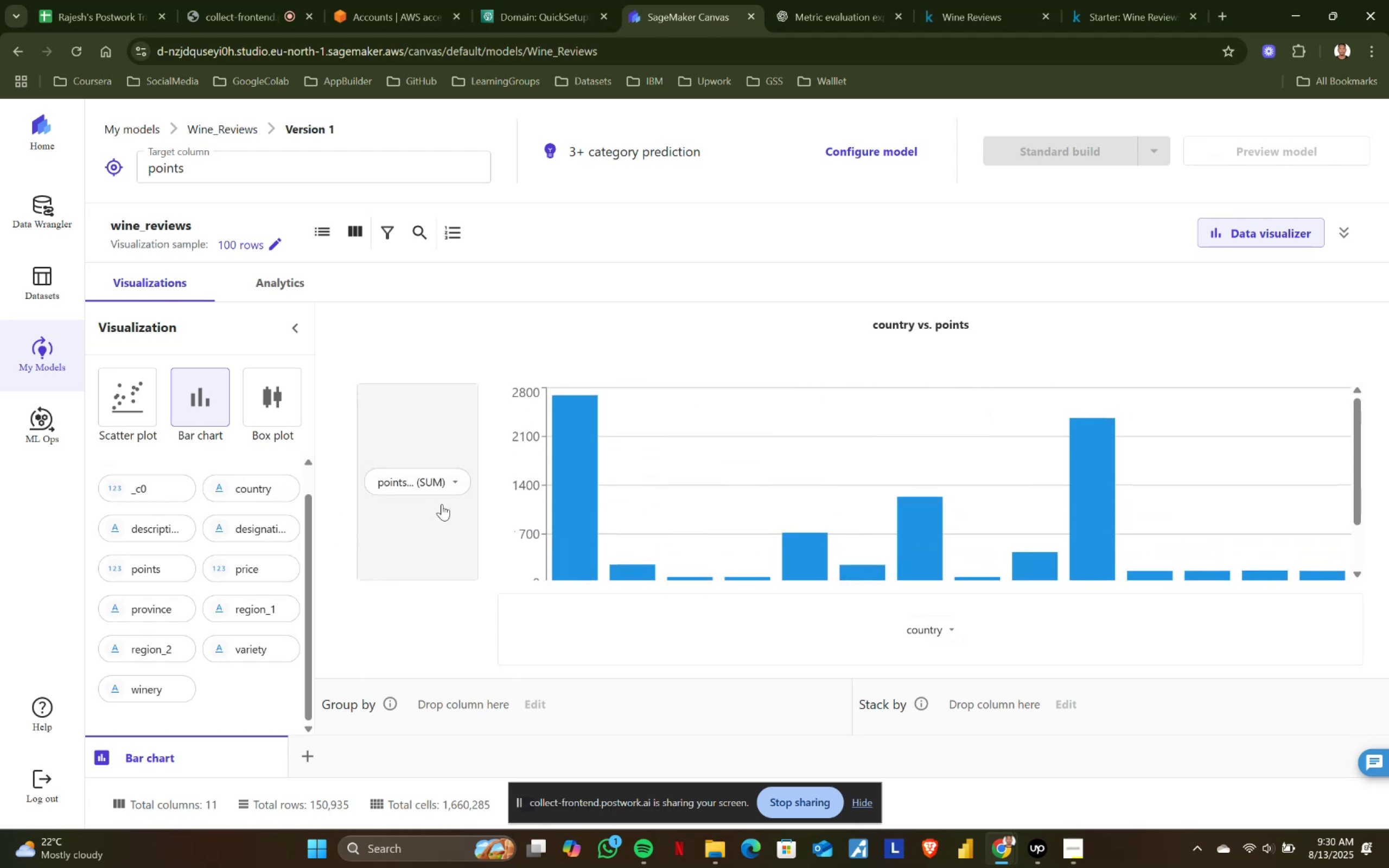 
left_click([458, 481])
 